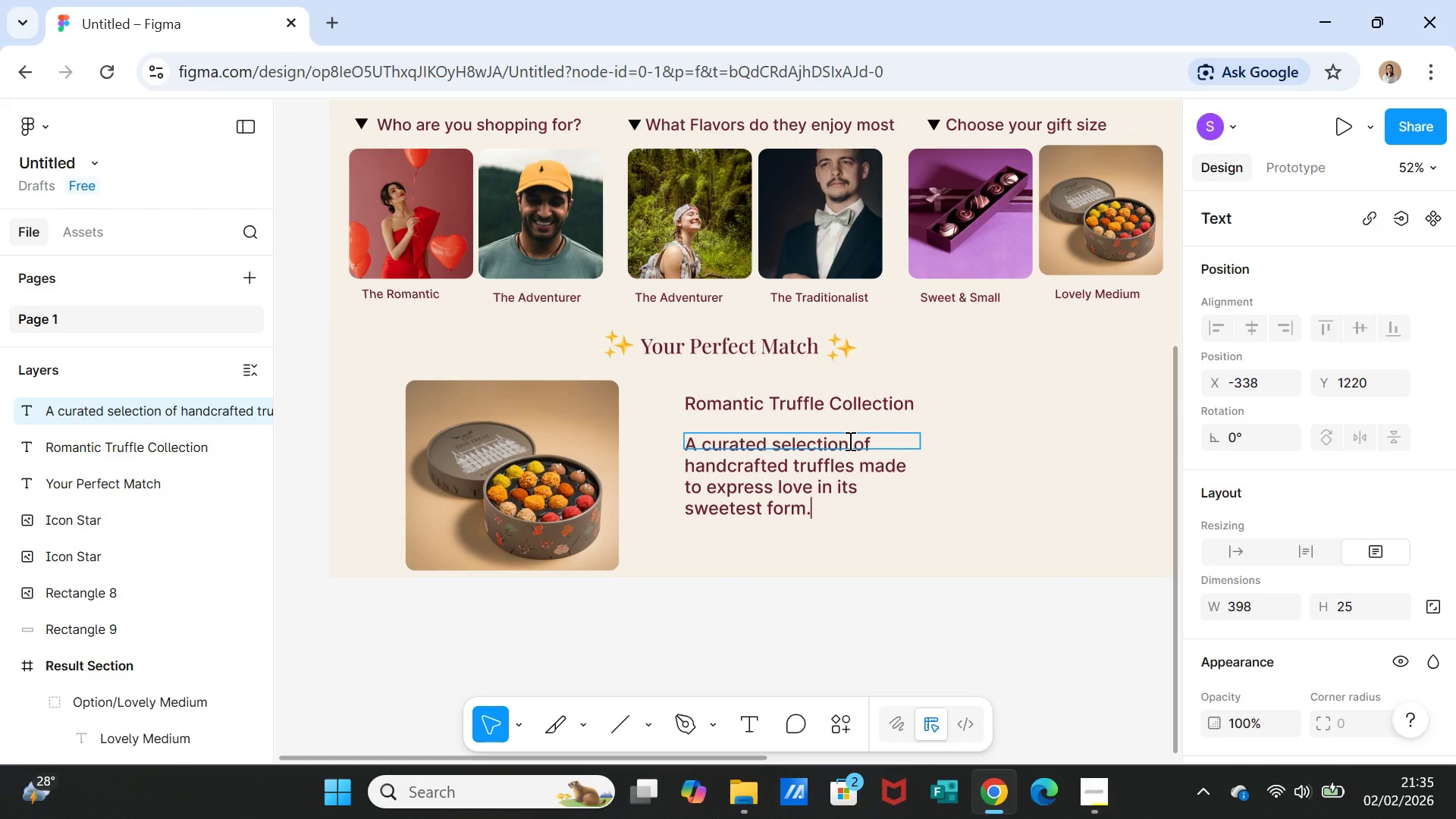 
key(Enter)
 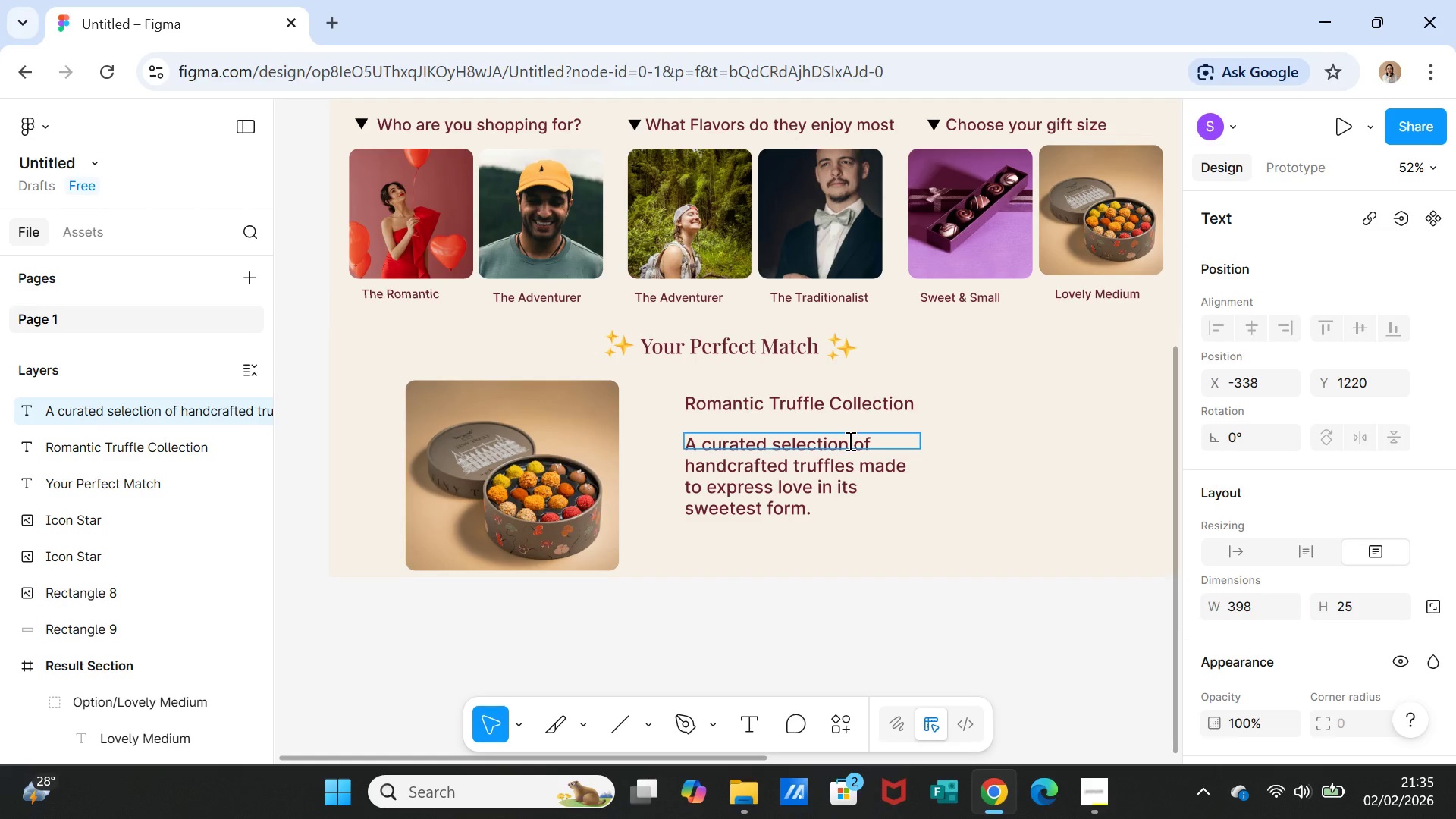 
type(Featuring rich chocolate shells with smooth)
 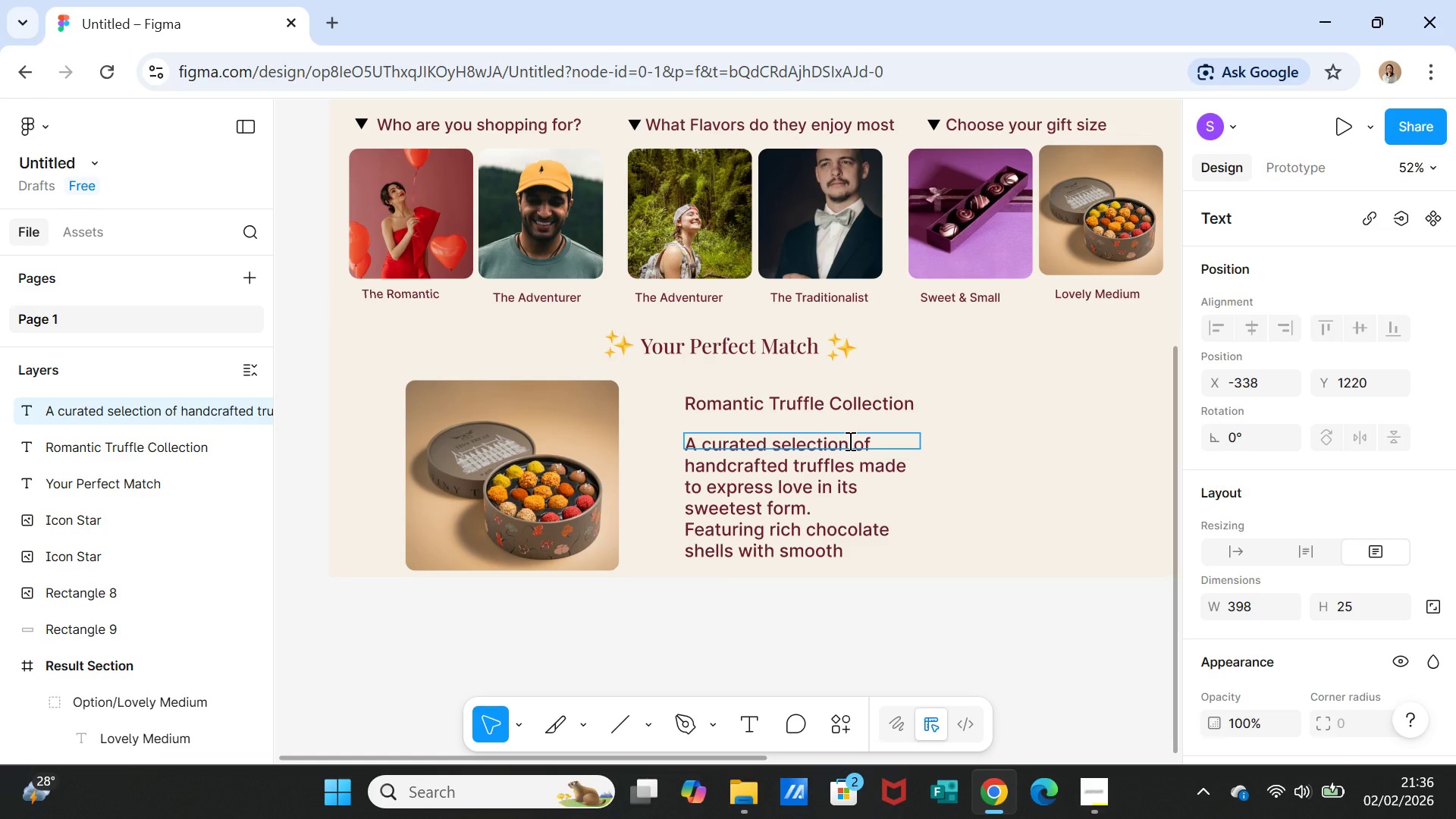 
key(Comma)
 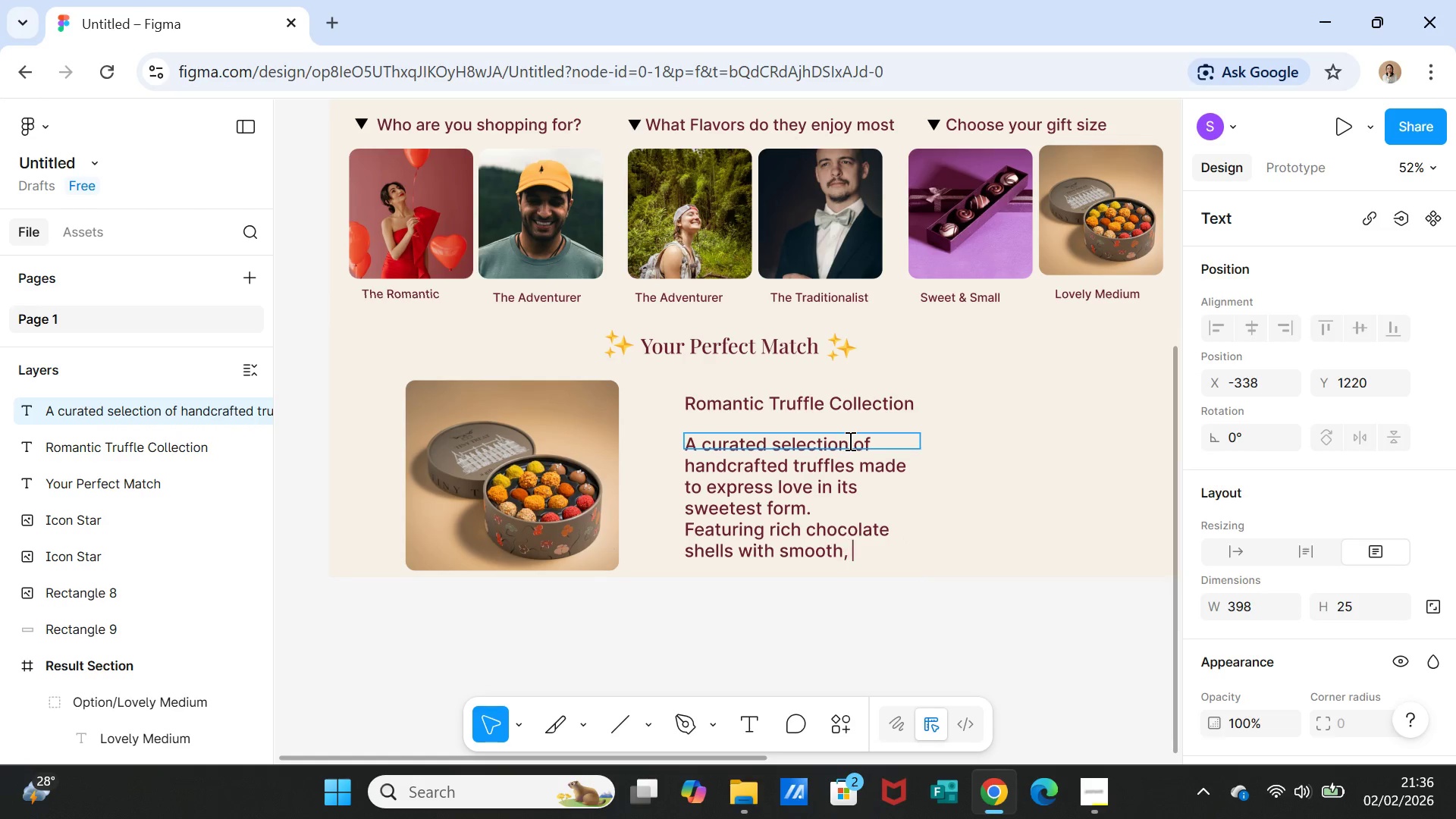 
key(Space)
 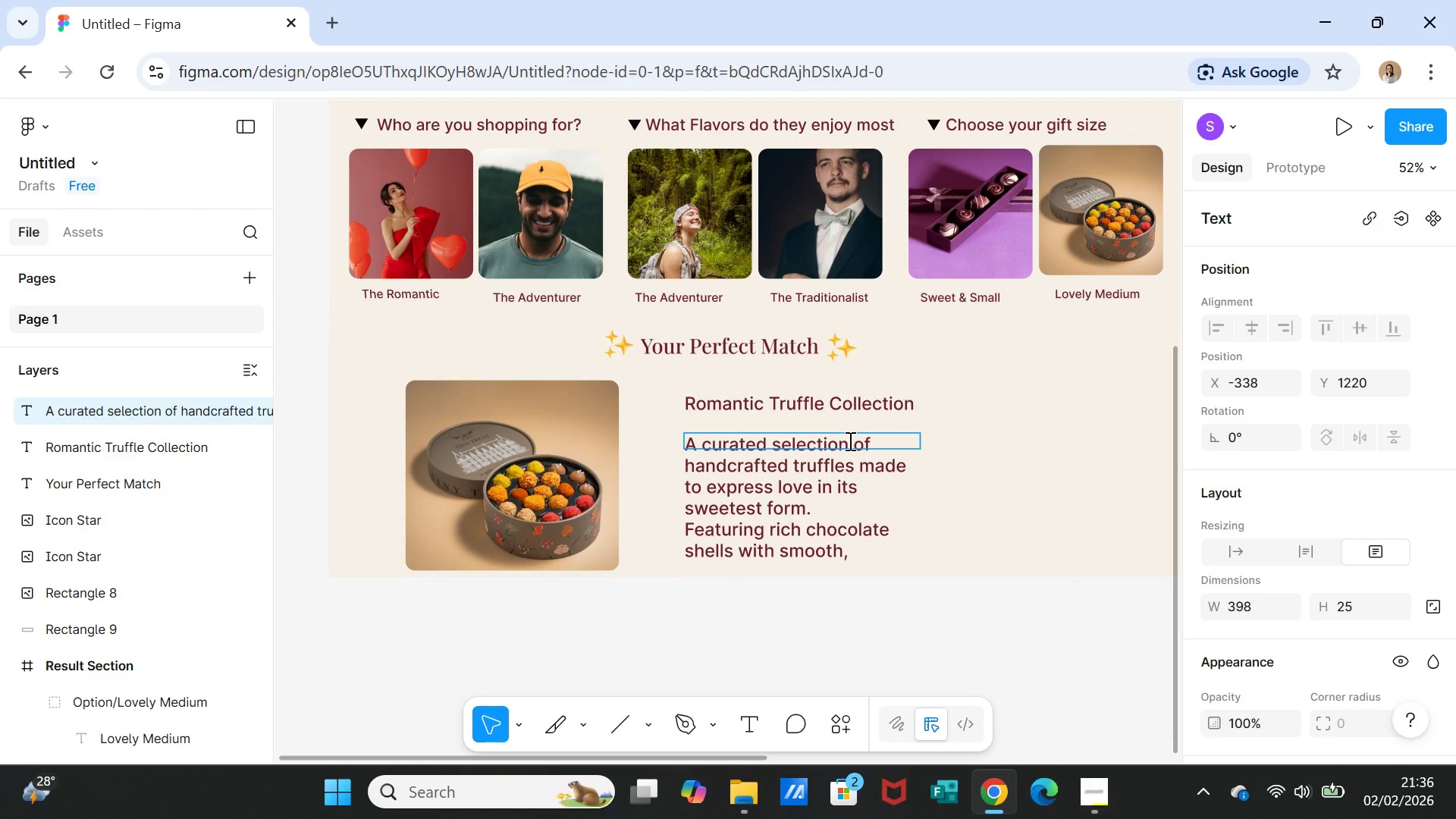 
wait(7.73)
 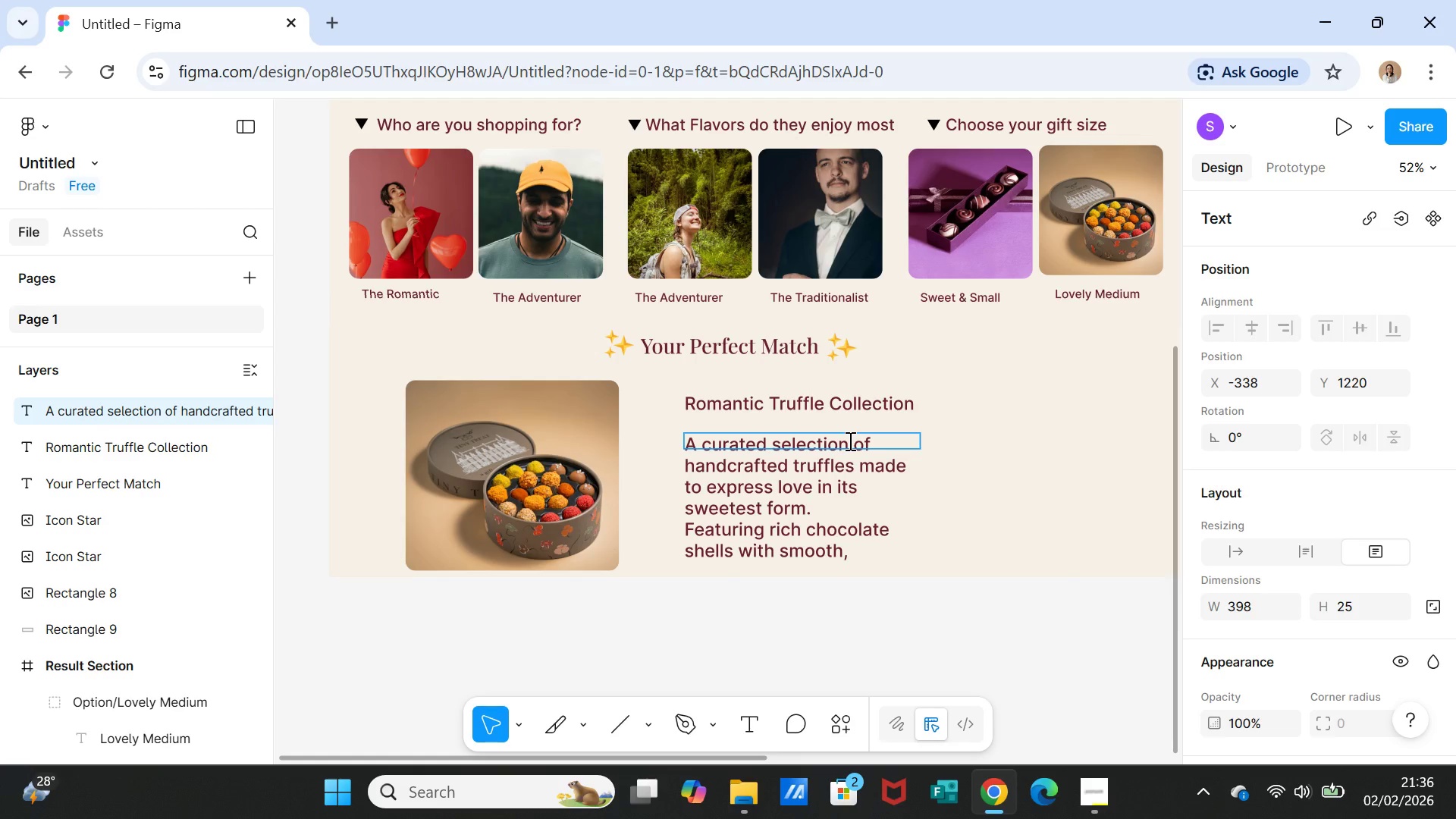 
type(indulget)
key(Backspace)
key(Backspace)
type(ent fillings, thios colle)
key(Backspace)
key(Backspace)
key(Backspace)
key(Backspace)
key(Backspace)
key(Backspace)
key(Backspace)
key(Backspace)
type(s collection is designed for romantic )
 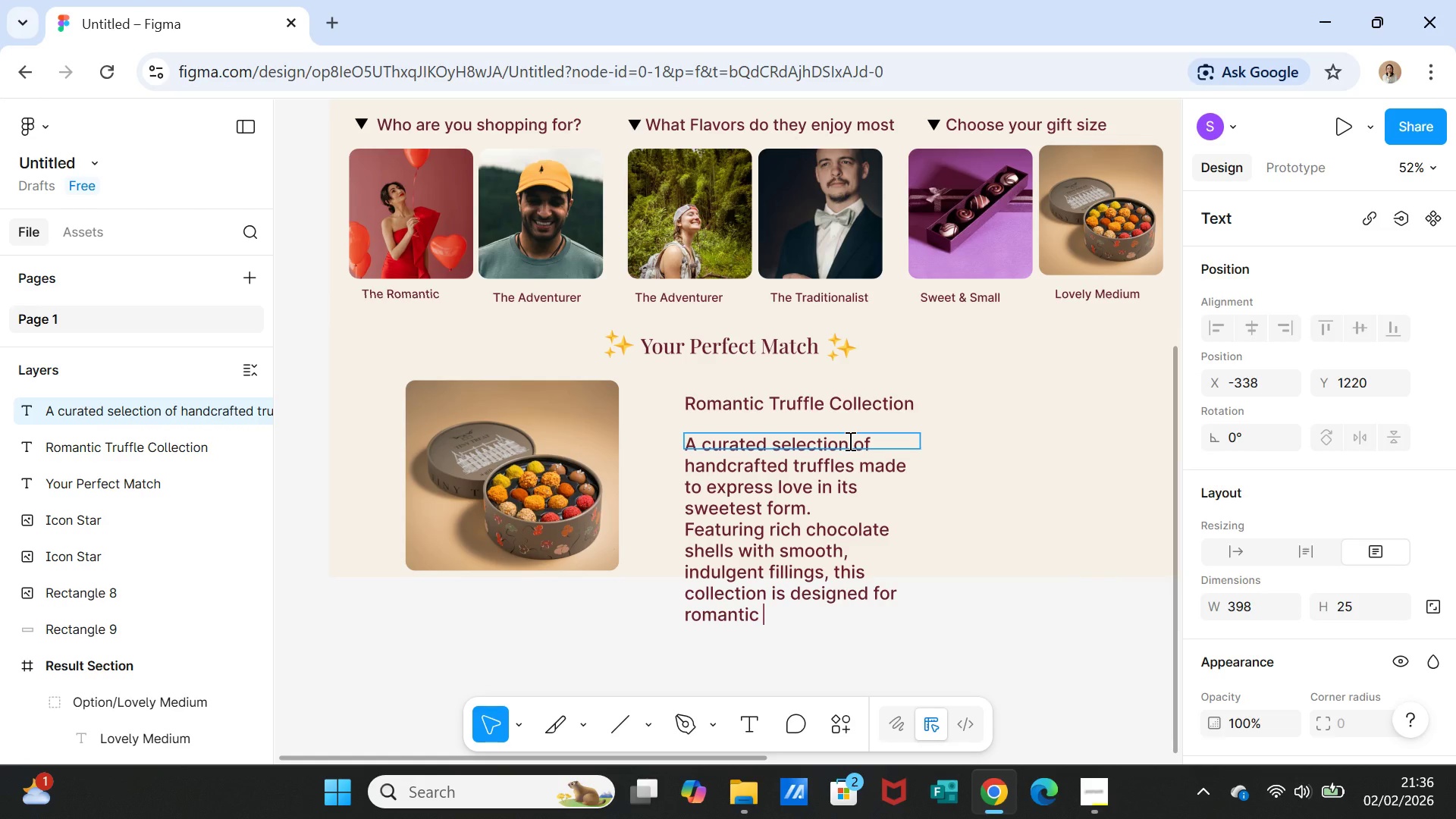 
type(moments and thoug)
 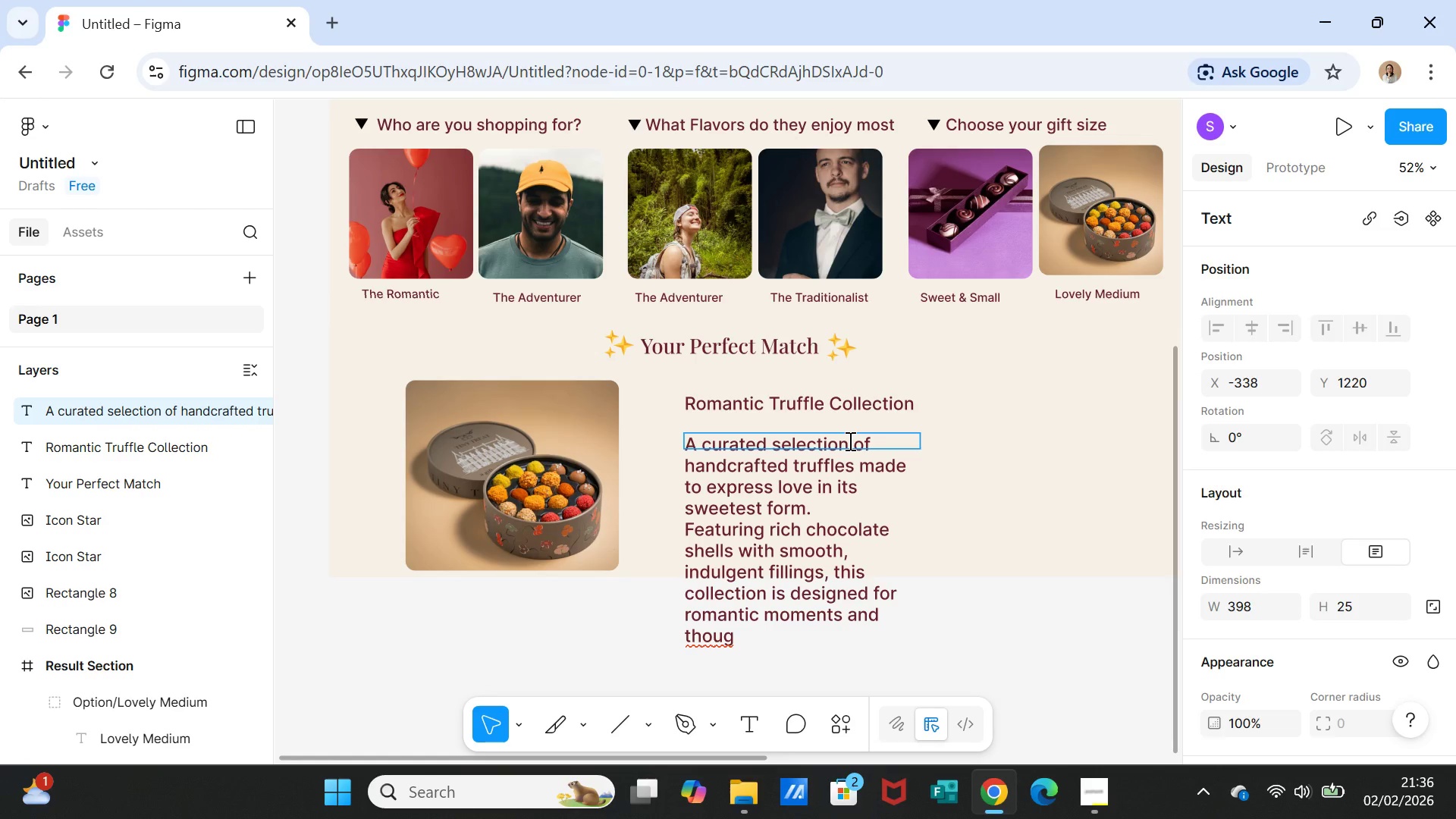 
wait(6.47)
 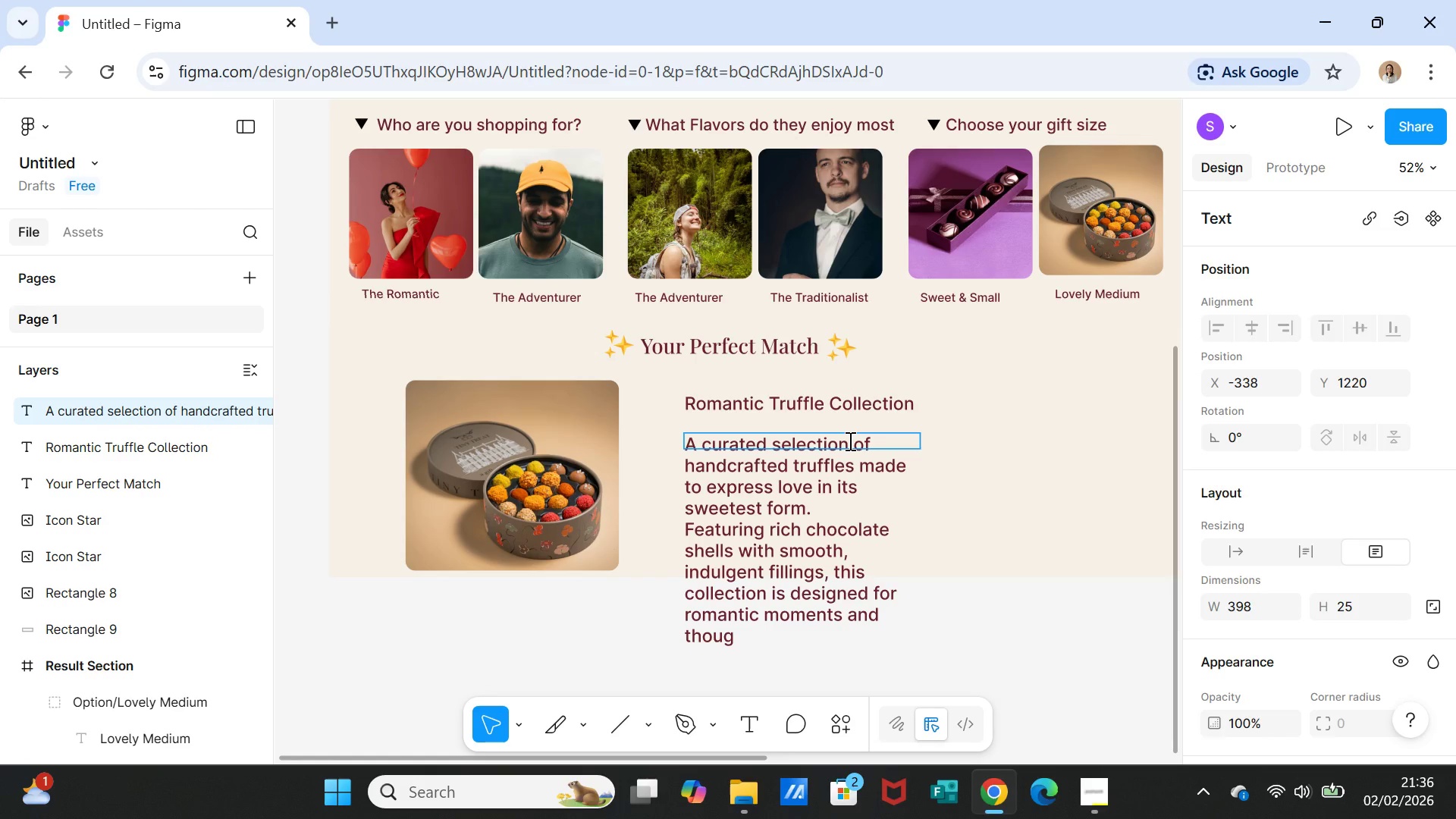 
type(htful Valentine's gifting.)
 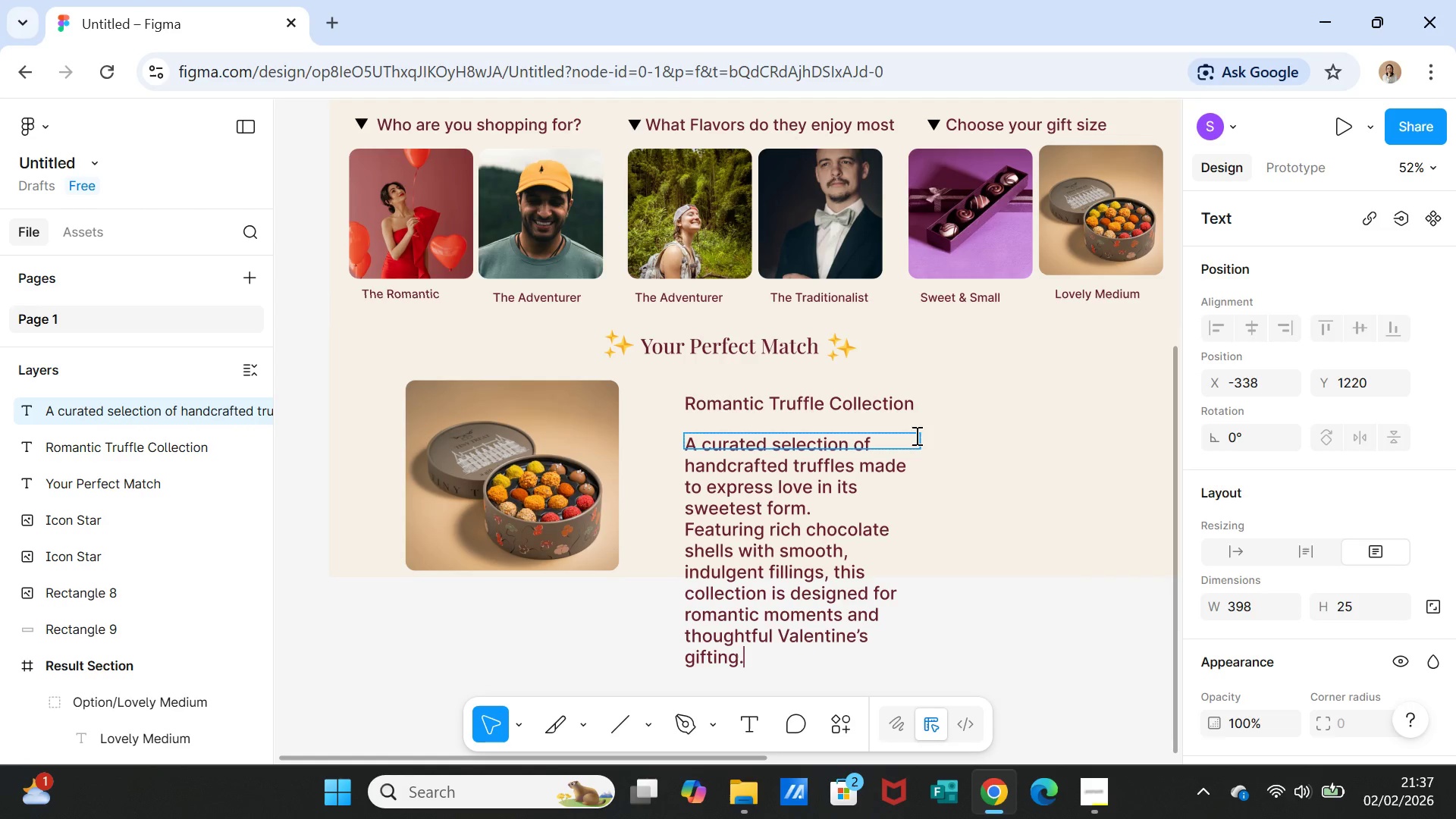 
left_click([974, 541])
 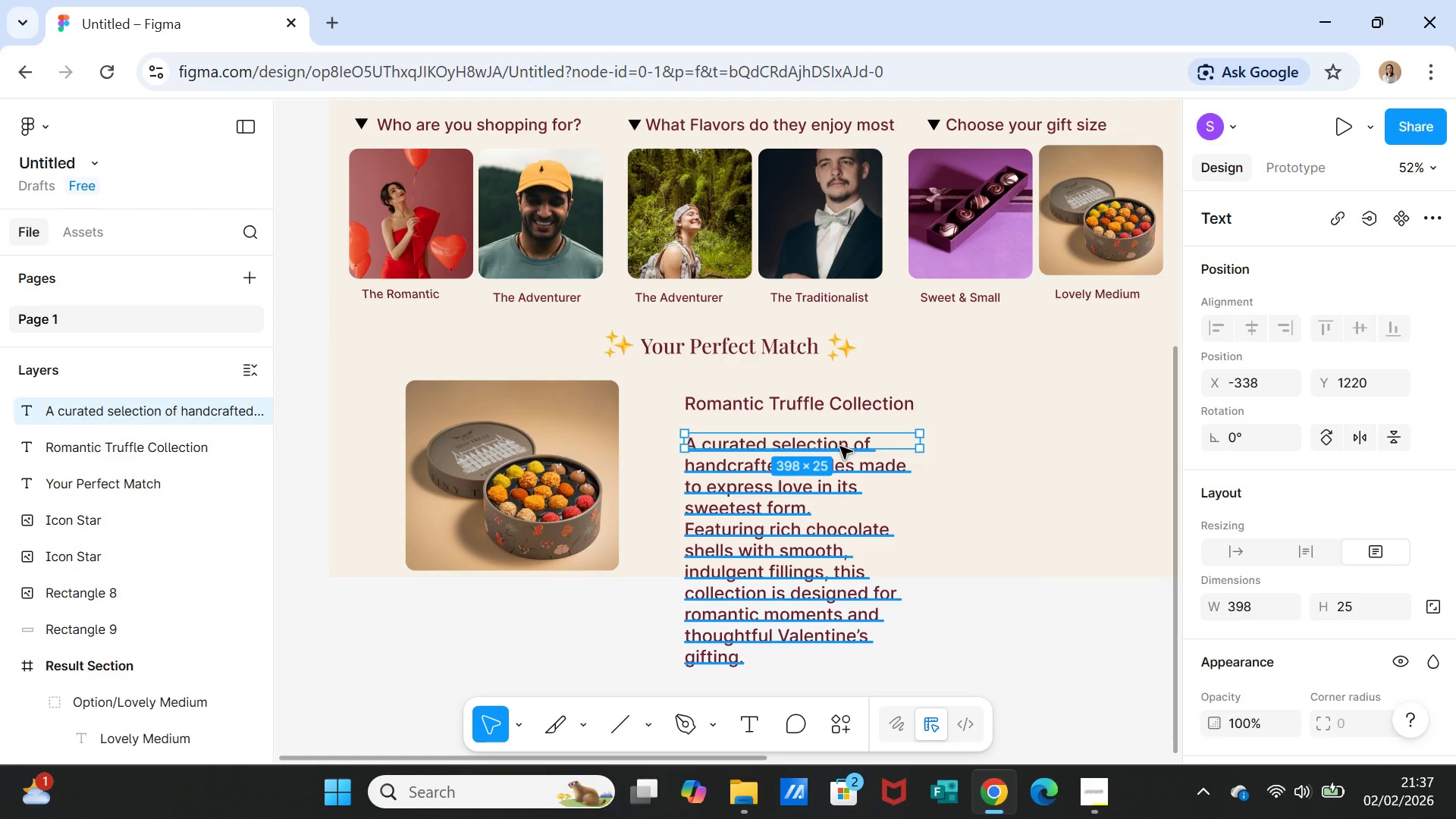 
left_click([840, 447])
 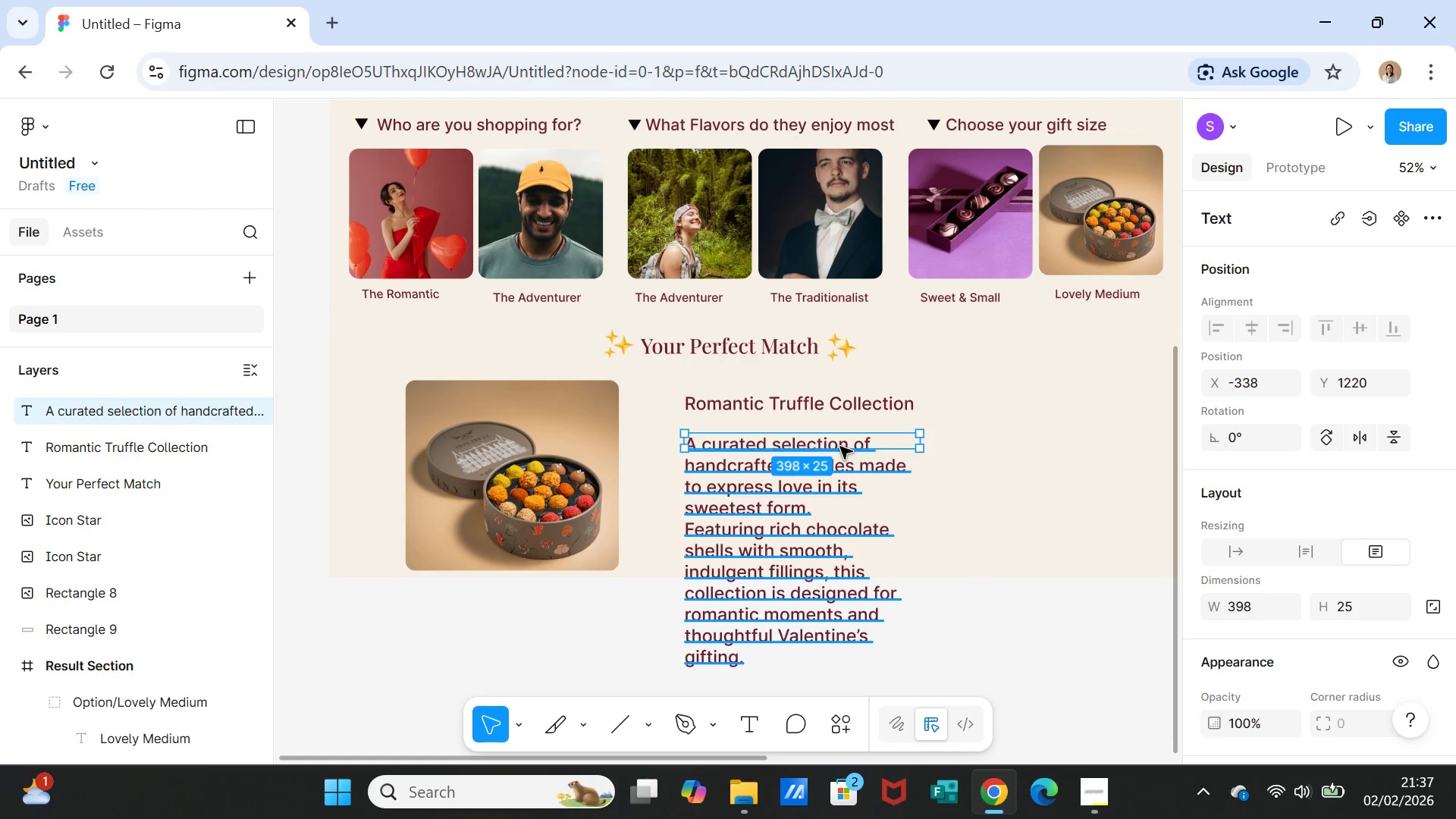 
double_click([840, 447])
 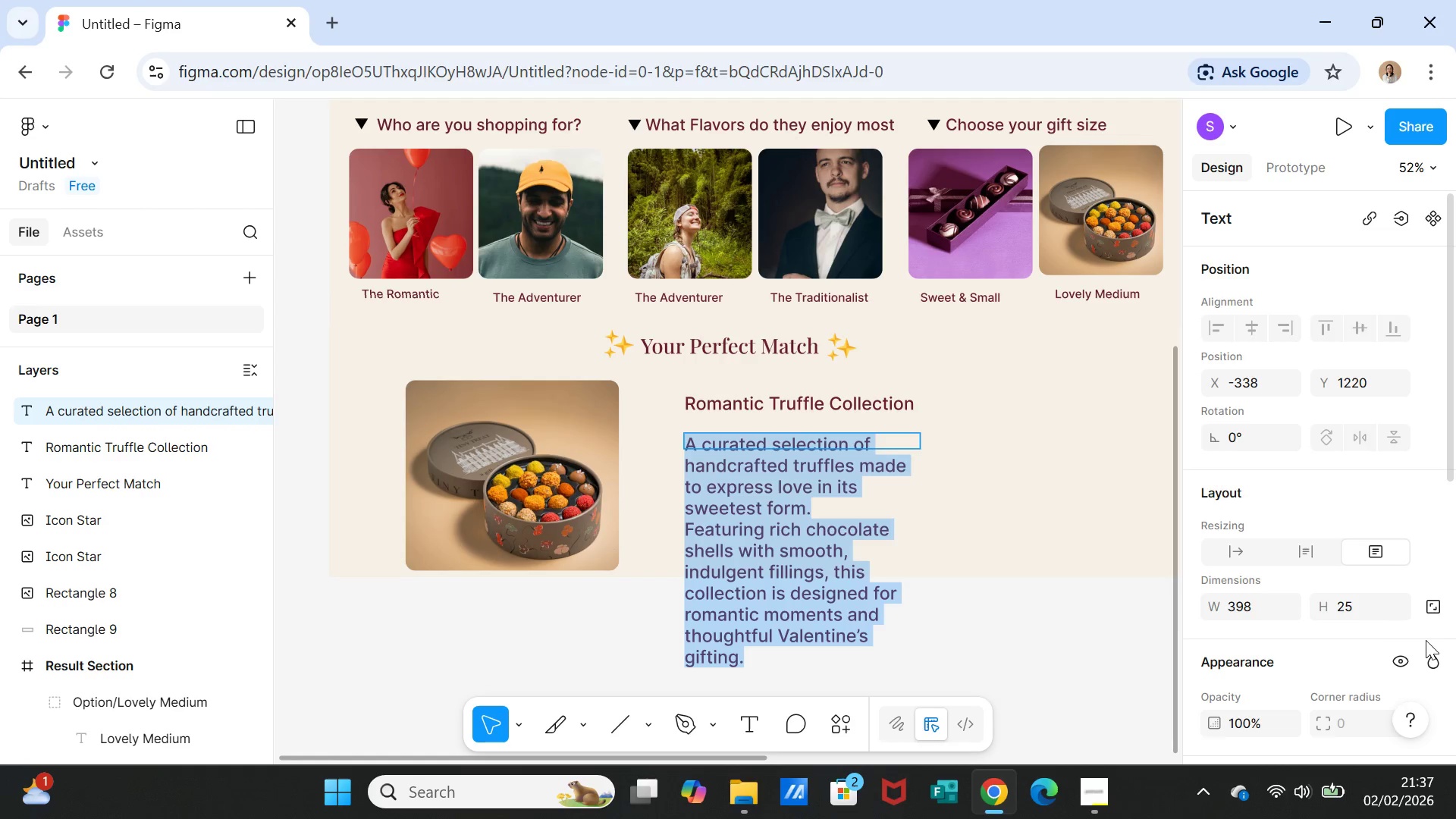 
scroll: coordinate [1381, 624], scroll_direction: down, amount: 4.0
 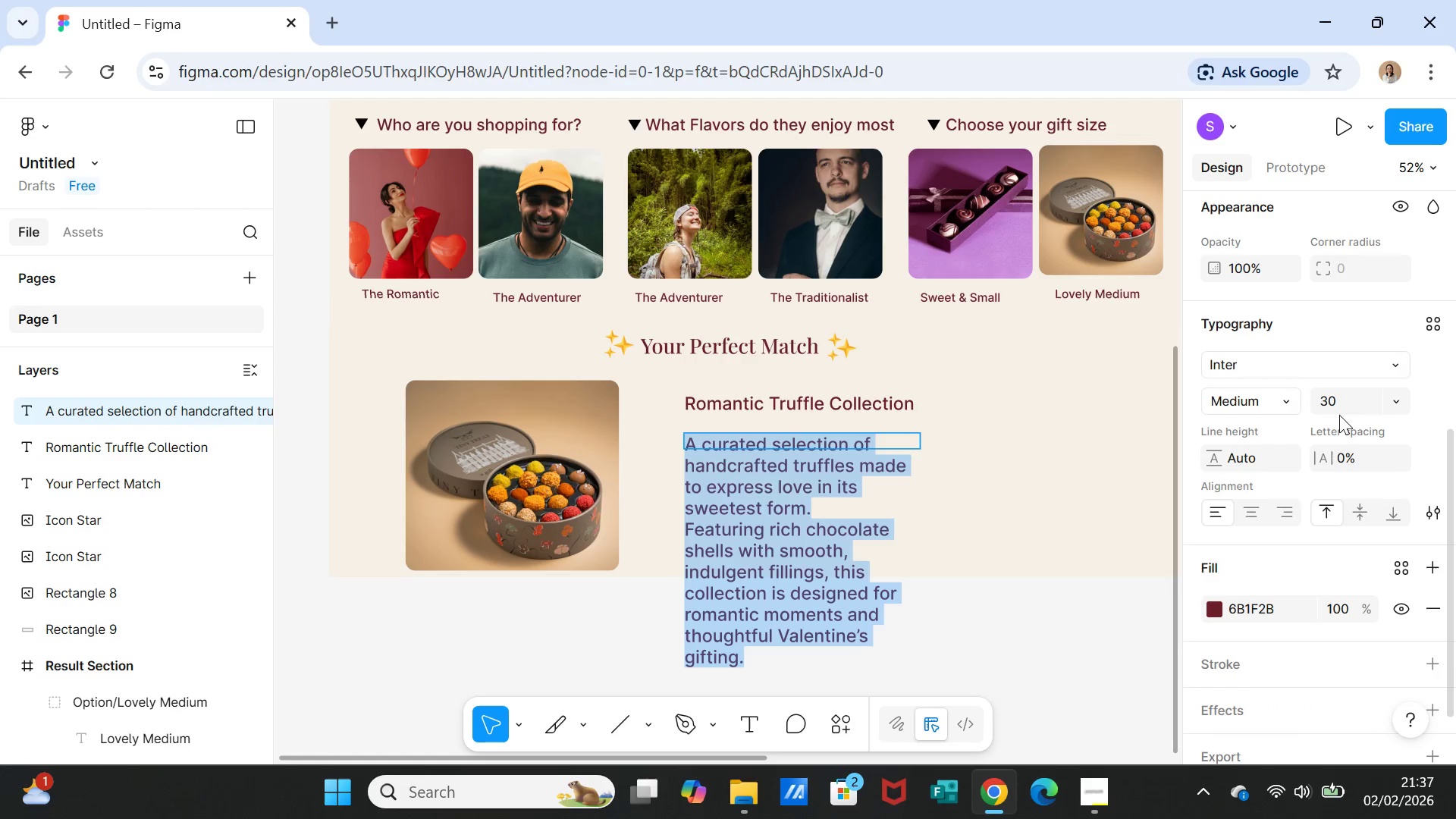 
left_click([1338, 405])
 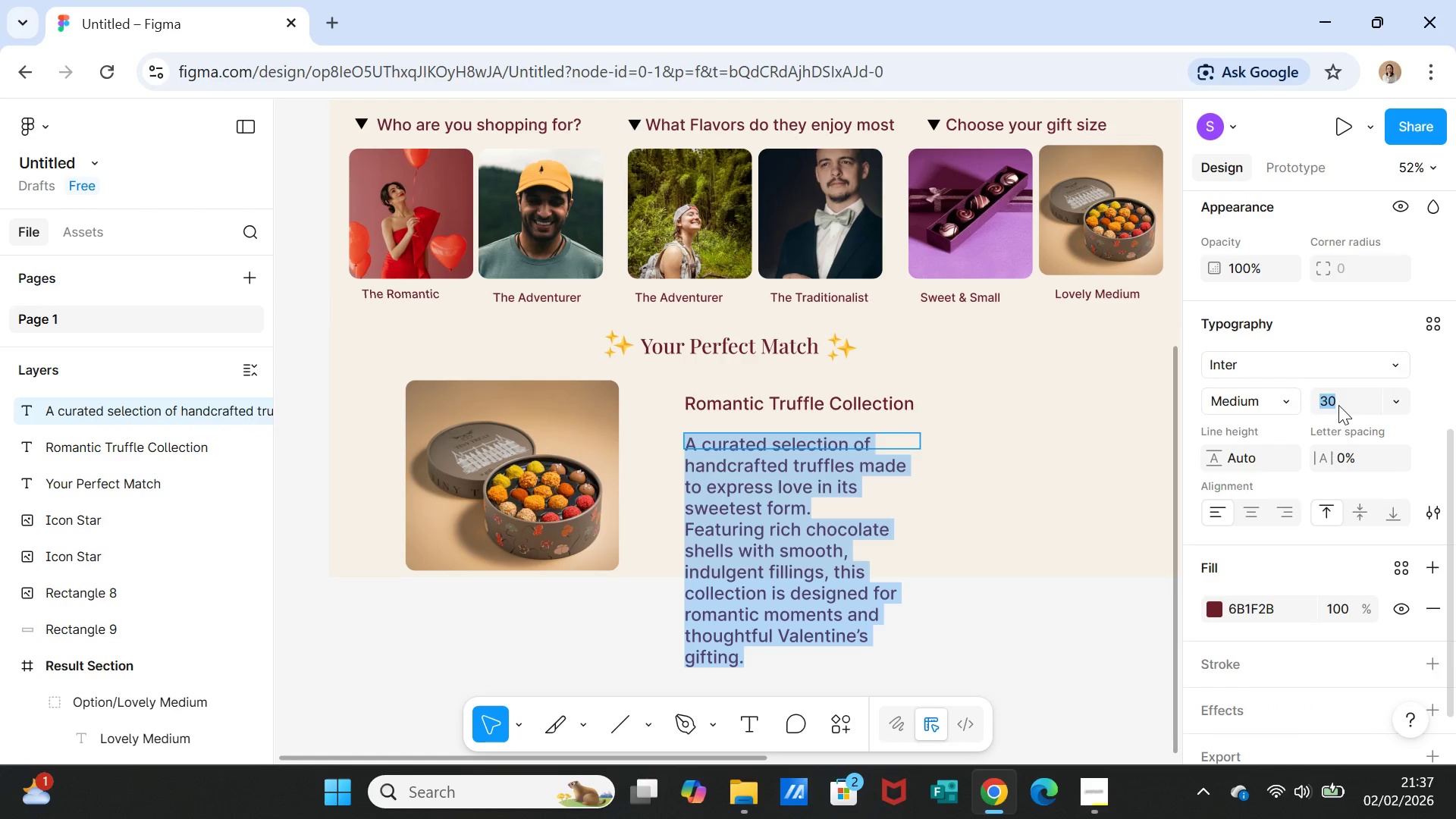 
type(20)
 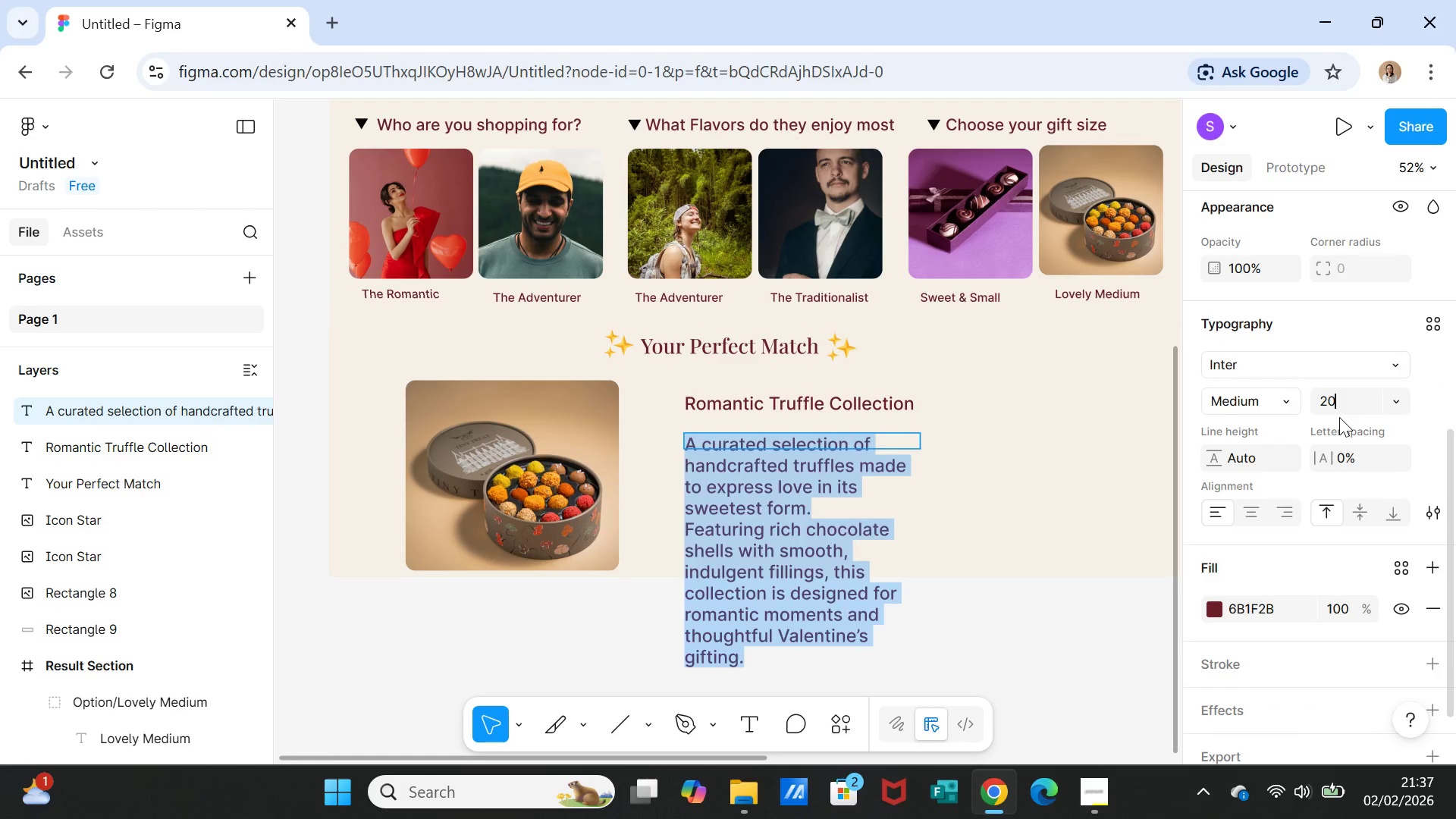 
key(Enter)
 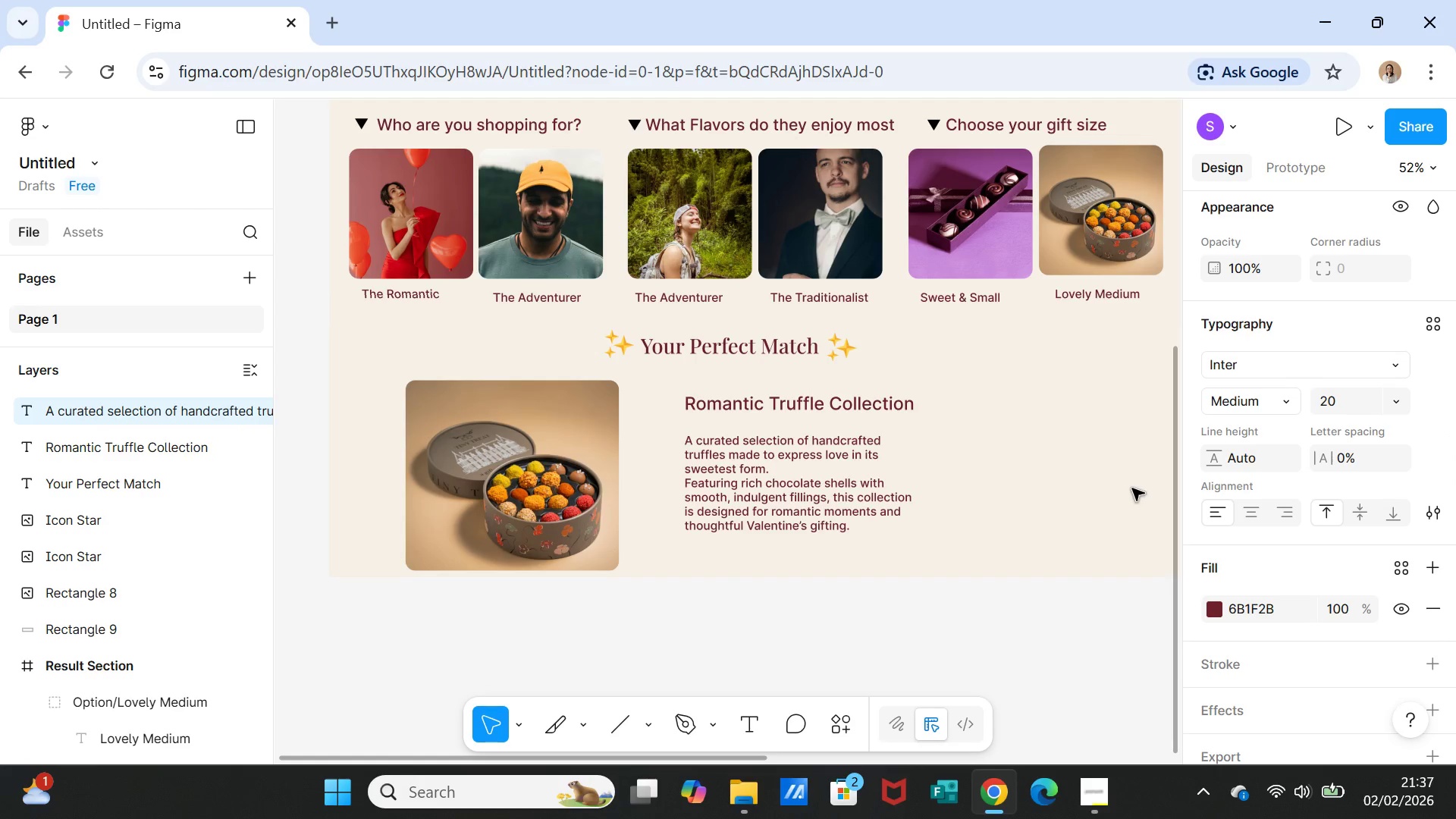 
left_click([1005, 504])
 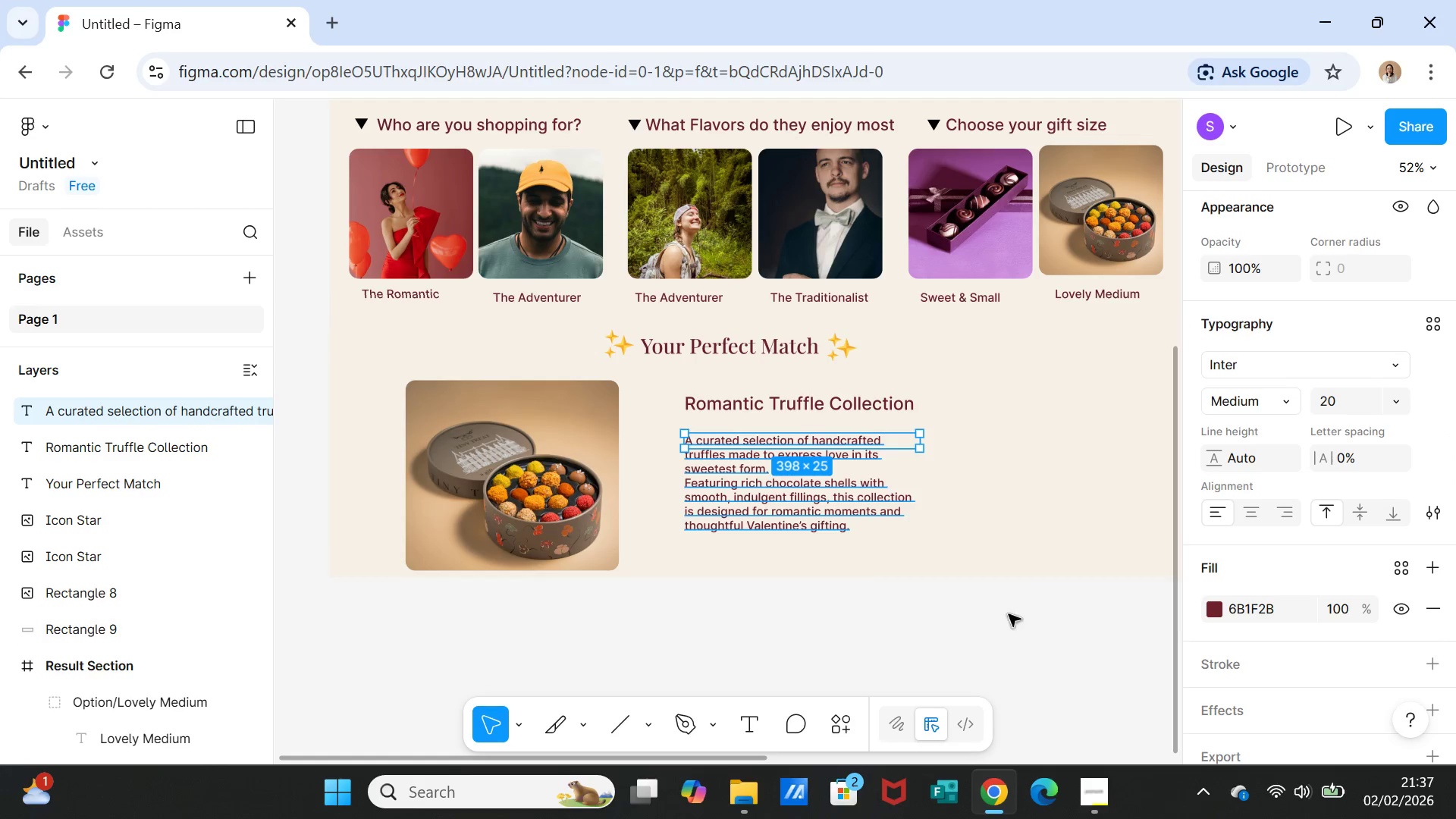 
left_click([995, 649])
 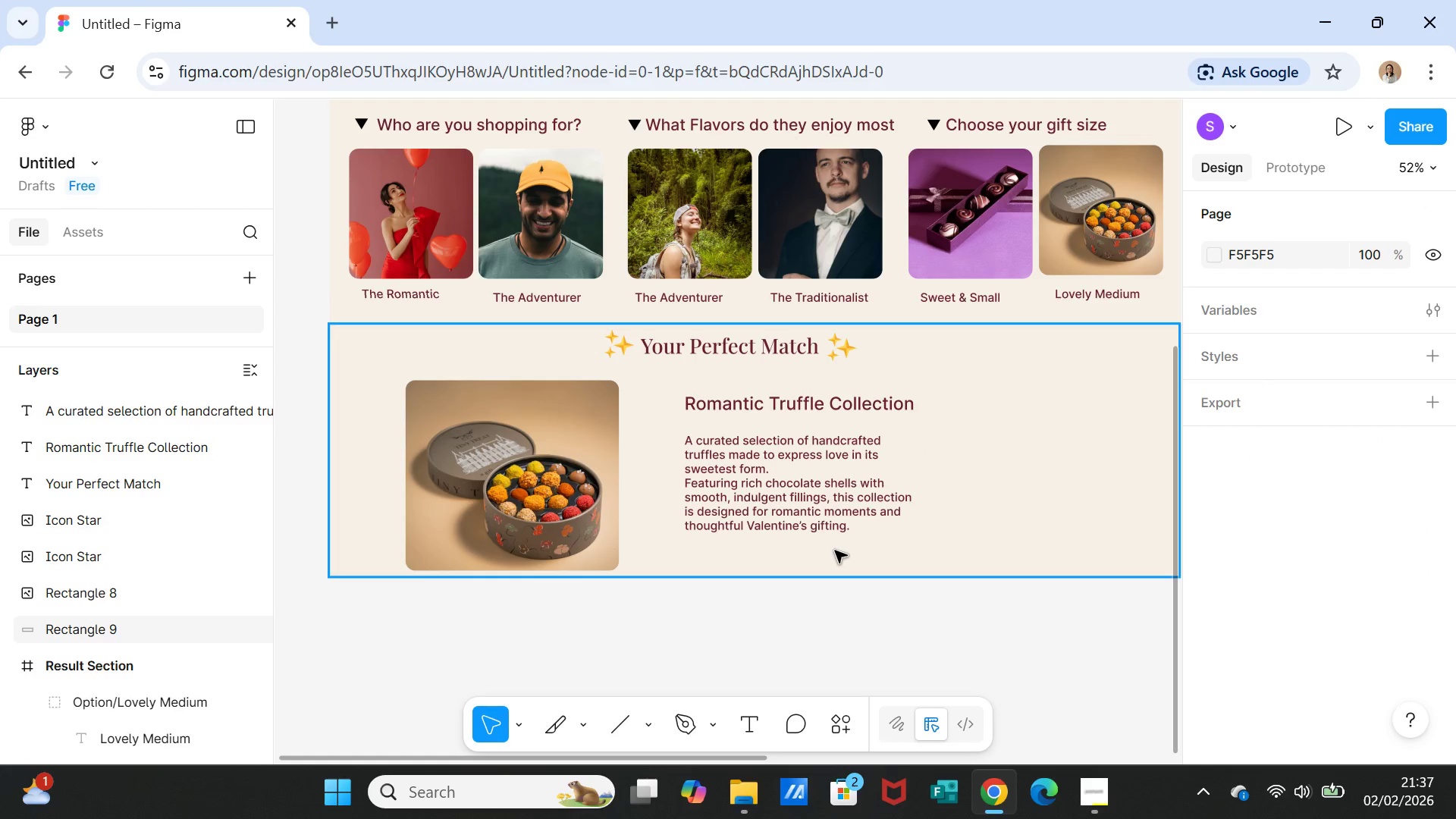 
wait(8.89)
 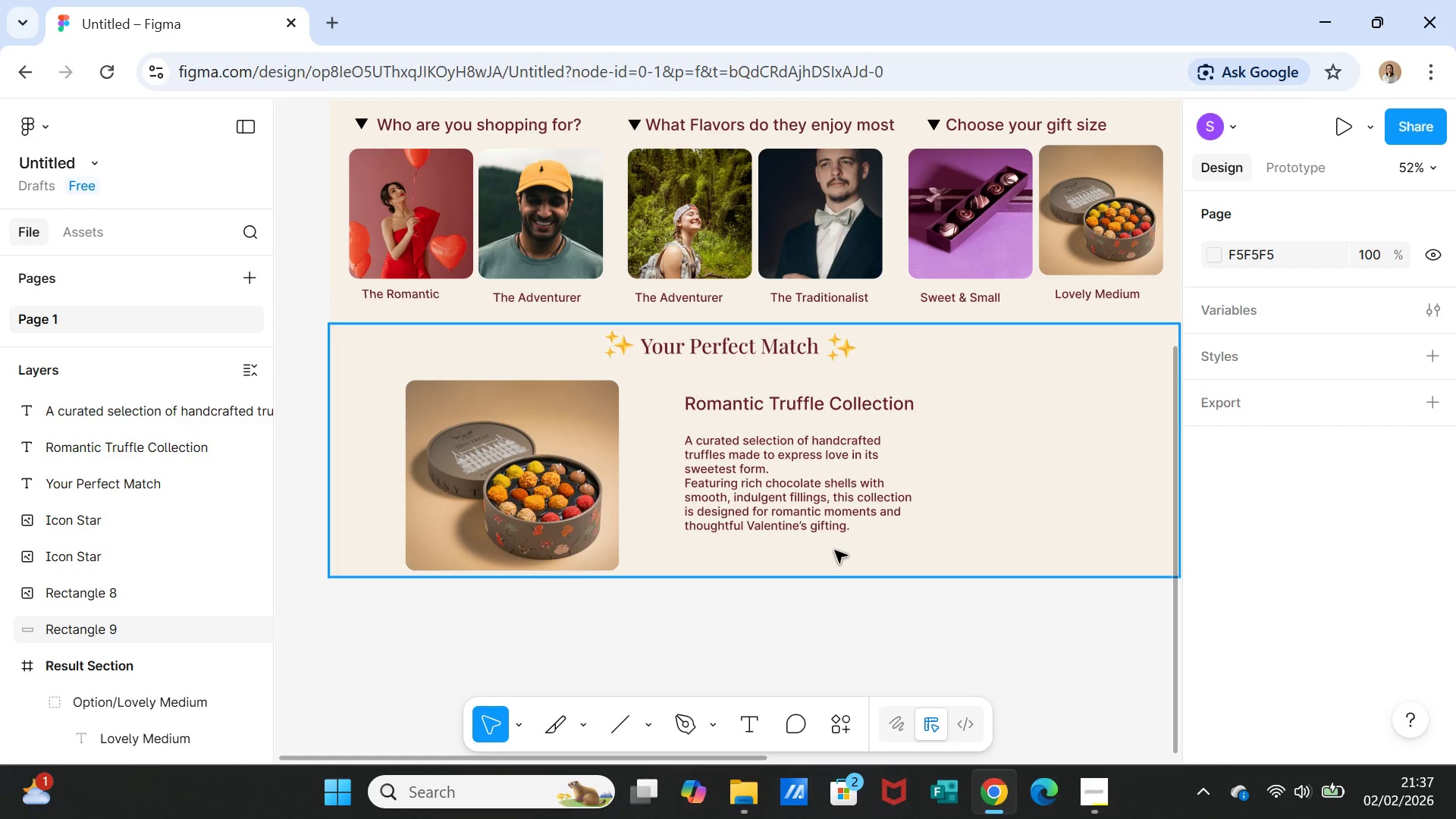 
left_click_drag(start_coordinate=[816, 416], to_coordinate=[816, 405])
 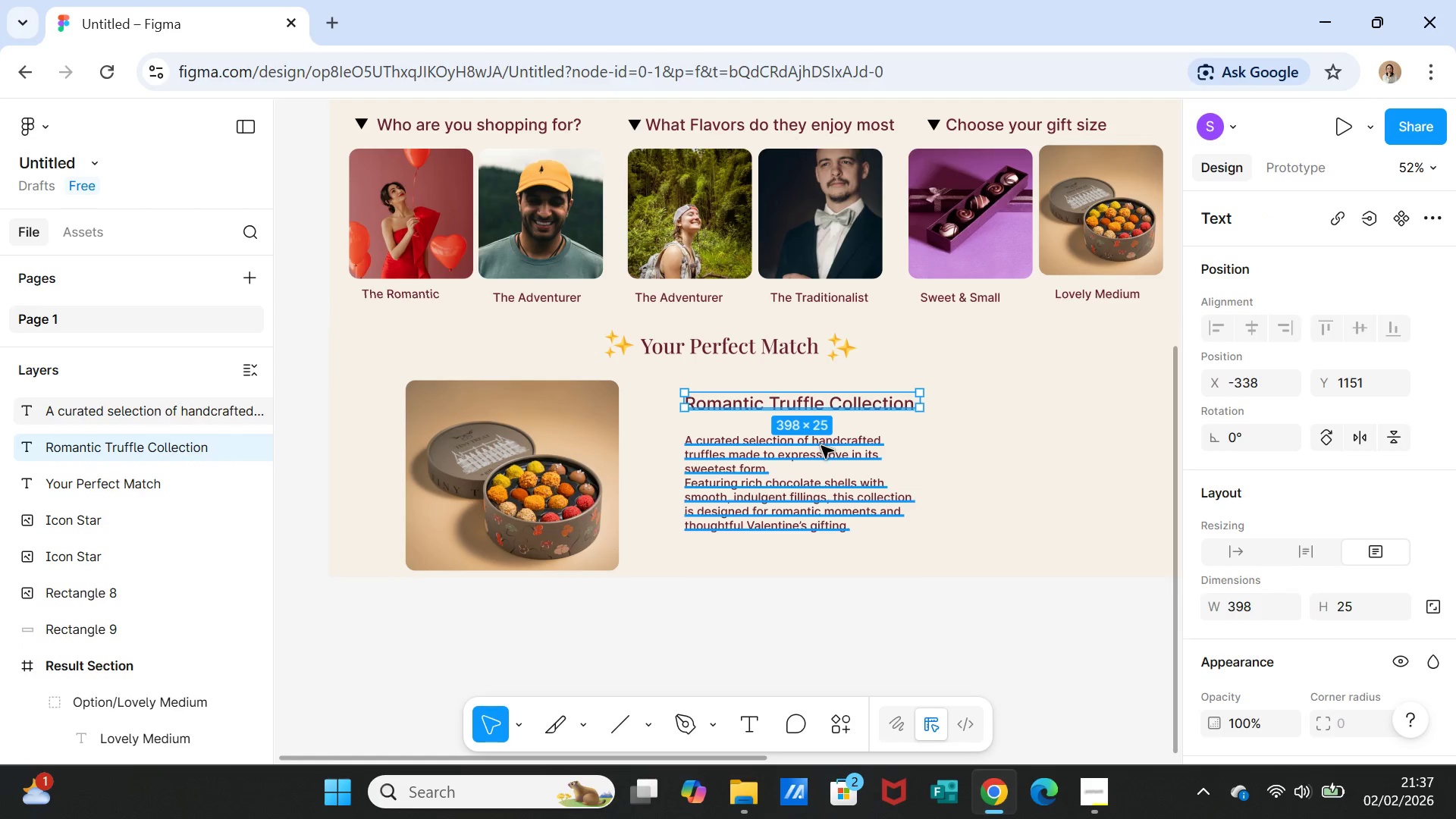 
key(Control+Z)
 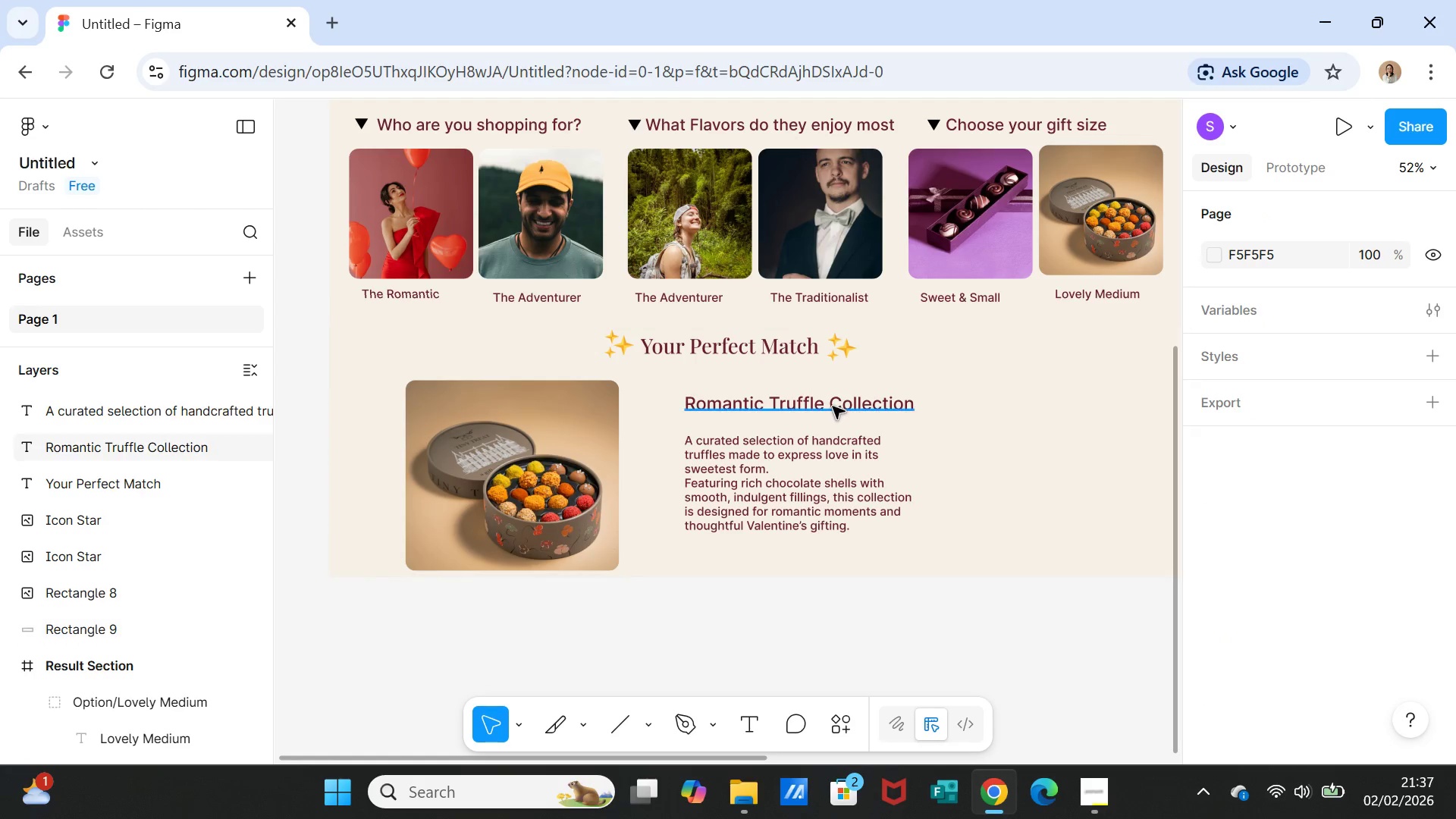 
left_click([833, 406])
 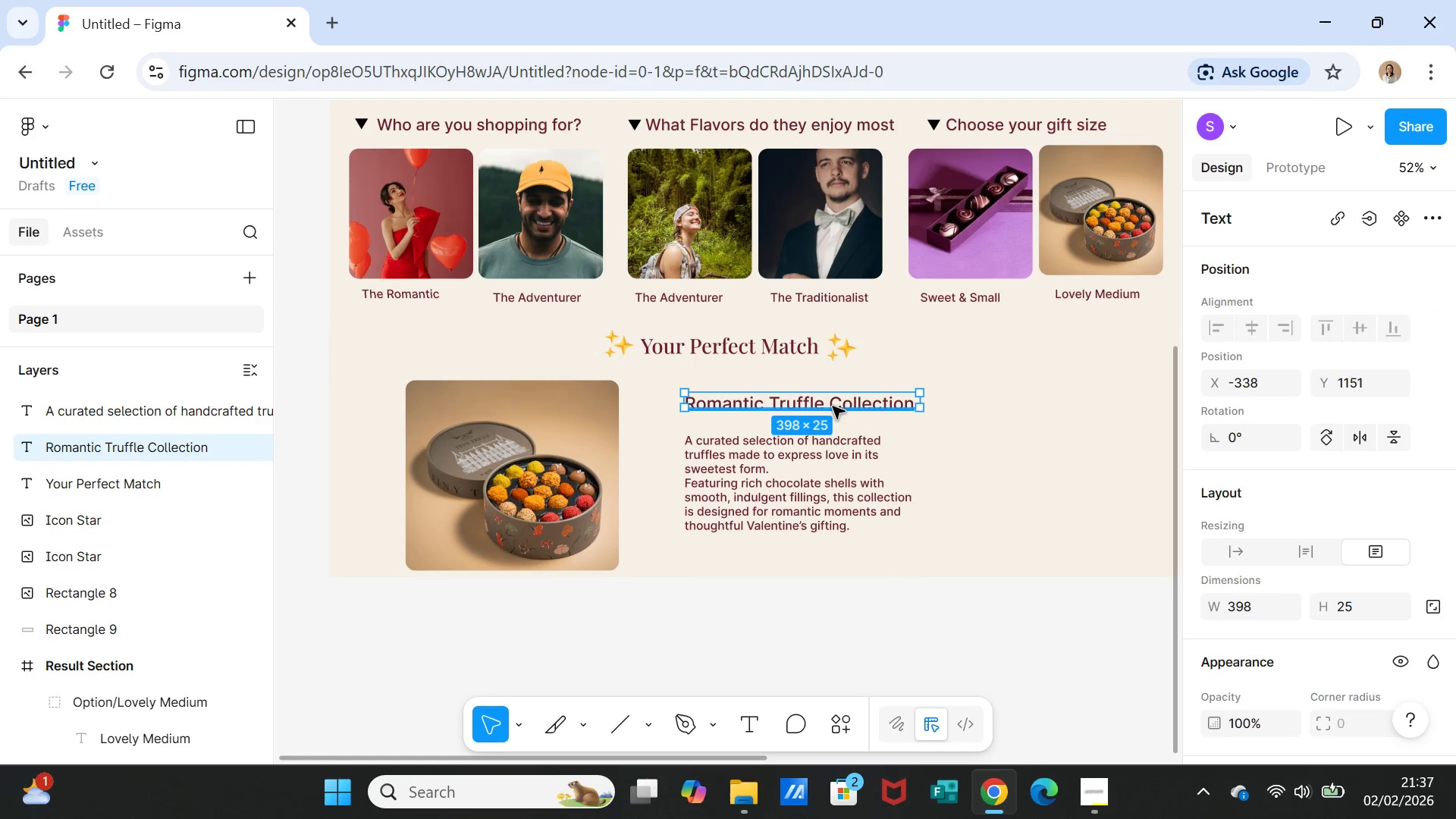 
left_click_drag(start_coordinate=[833, 406], to_coordinate=[836, 397])
 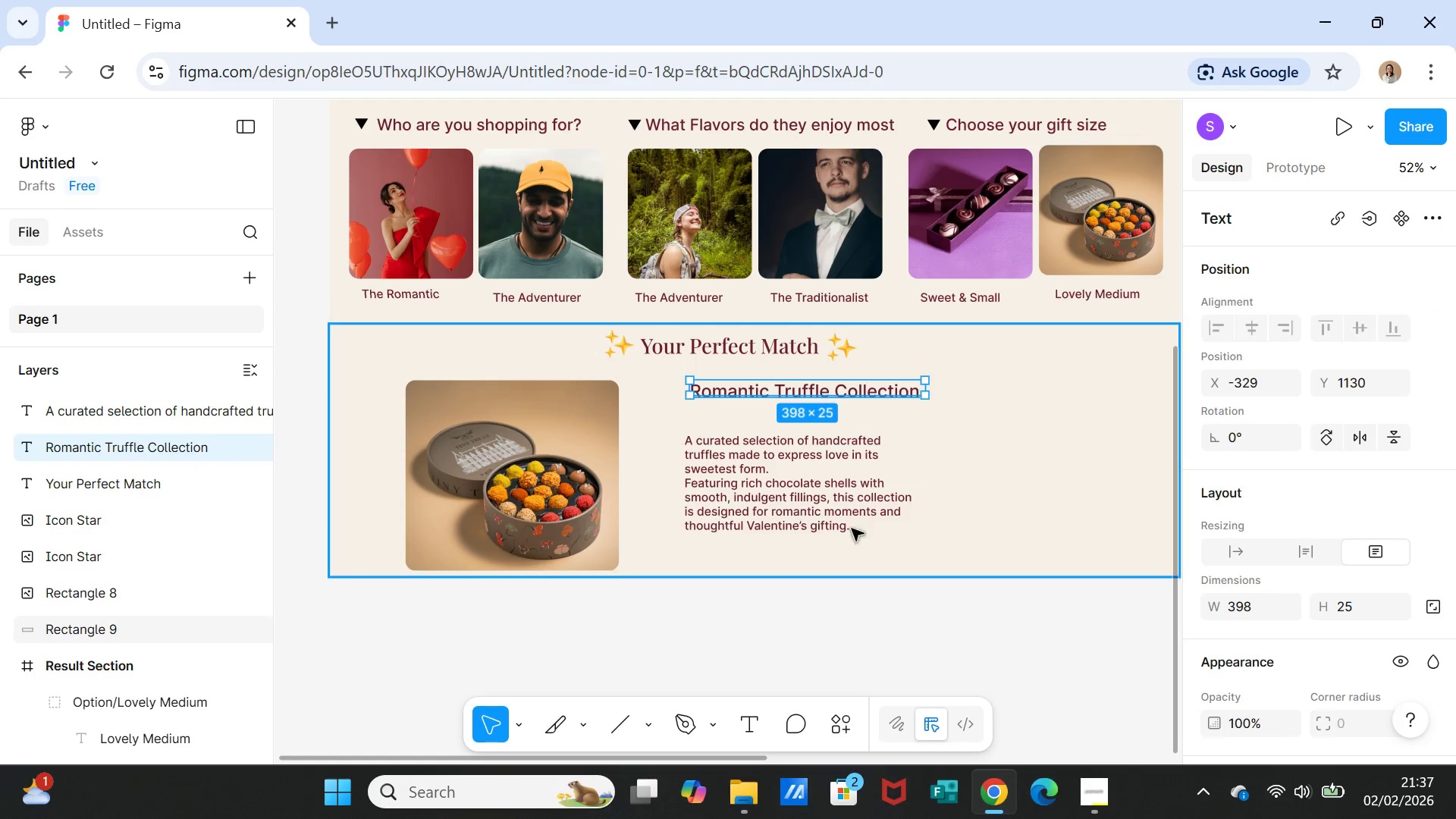 
left_click([830, 485])
 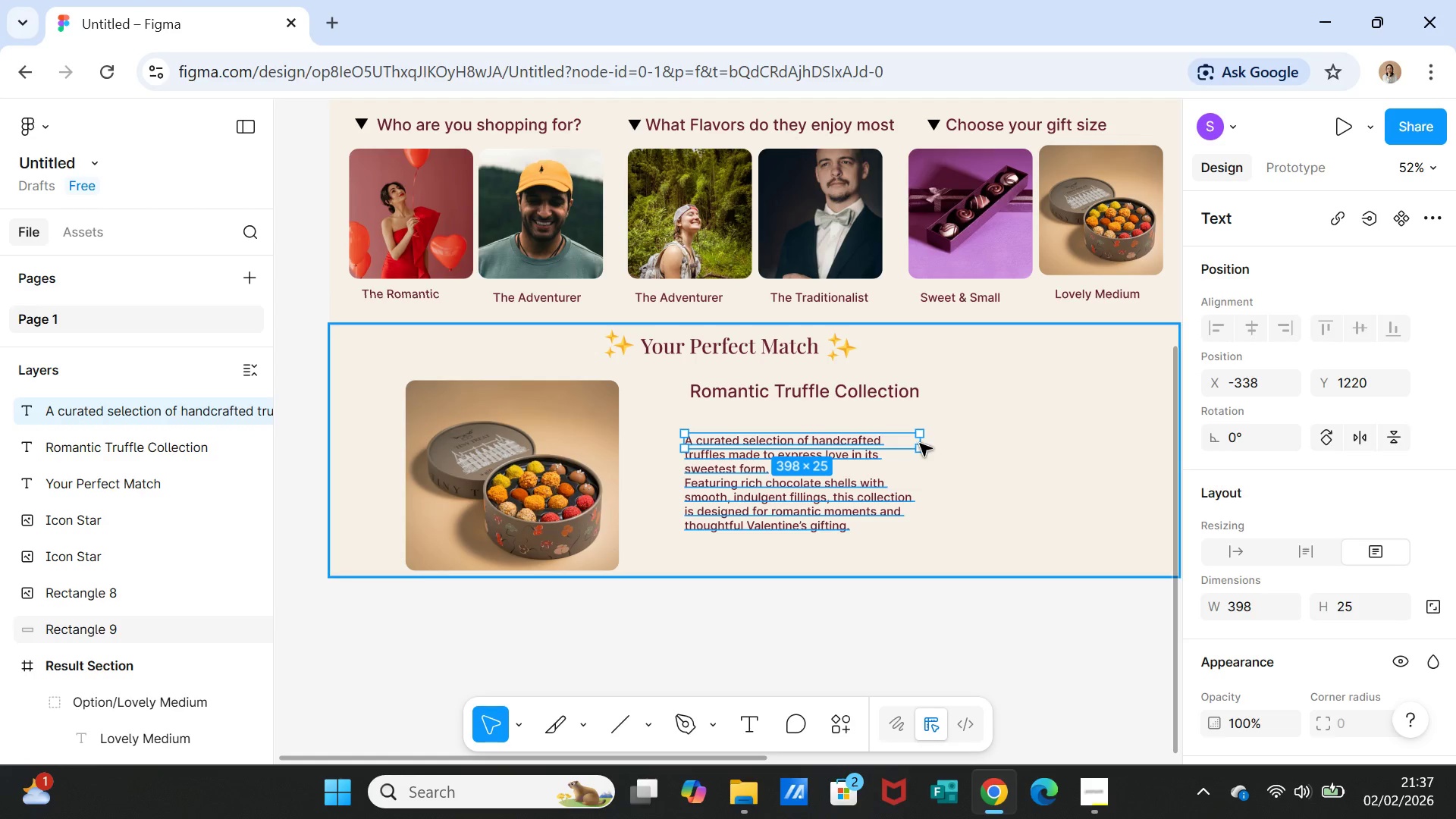 
left_click_drag(start_coordinate=[922, 441], to_coordinate=[1073, 438])
 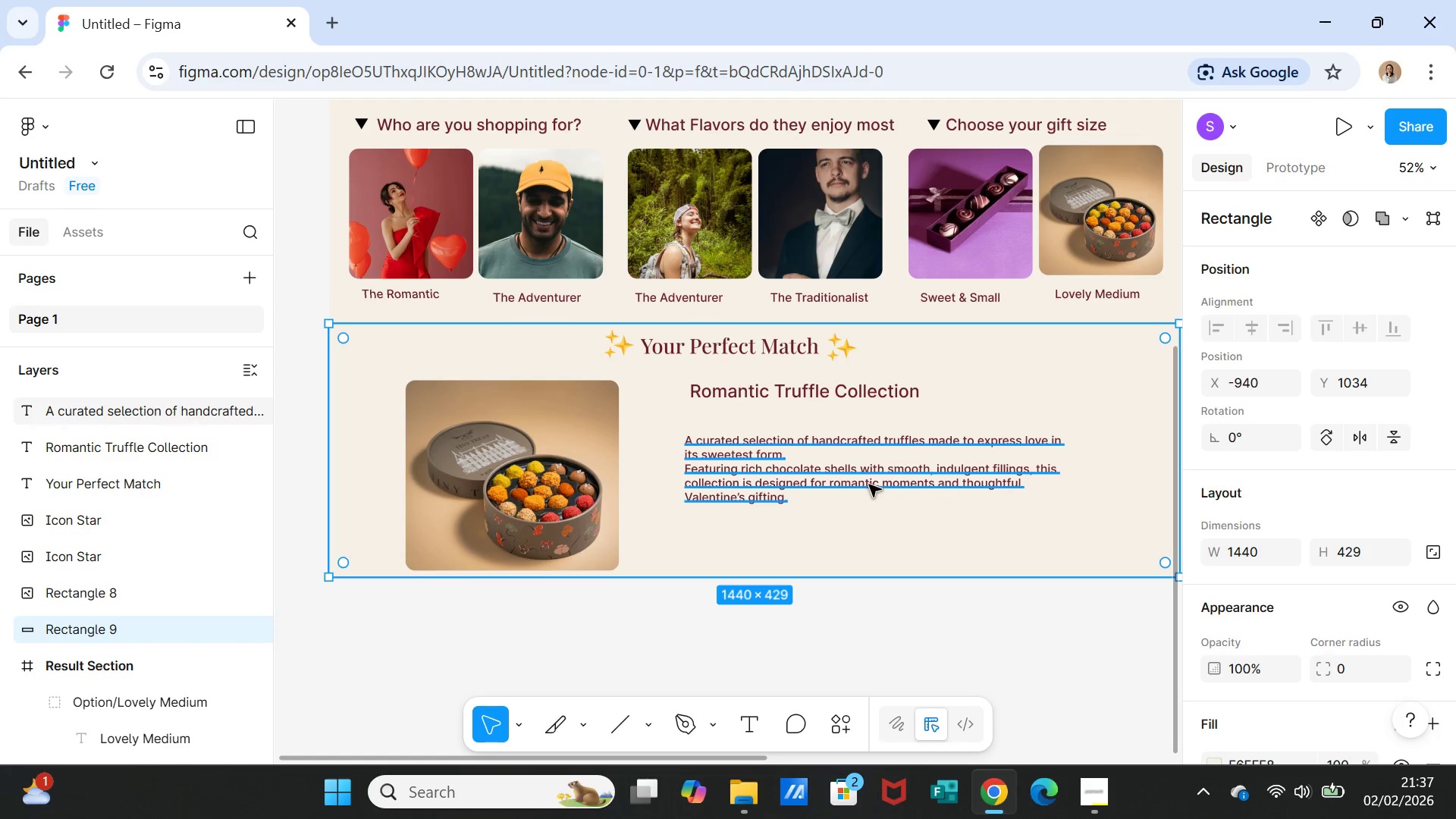 
left_click_drag(start_coordinate=[868, 478], to_coordinate=[872, 459])
 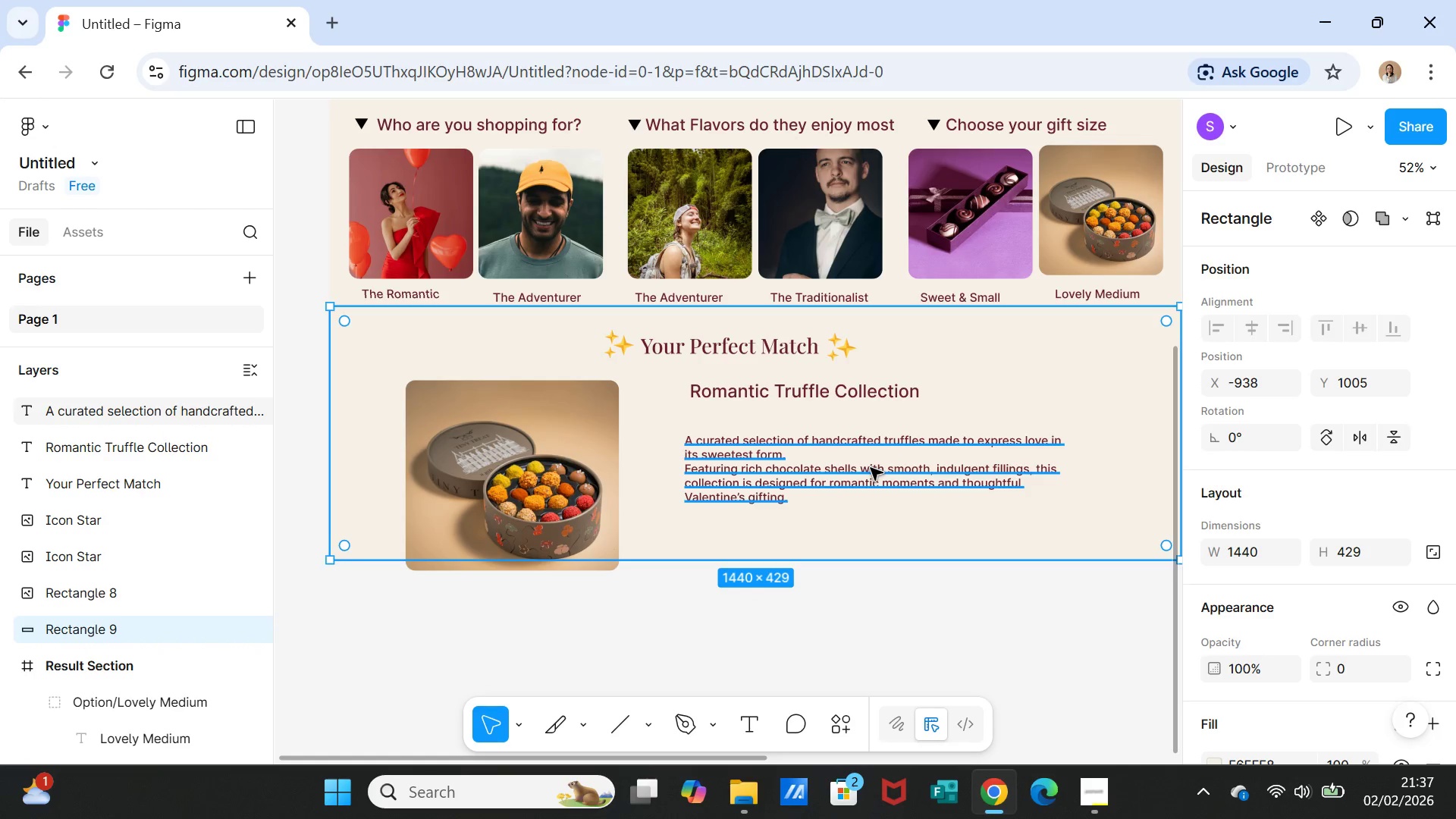 
key(Control+Z)
 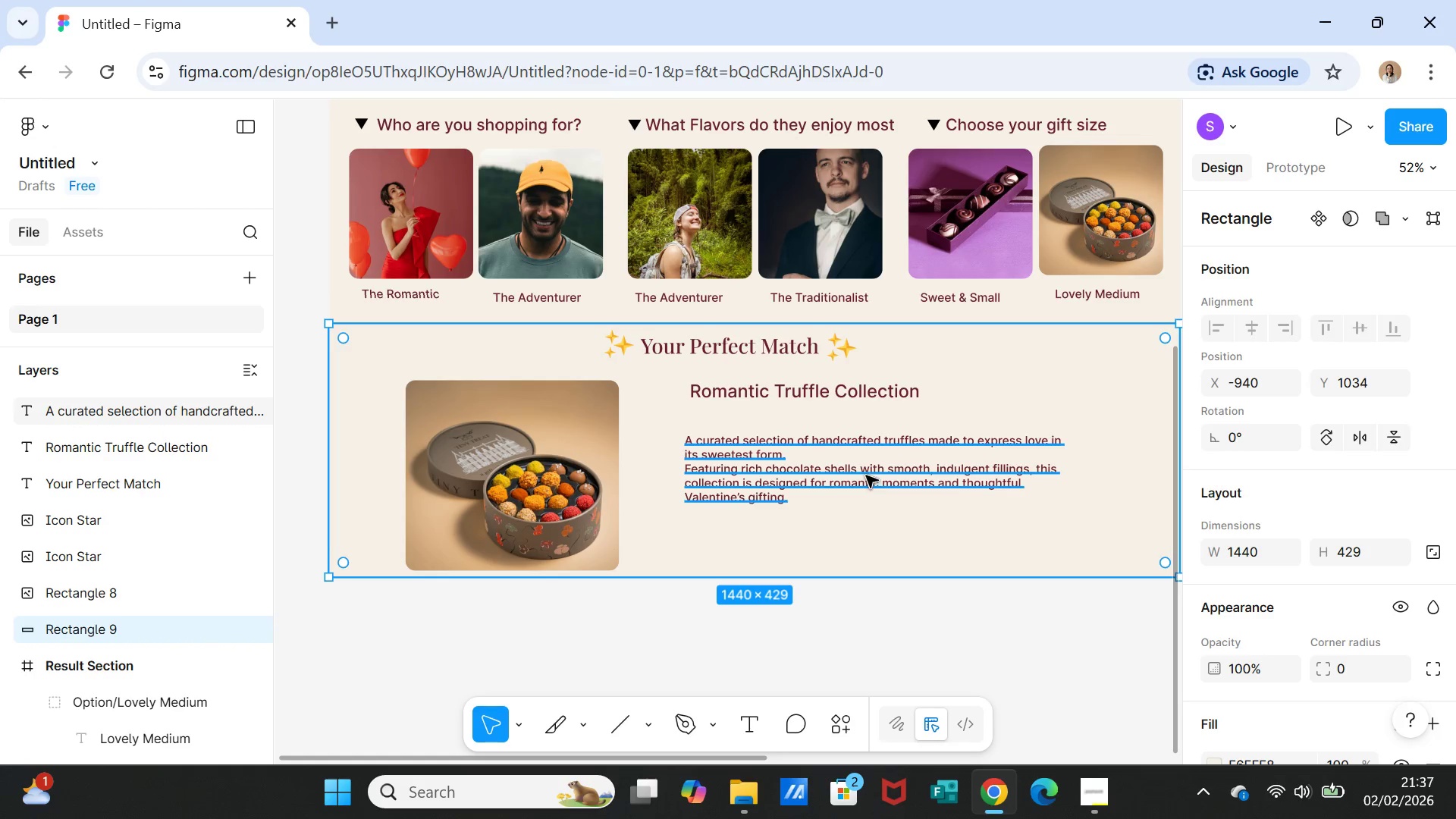 
left_click([866, 475])
 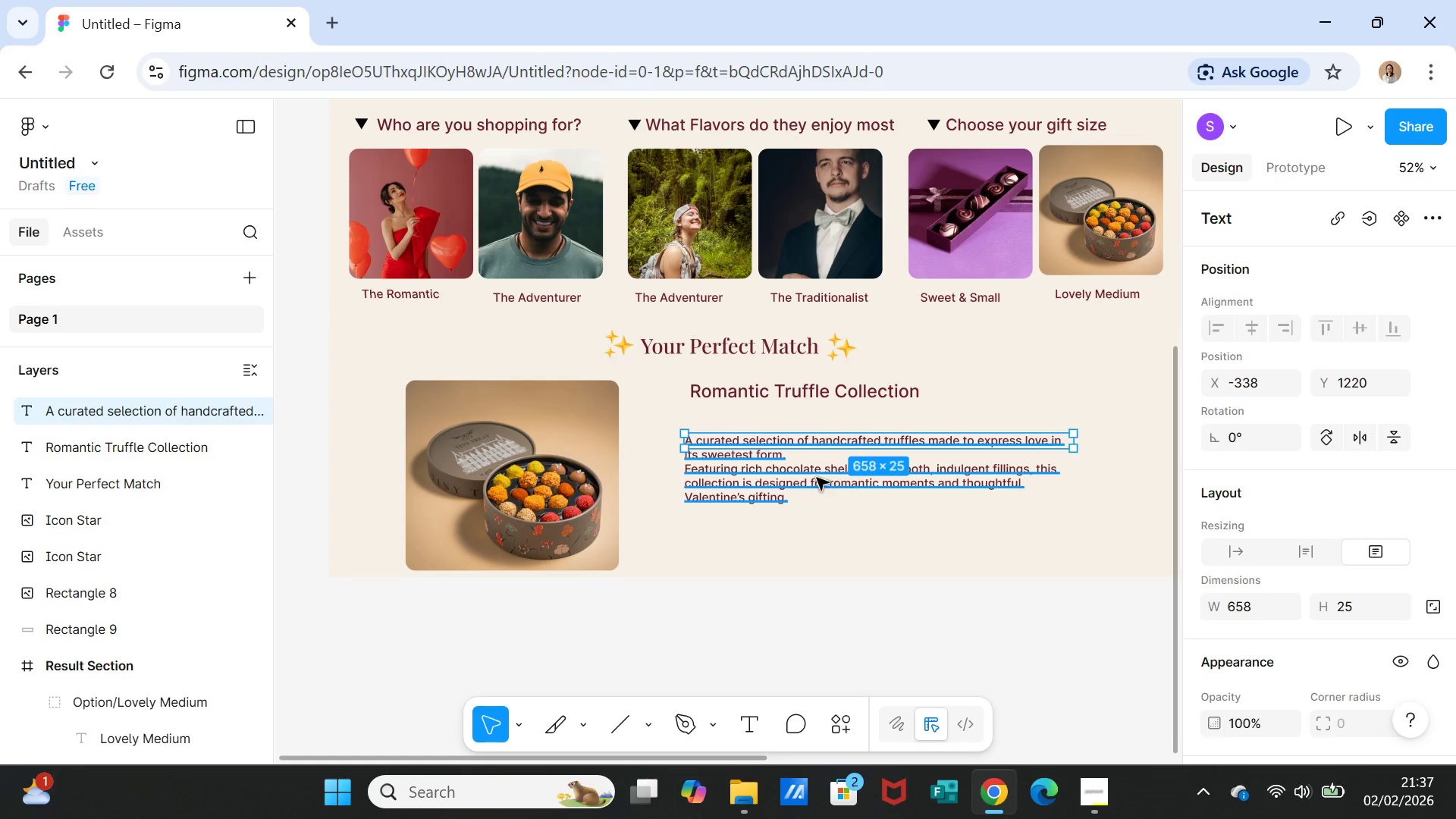 
left_click_drag(start_coordinate=[814, 471], to_coordinate=[821, 453])
 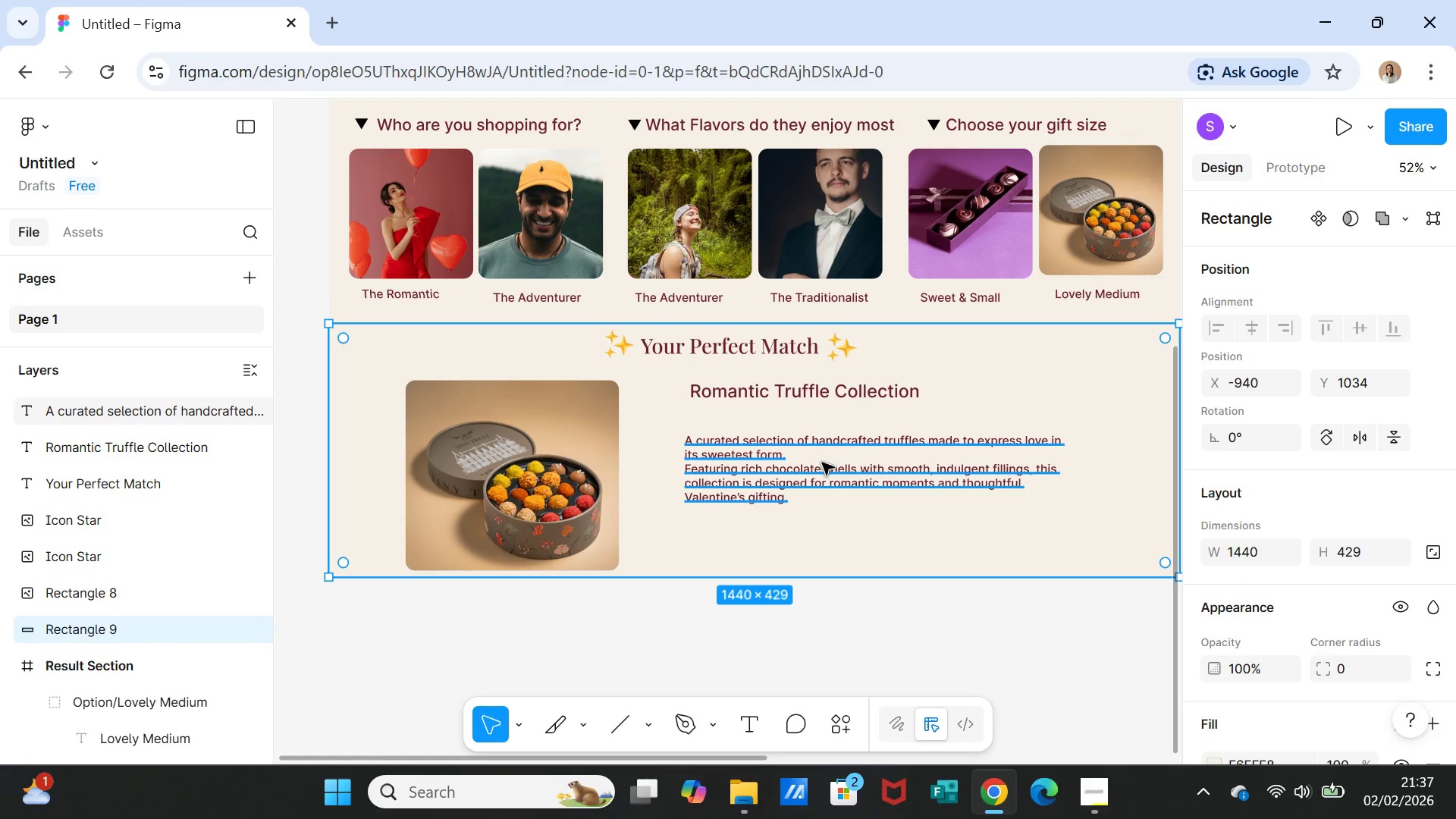 
key(Control+Z)
 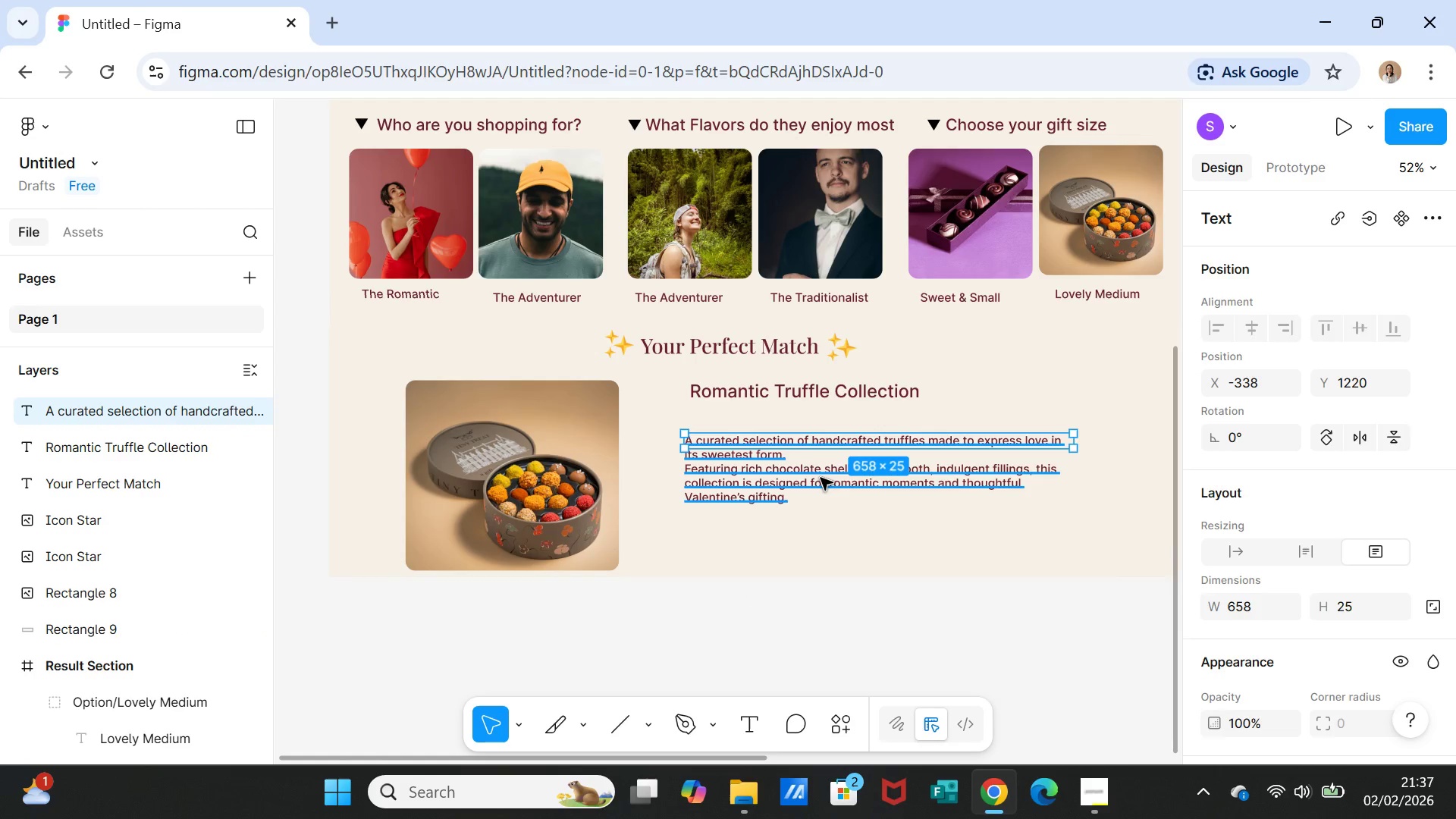 
double_click([821, 478])
 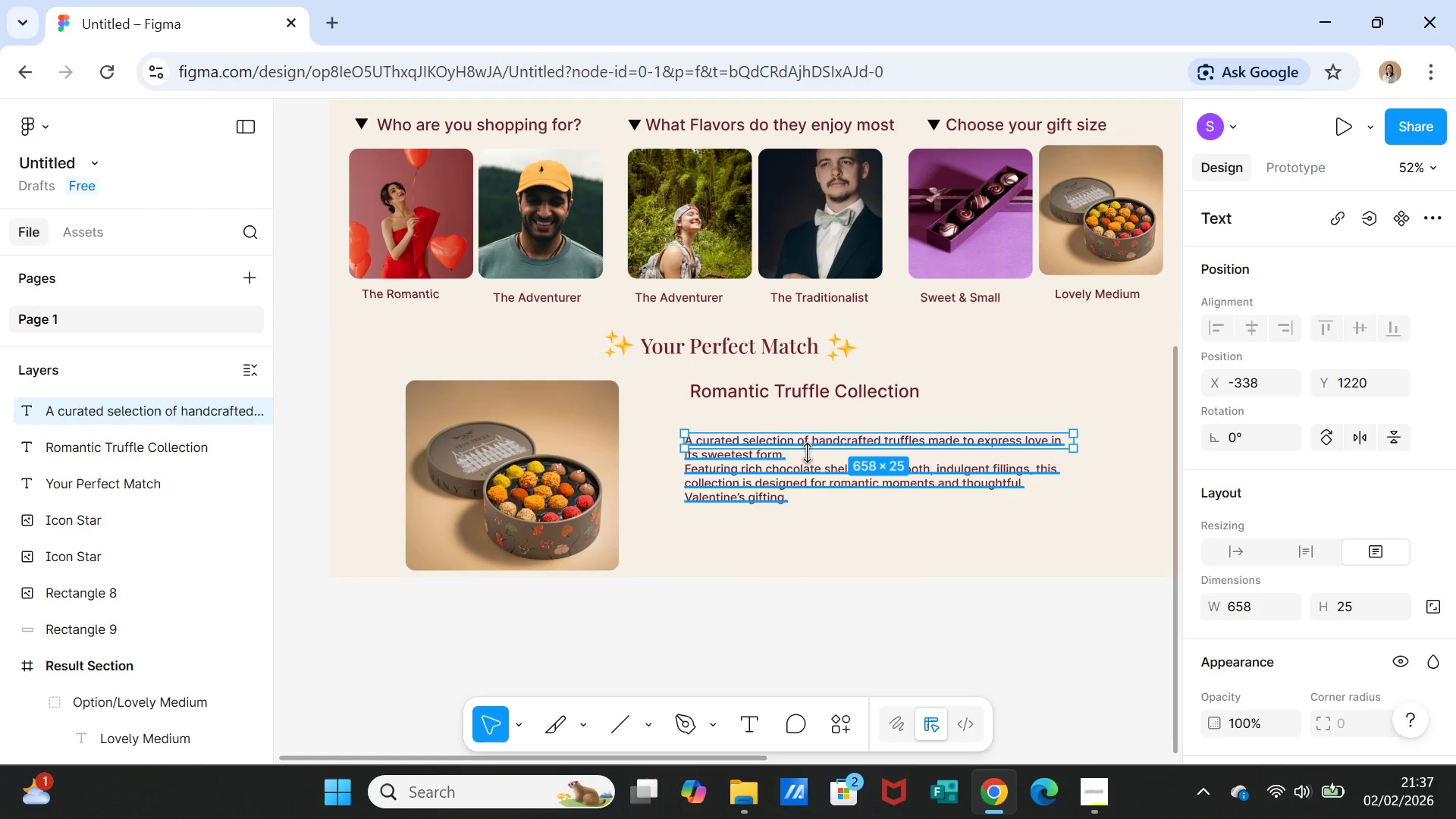 
left_click_drag(start_coordinate=[805, 444], to_coordinate=[811, 430])
 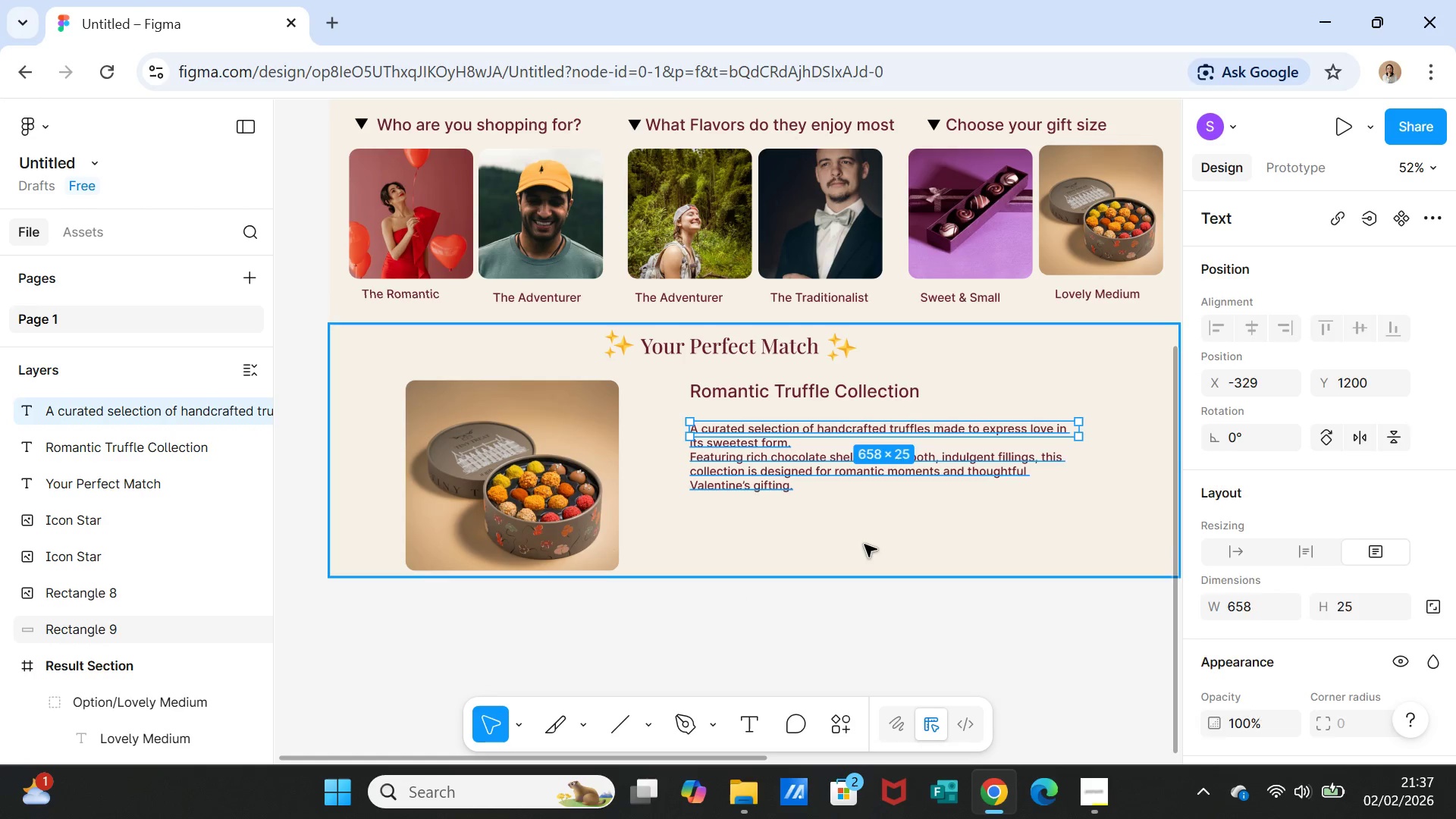 
left_click([864, 544])
 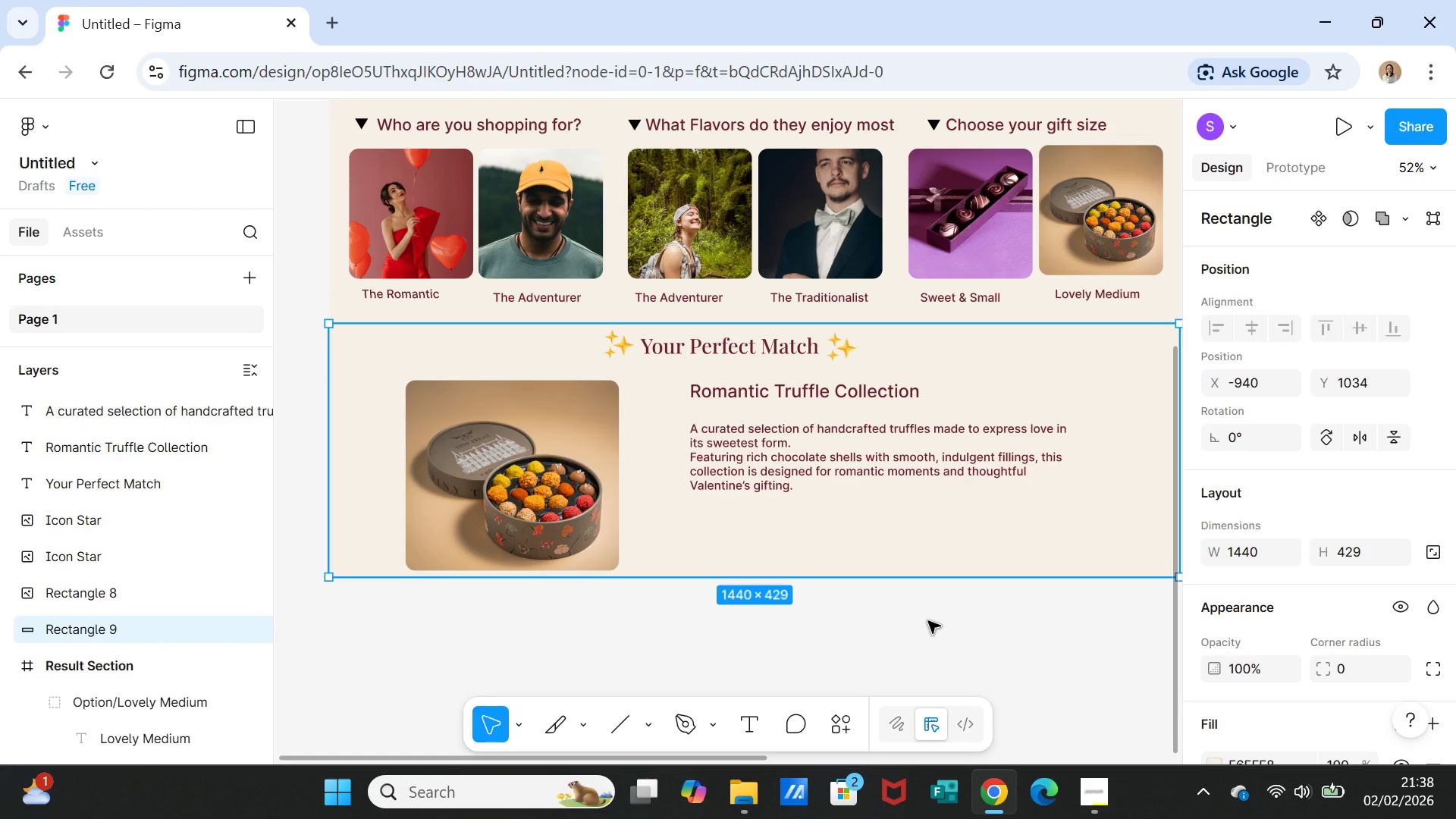 
wait(9.36)
 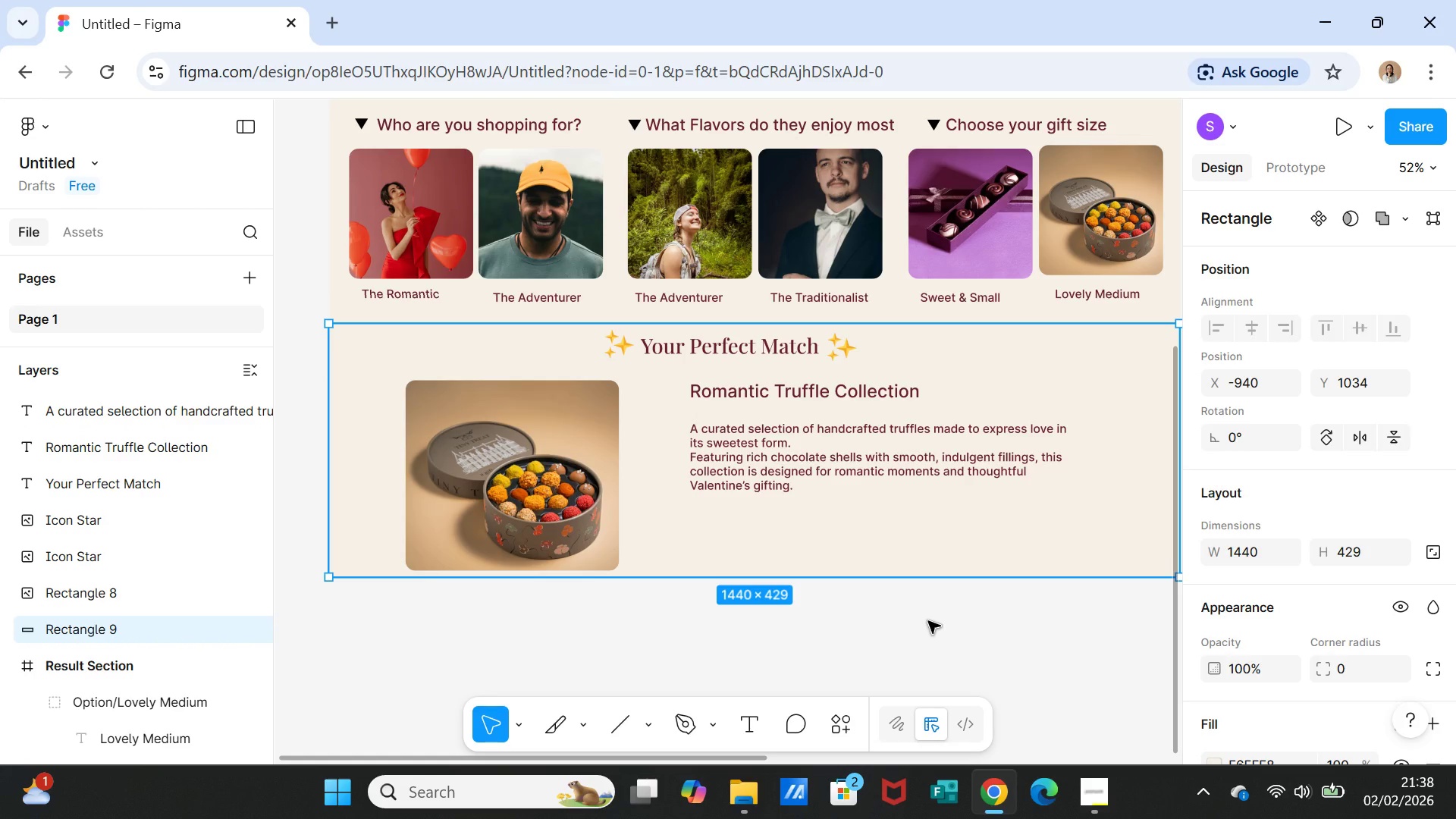 
left_click([554, 472])
 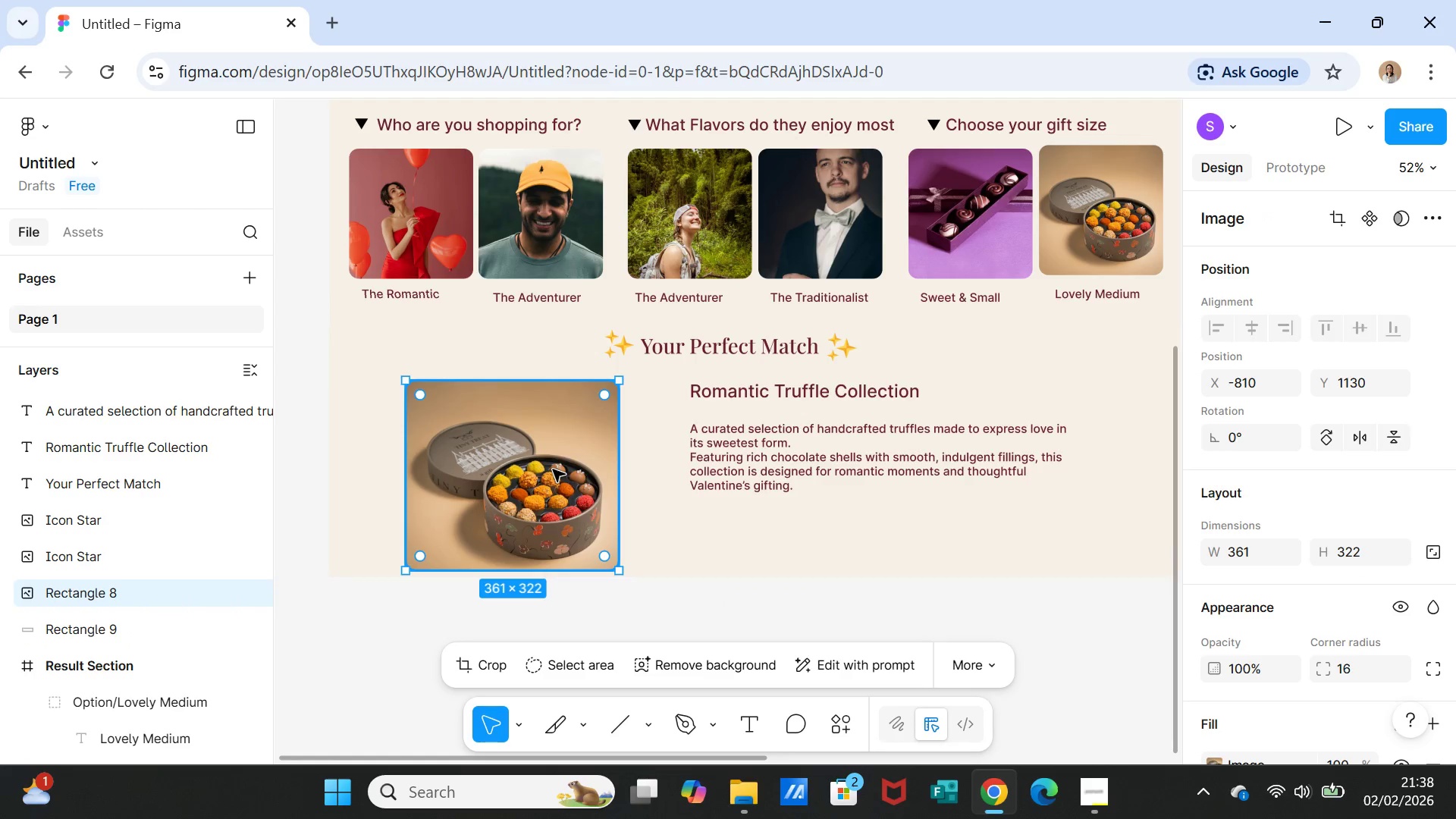 
left_click_drag(start_coordinate=[553, 469], to_coordinate=[551, 463])
 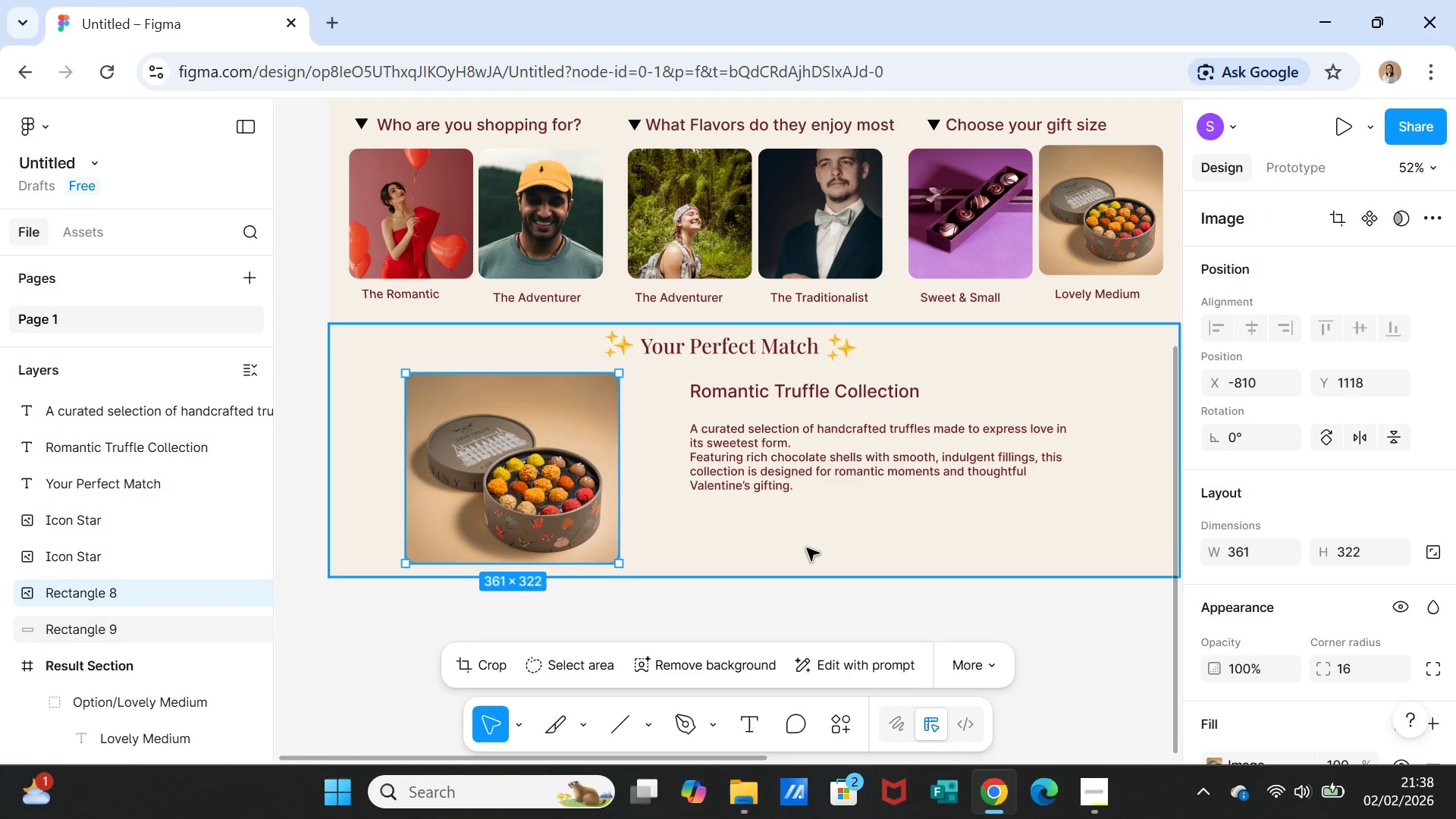 
left_click([807, 548])
 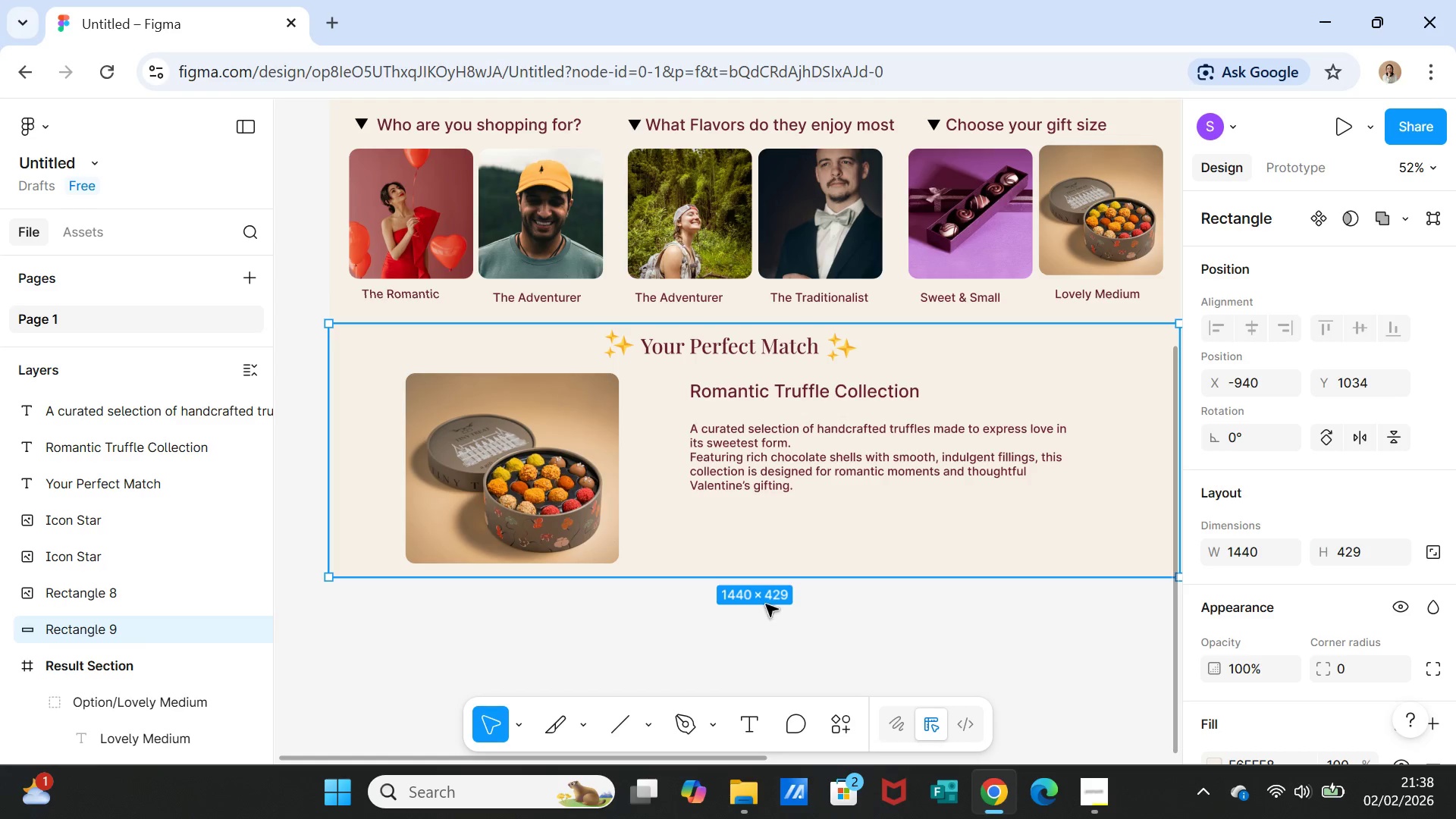 
left_click([915, 672])
 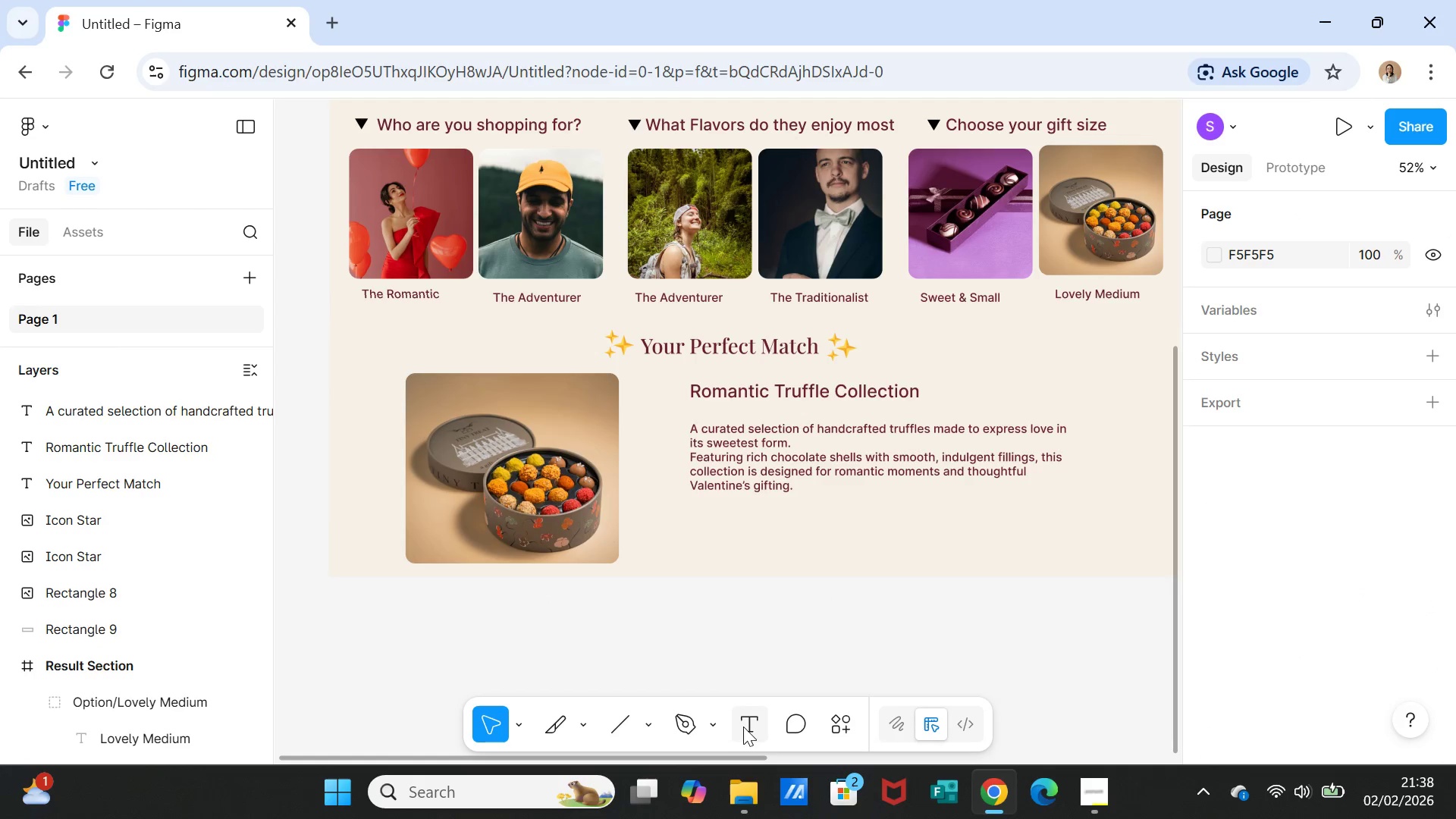 
wait(6.55)
 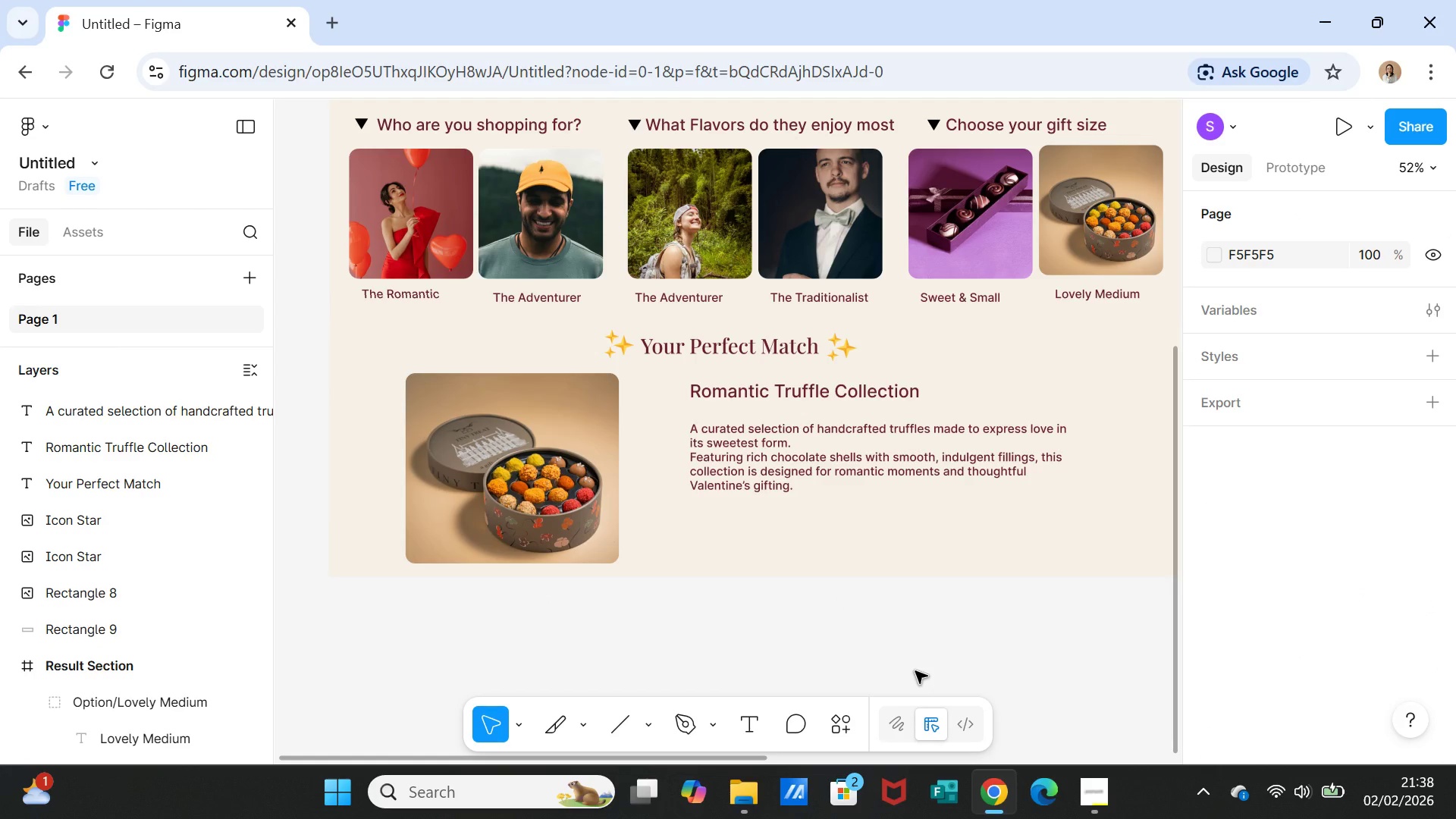 
left_click_drag(start_coordinate=[697, 508], to_coordinate=[761, 537])
 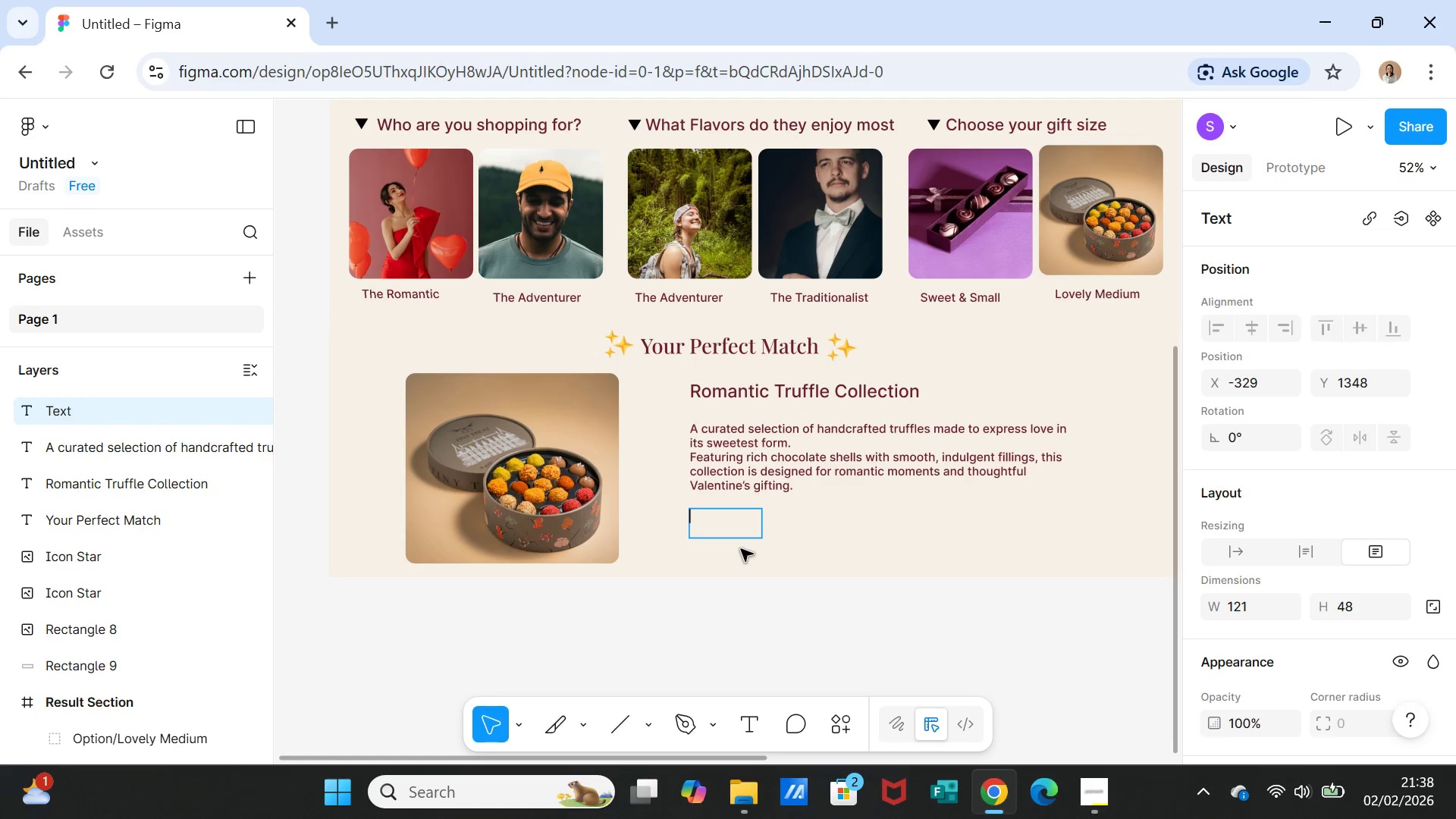 
type($29.95)
 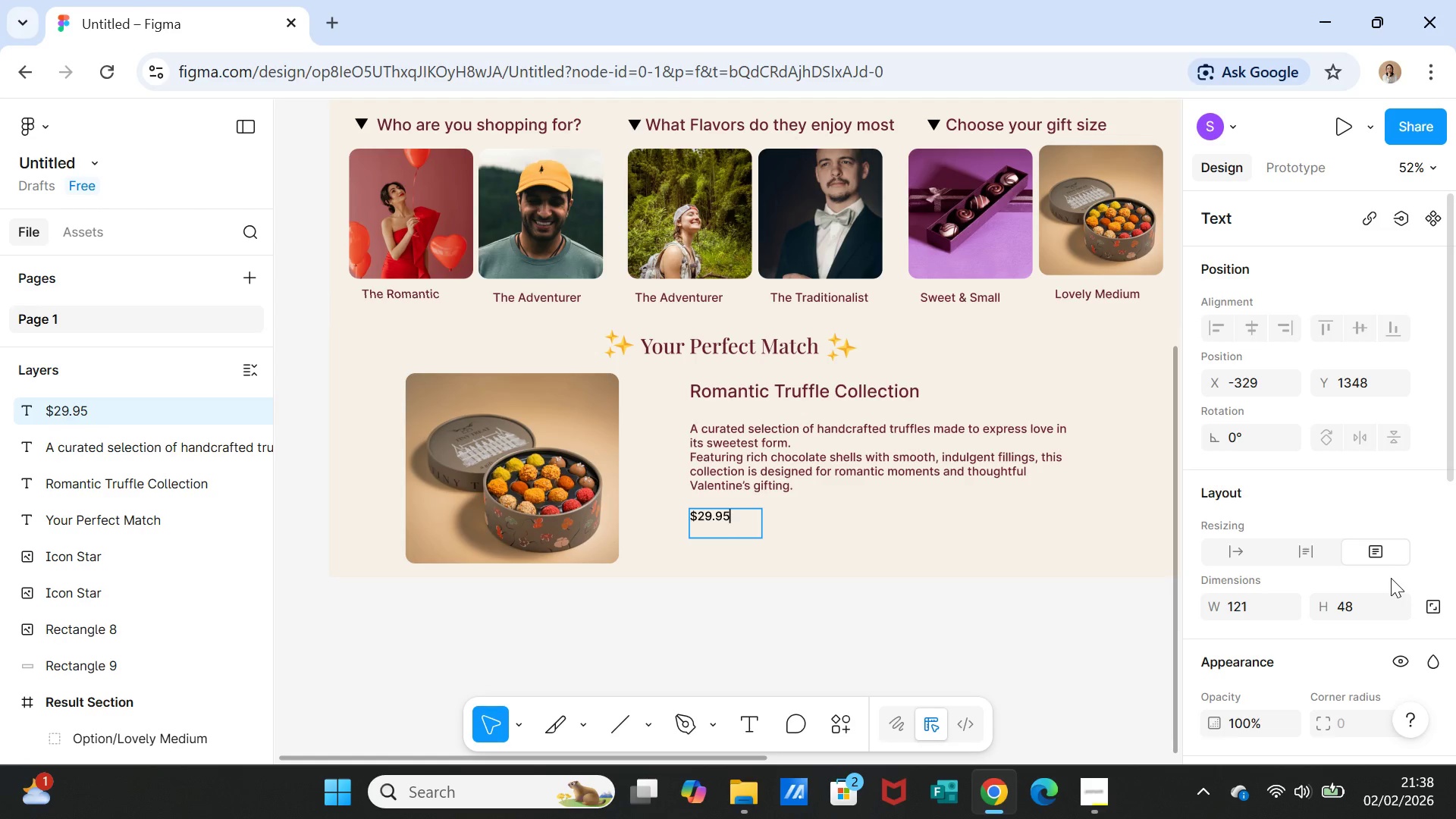 
scroll: coordinate [1366, 586], scroll_direction: down, amount: 2.0
 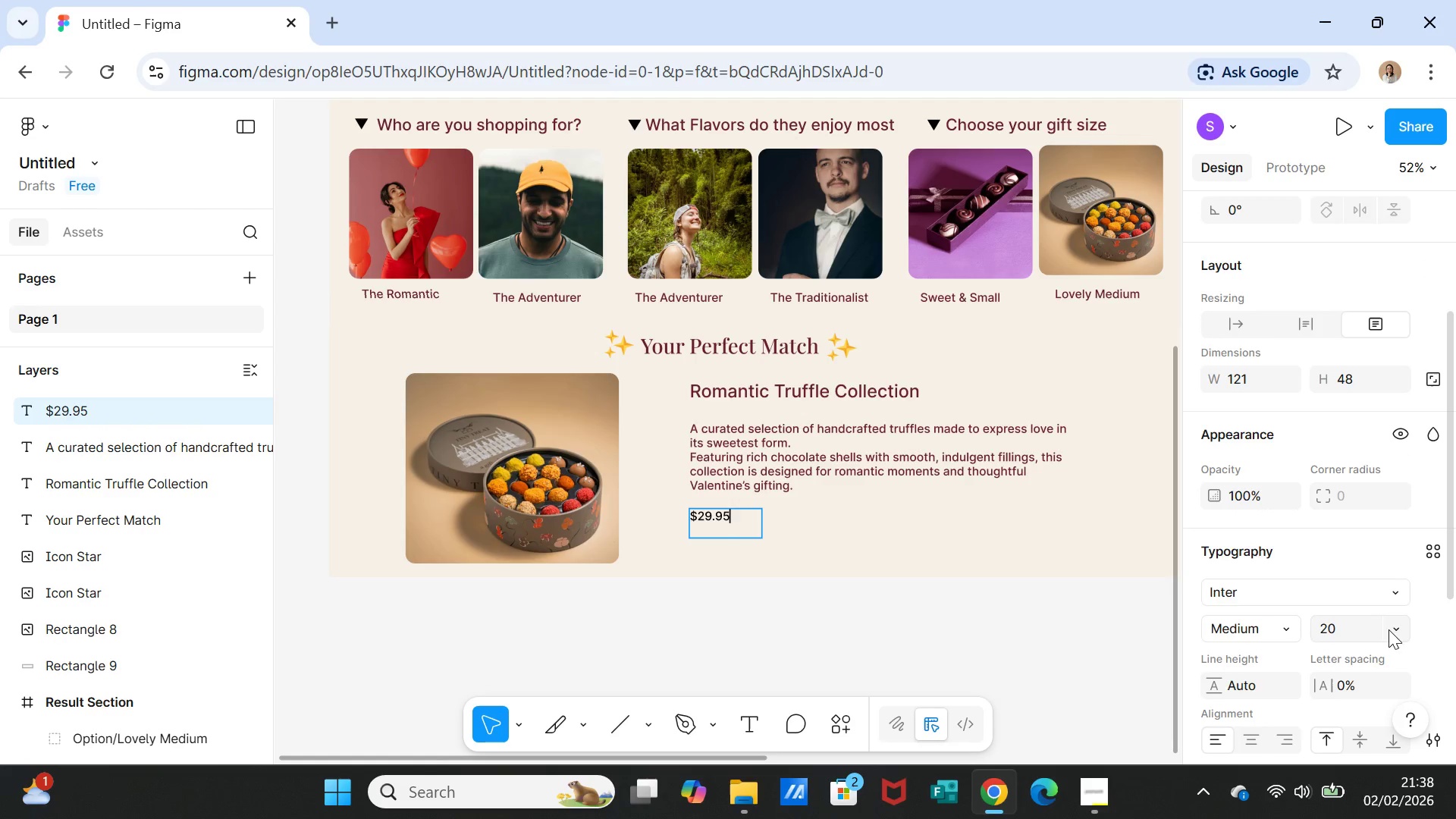 
left_click([1398, 629])
 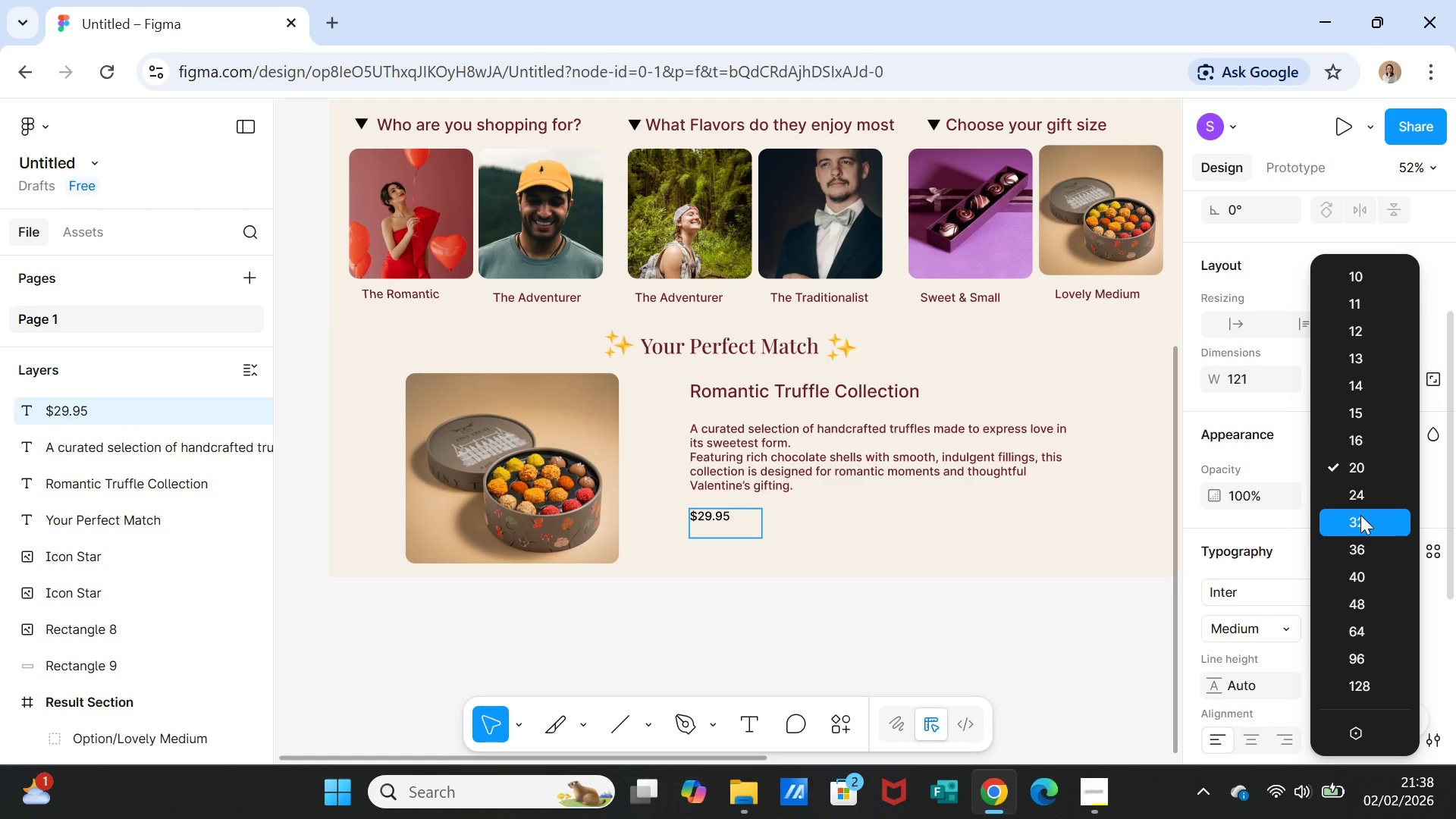 
left_click([1362, 520])
 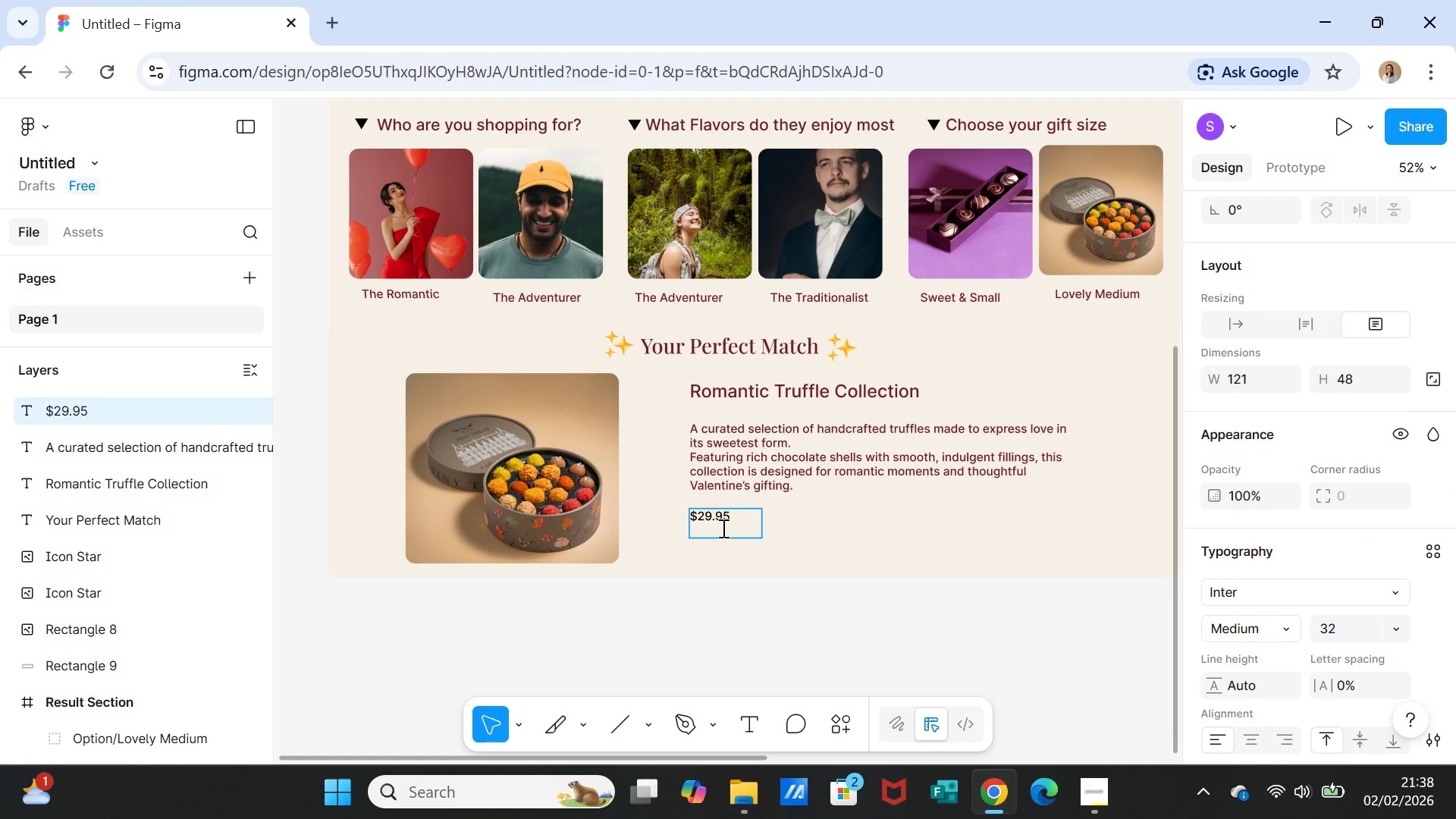 
double_click([722, 528])
 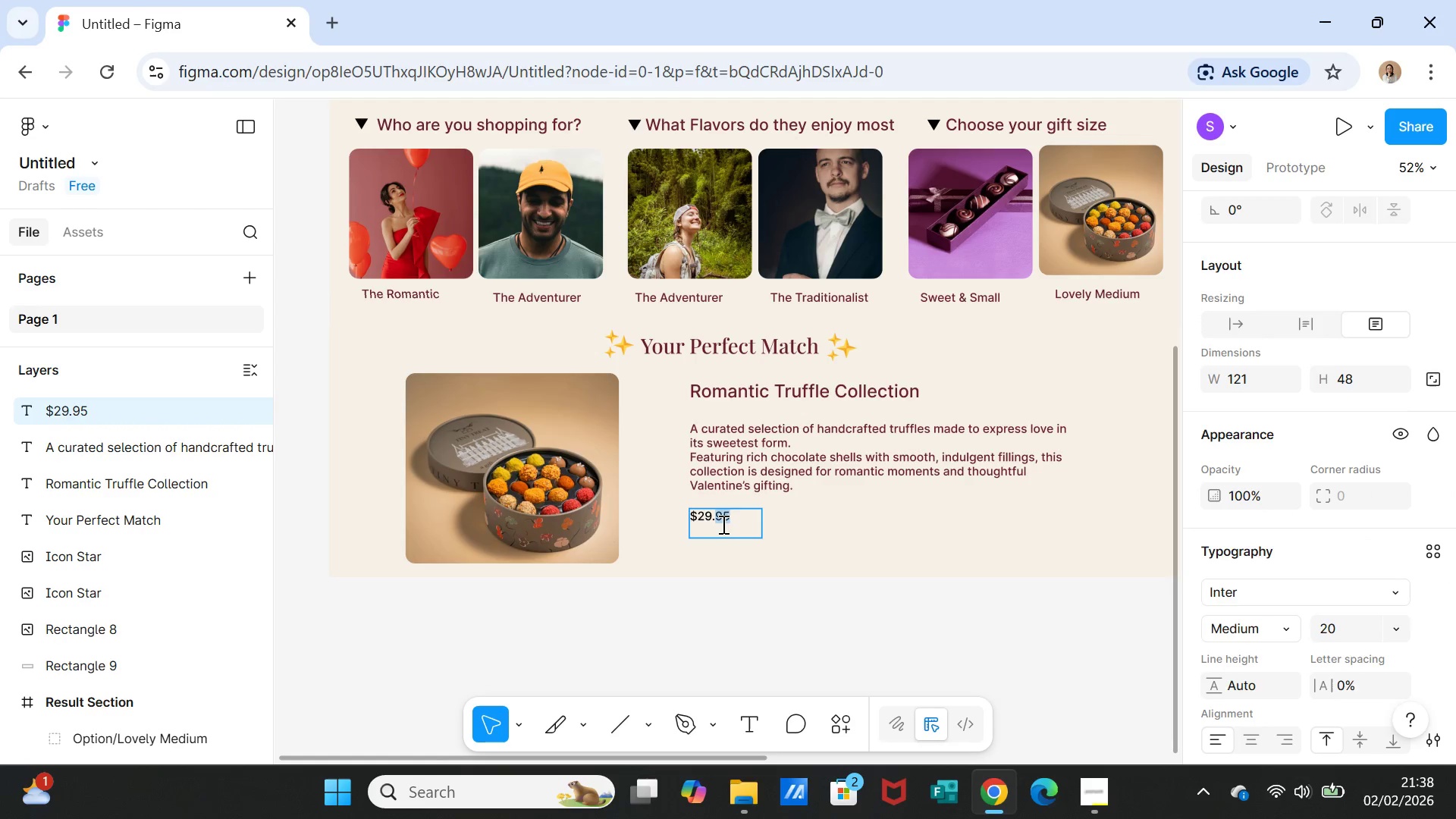 
double_click([722, 524])
 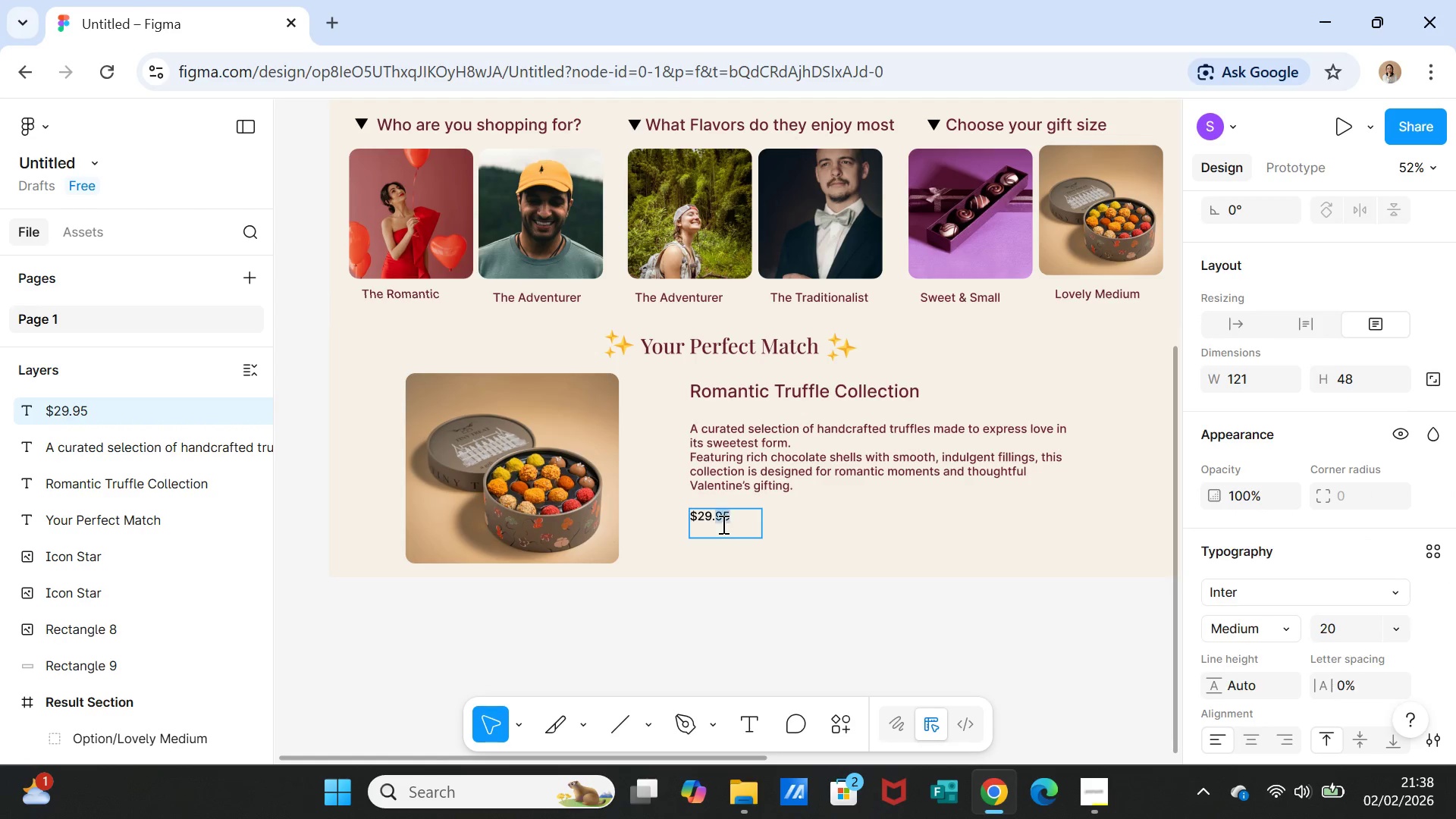 
triple_click([722, 524])
 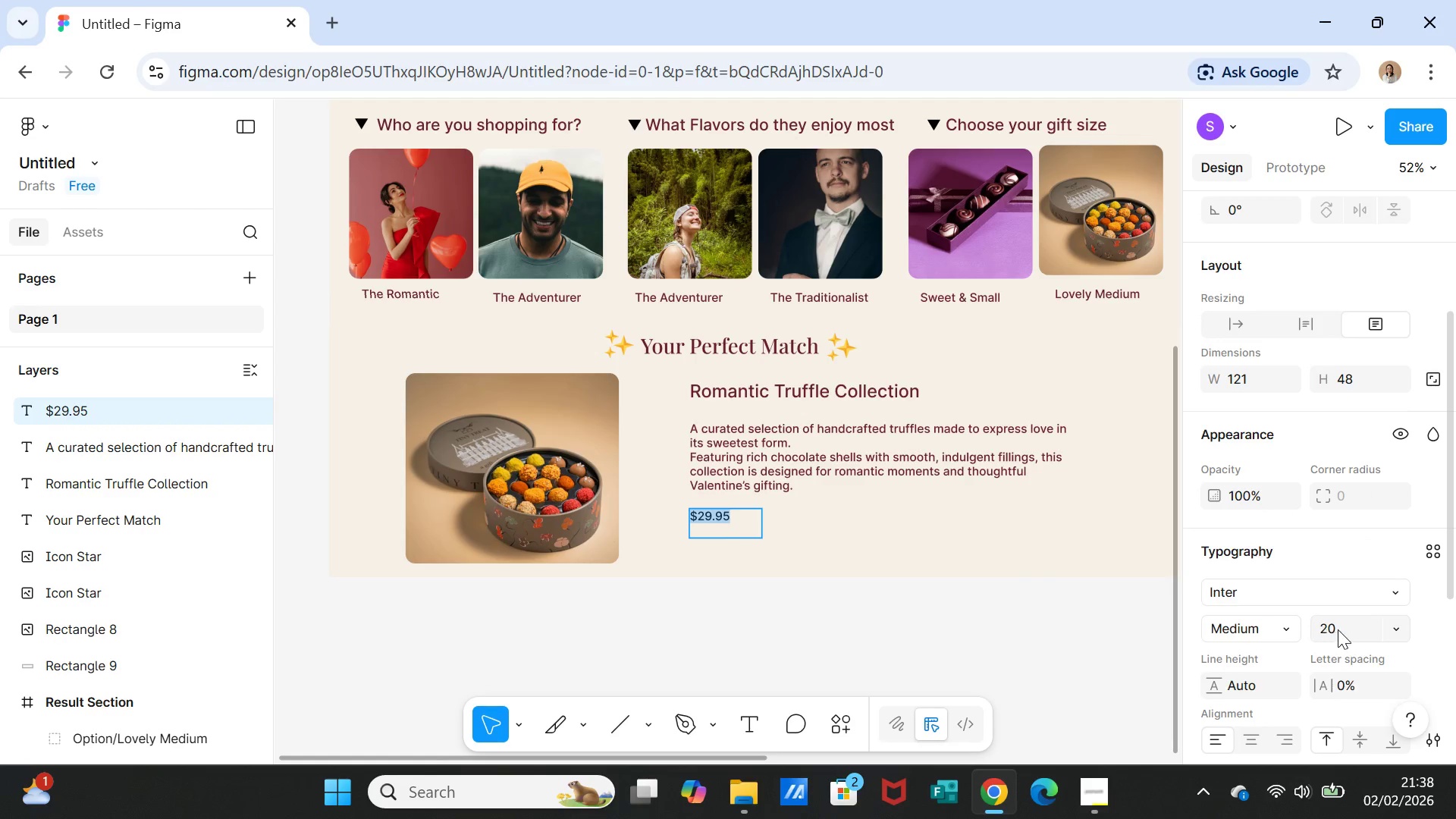 
left_click([1345, 619])
 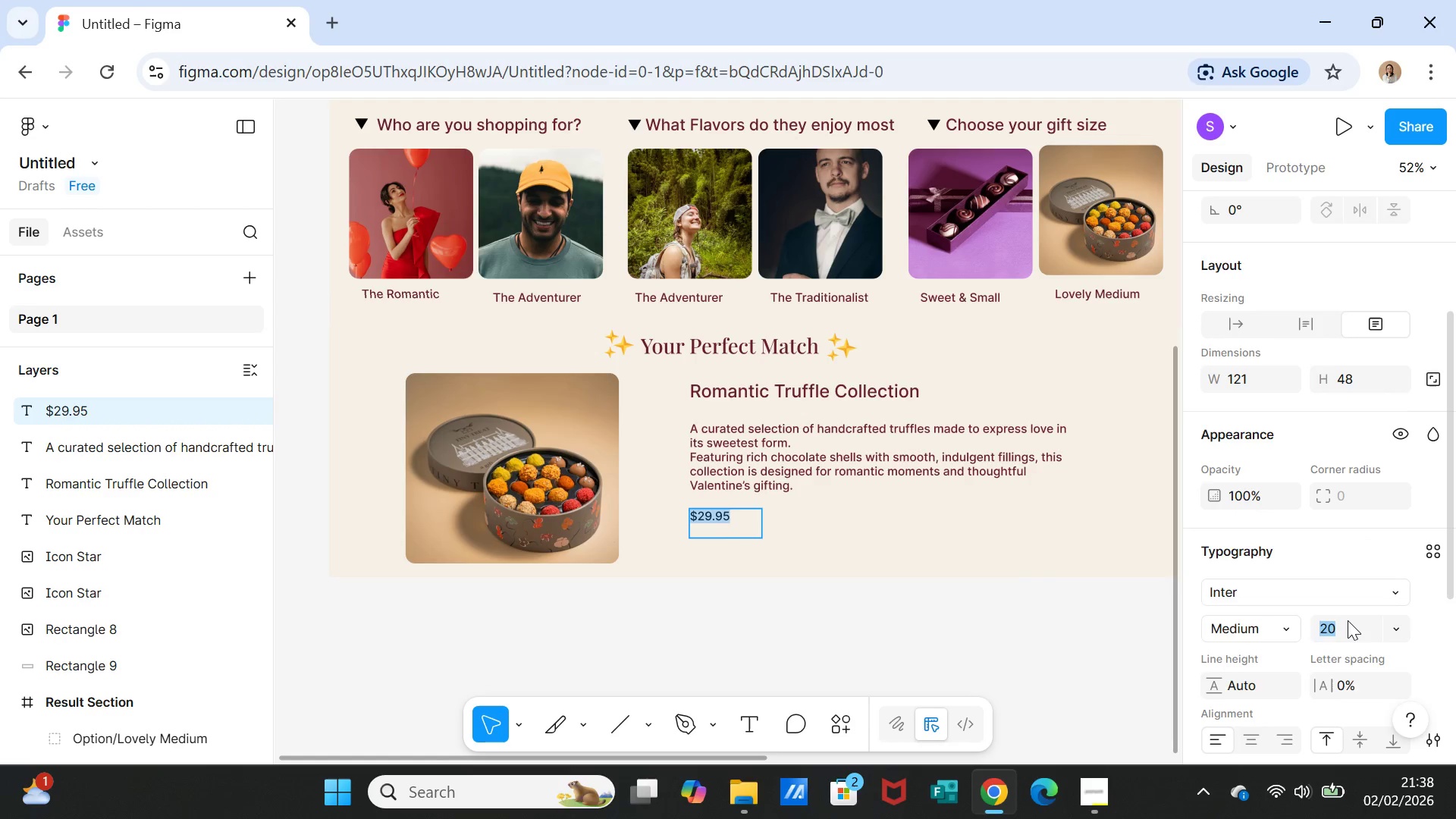 
type(35)
 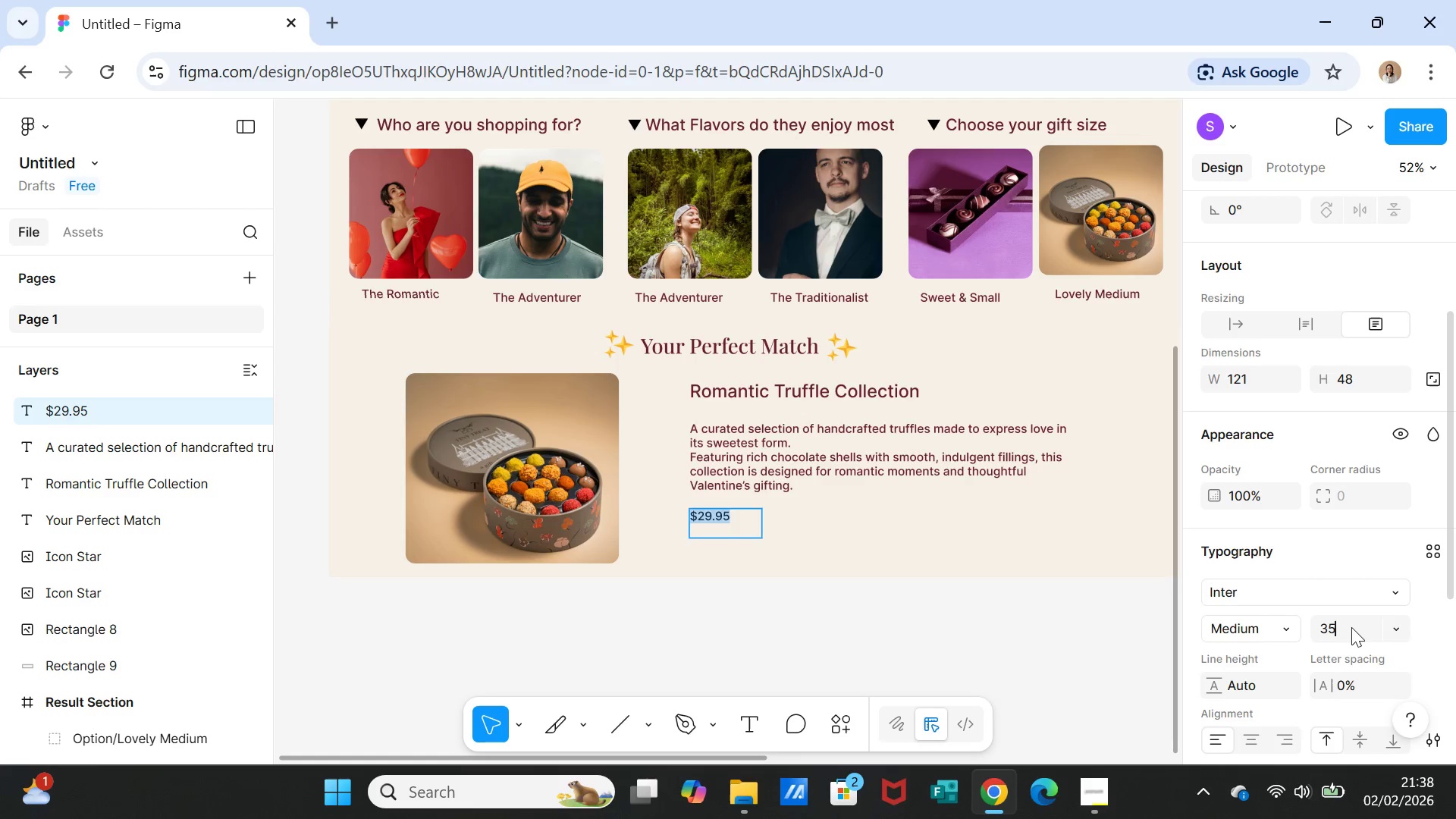 
key(Enter)
 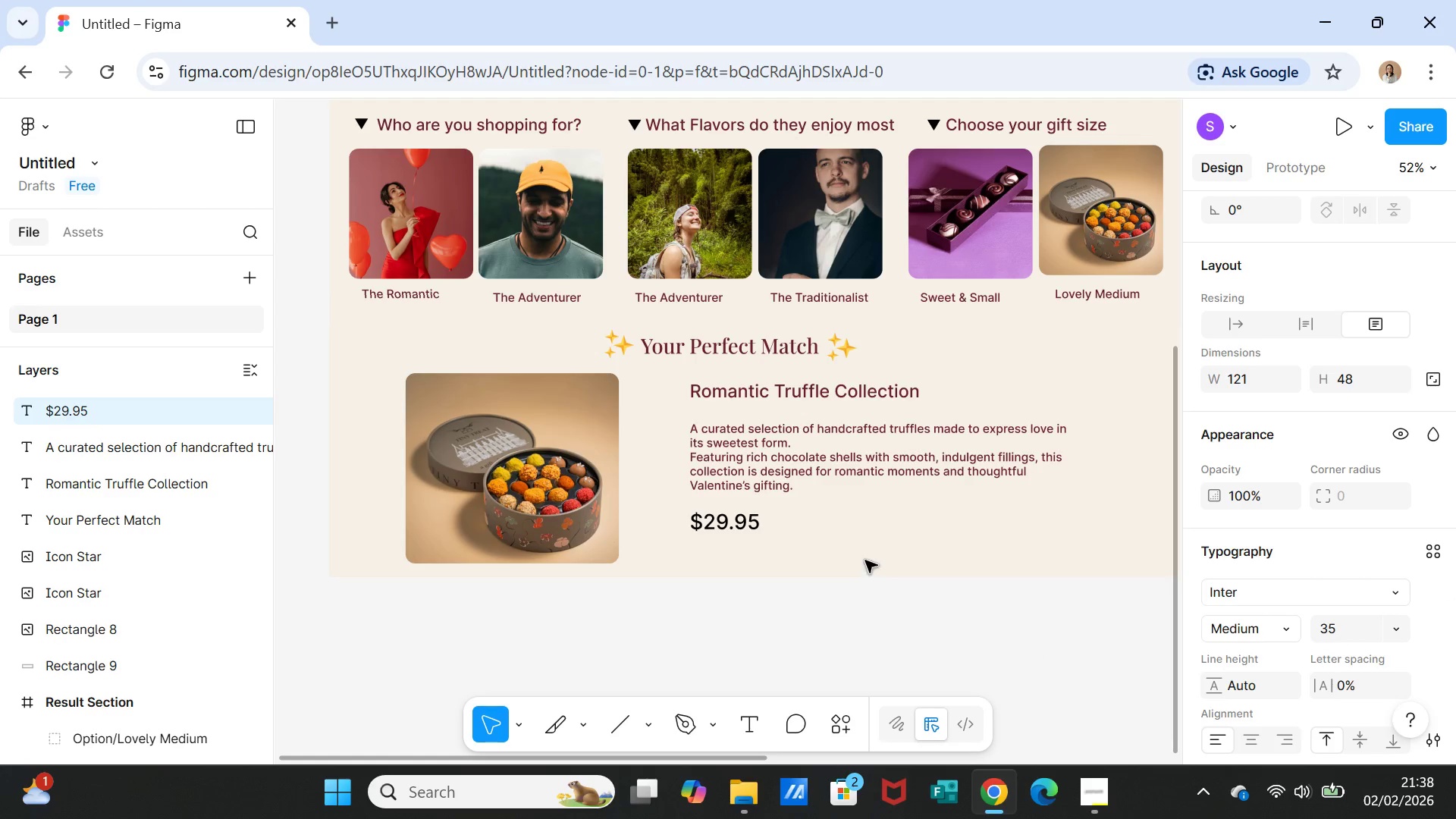 
left_click([858, 544])
 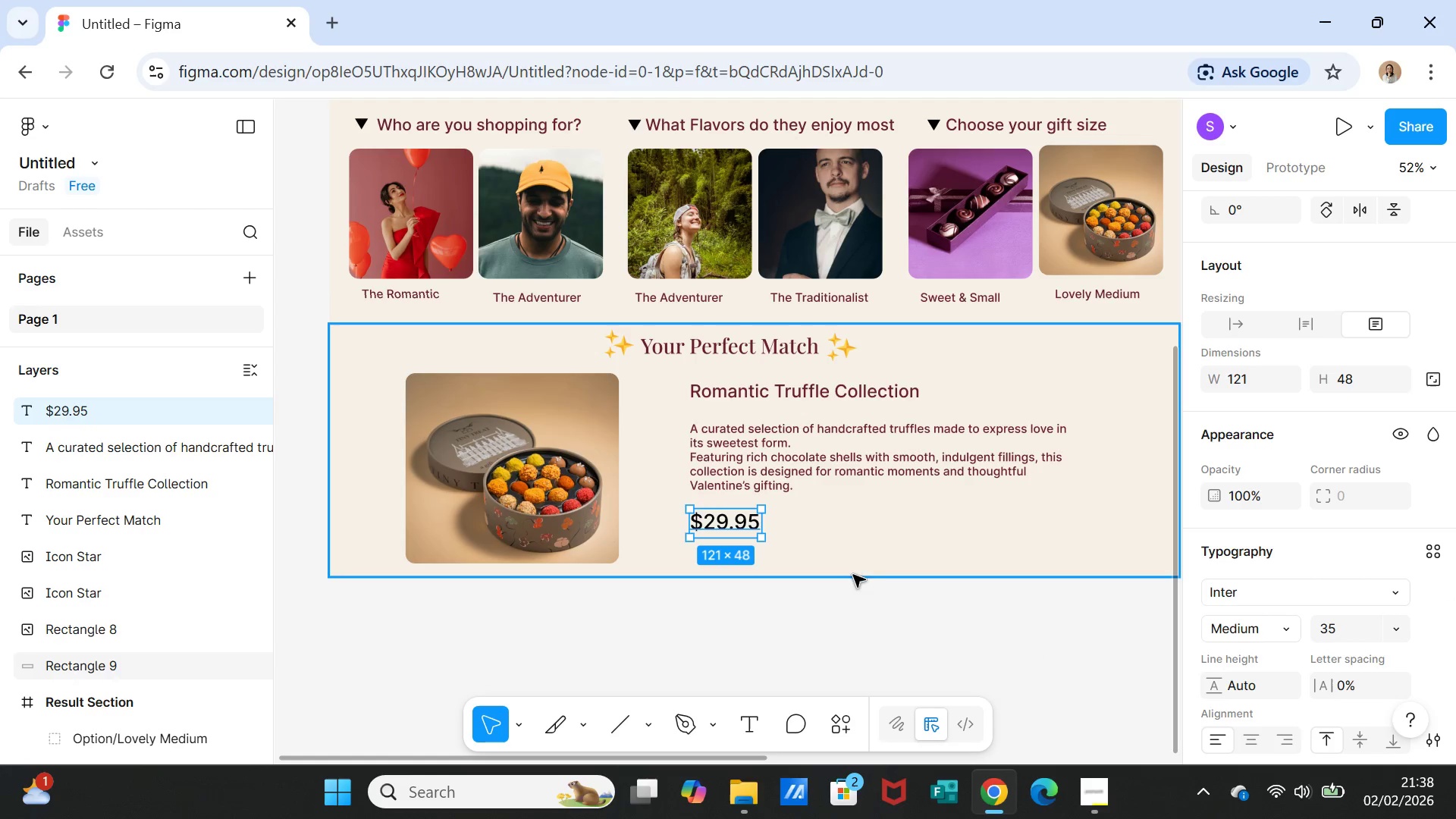 
left_click([954, 529])
 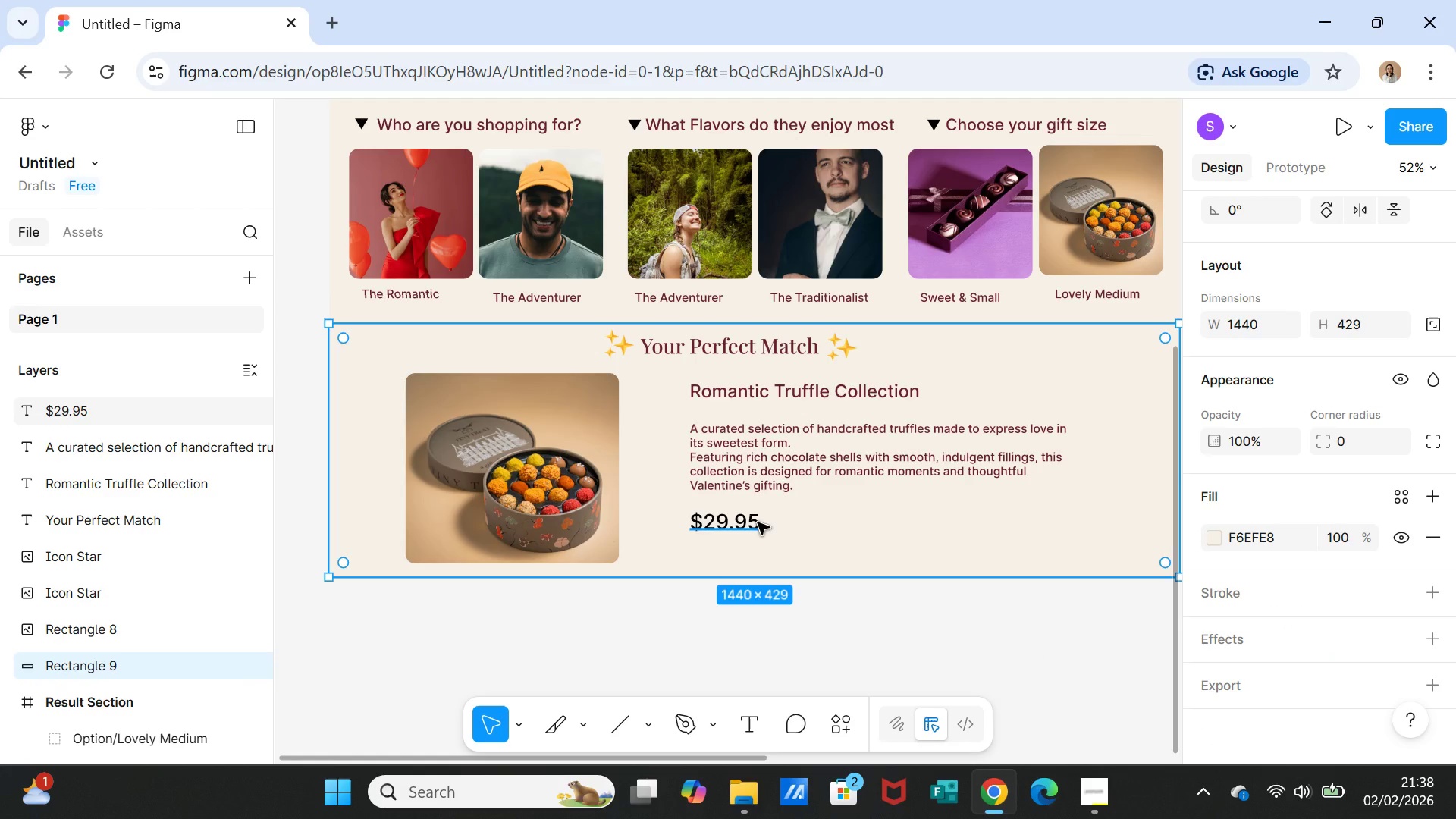 
left_click([758, 522])
 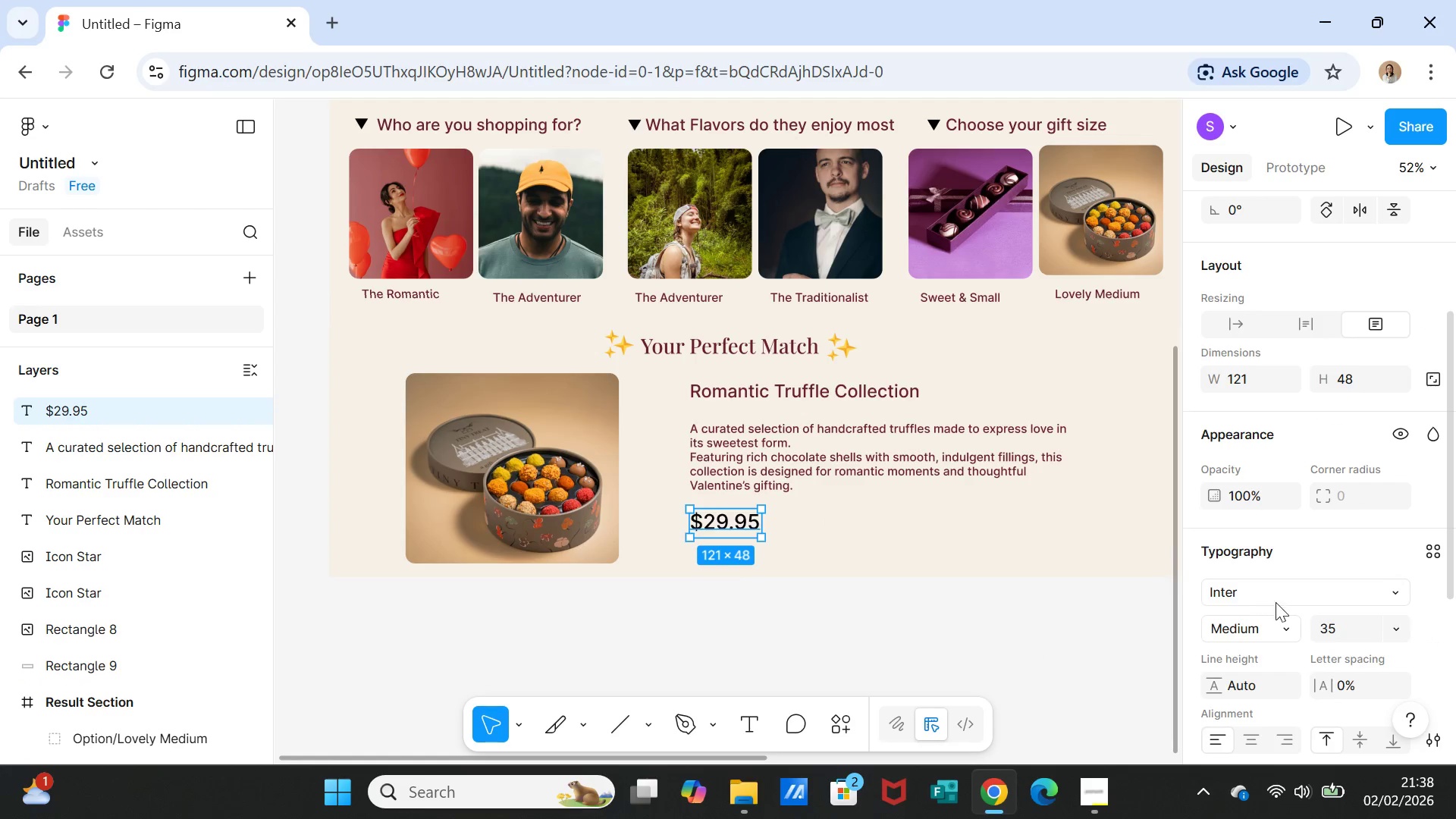 
scroll: coordinate [1279, 641], scroll_direction: down, amount: 2.0
 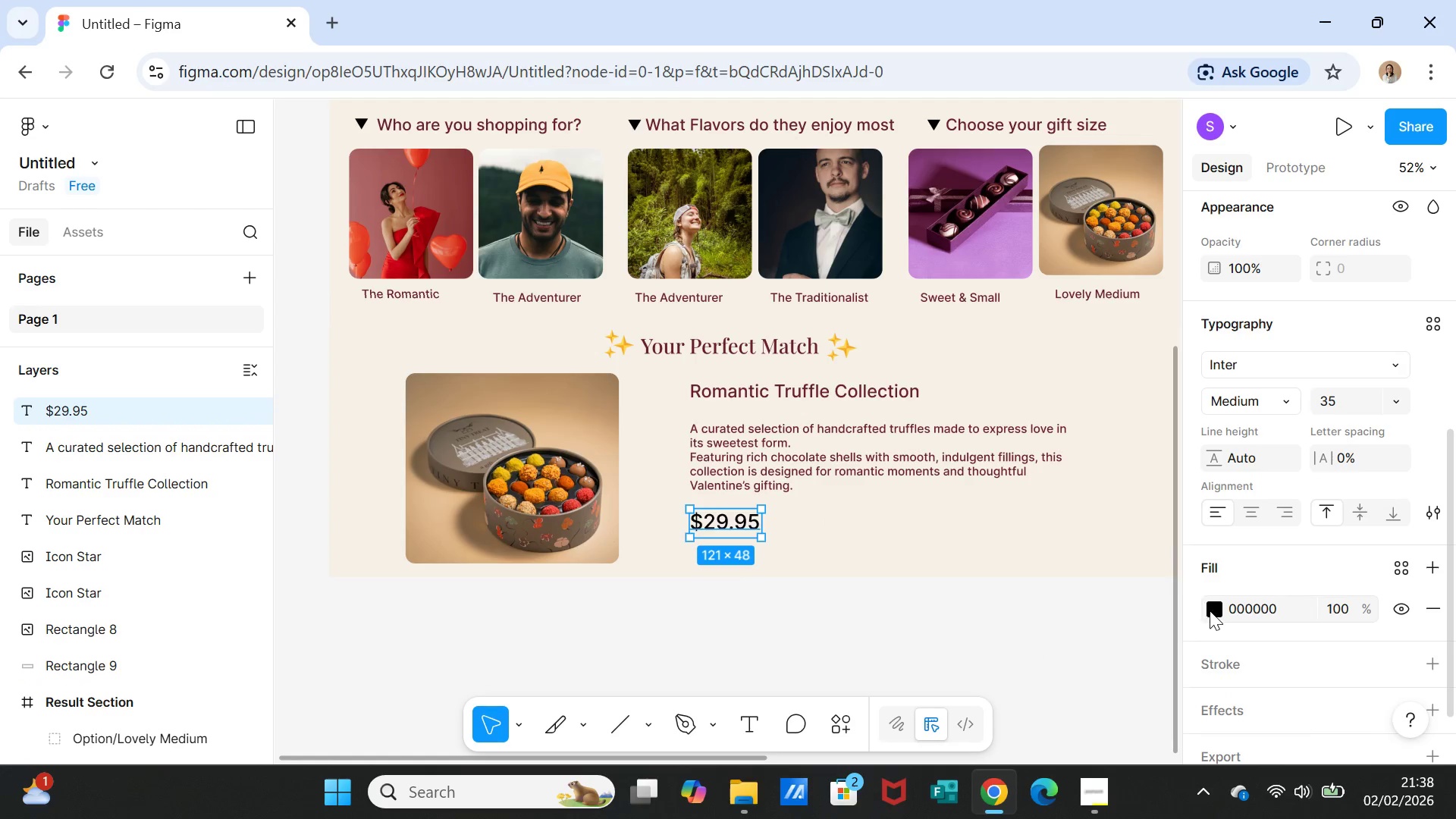 
left_click([1213, 609])
 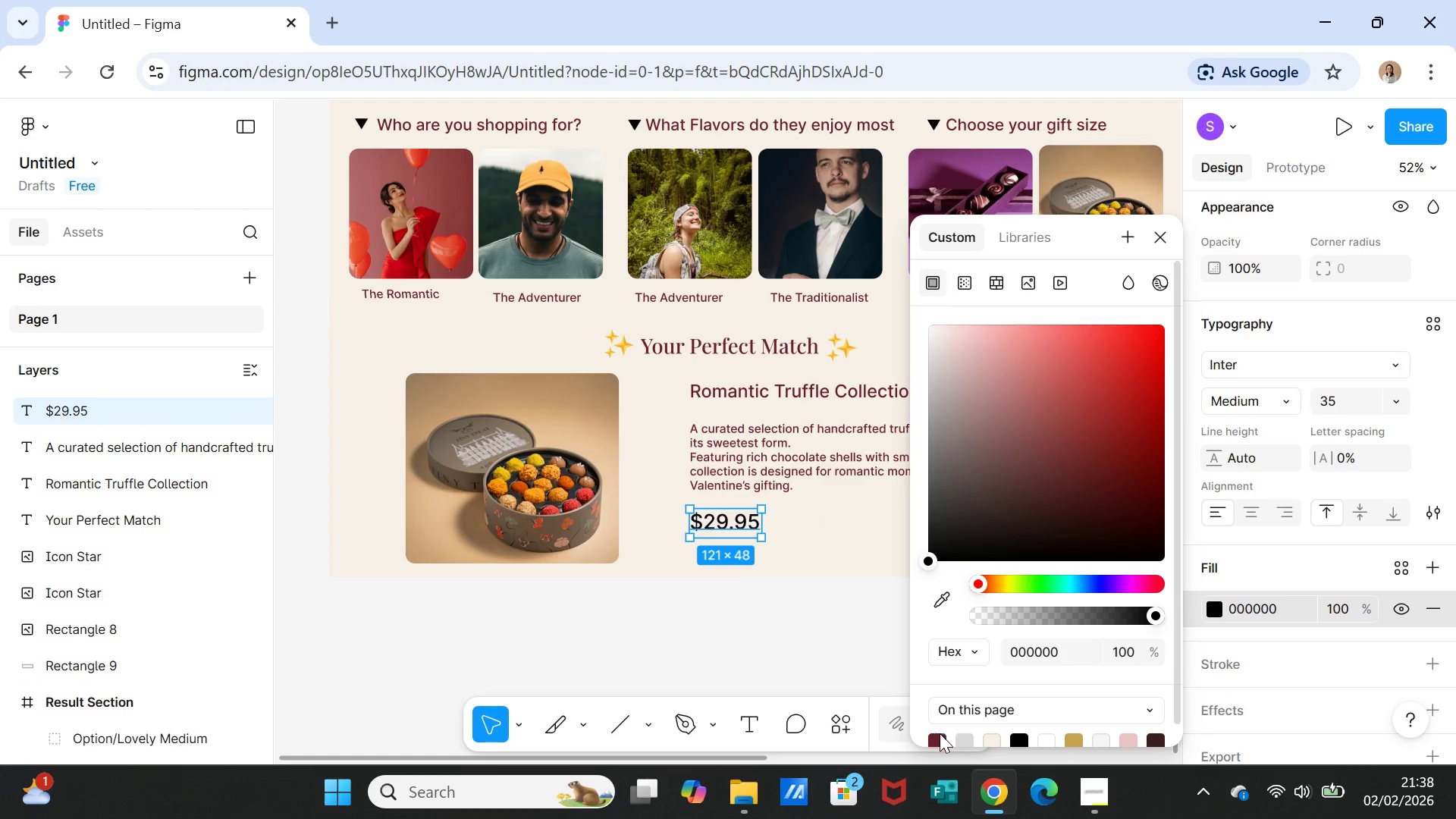 
left_click([942, 739])
 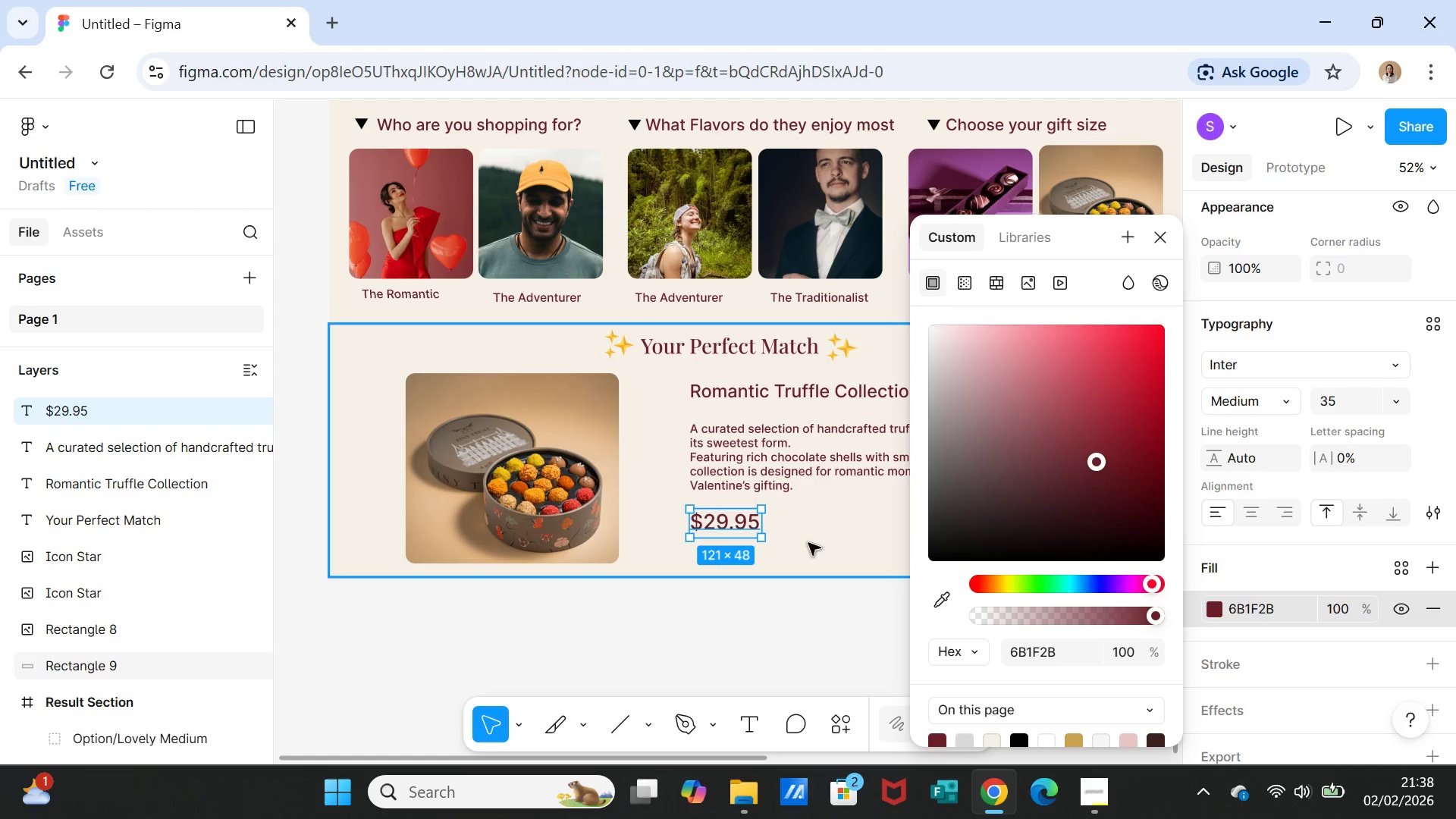 
left_click([819, 528])
 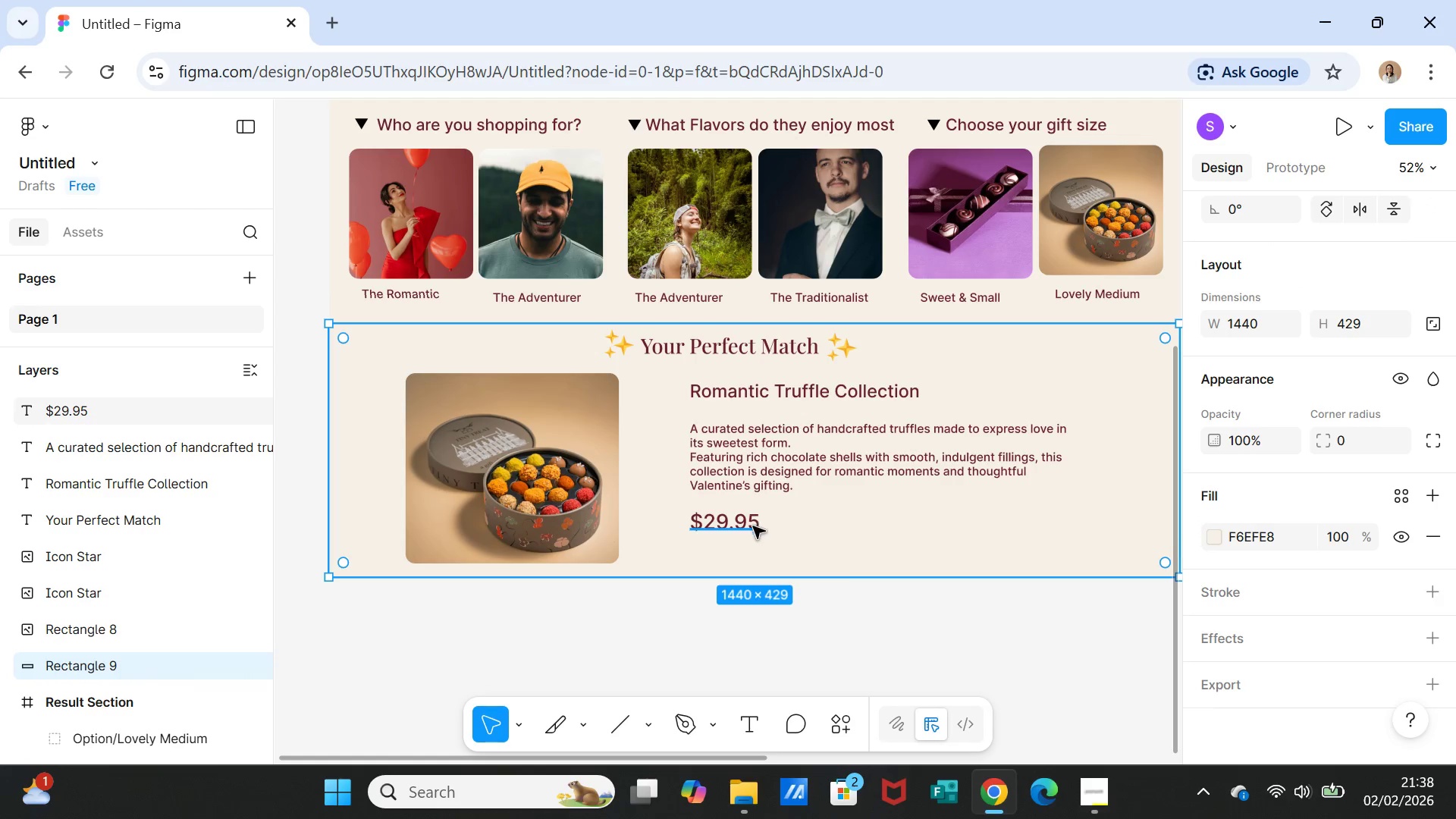 
left_click([748, 526])
 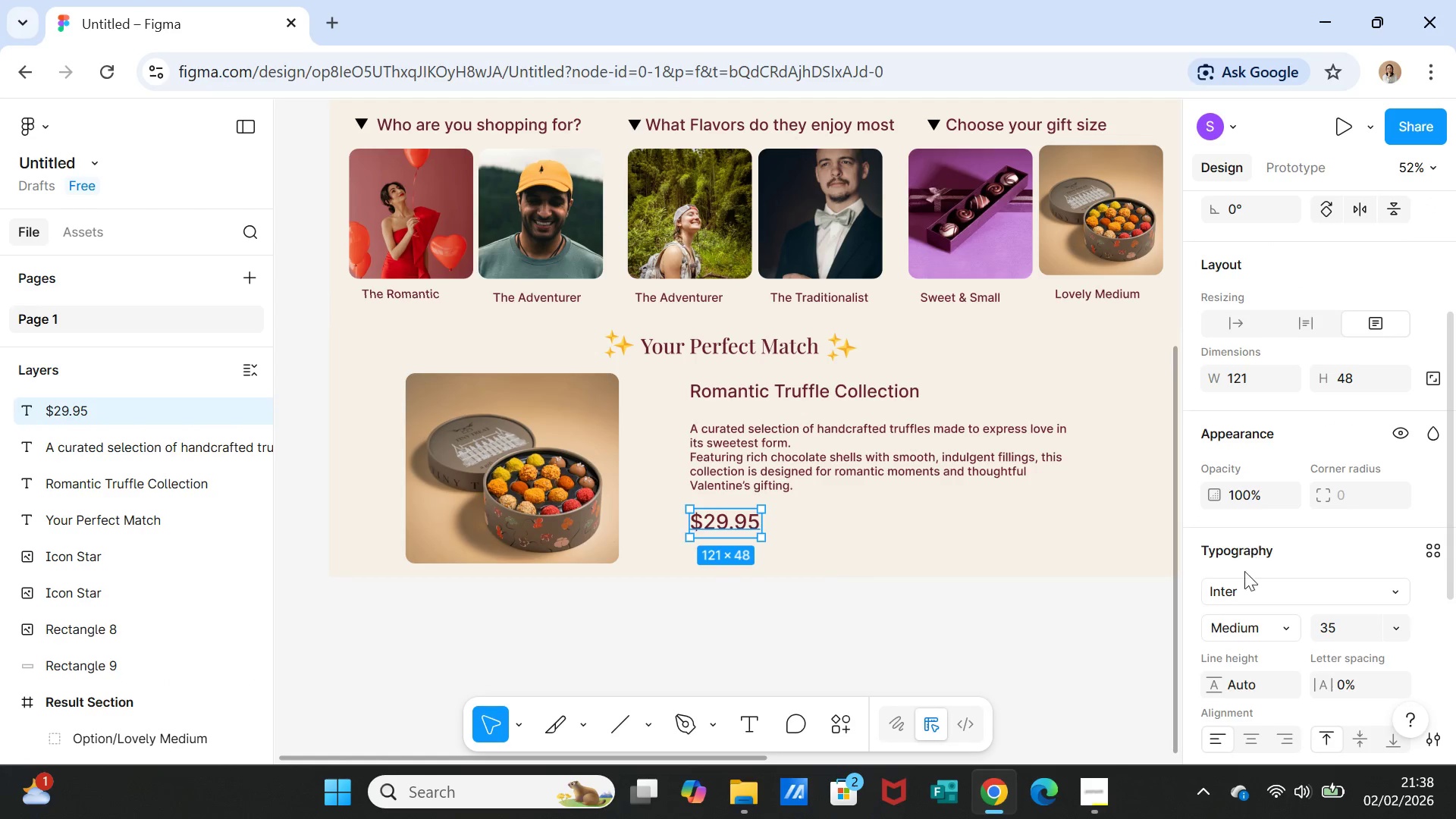 
scroll: coordinate [1267, 599], scroll_direction: down, amount: 1.0
 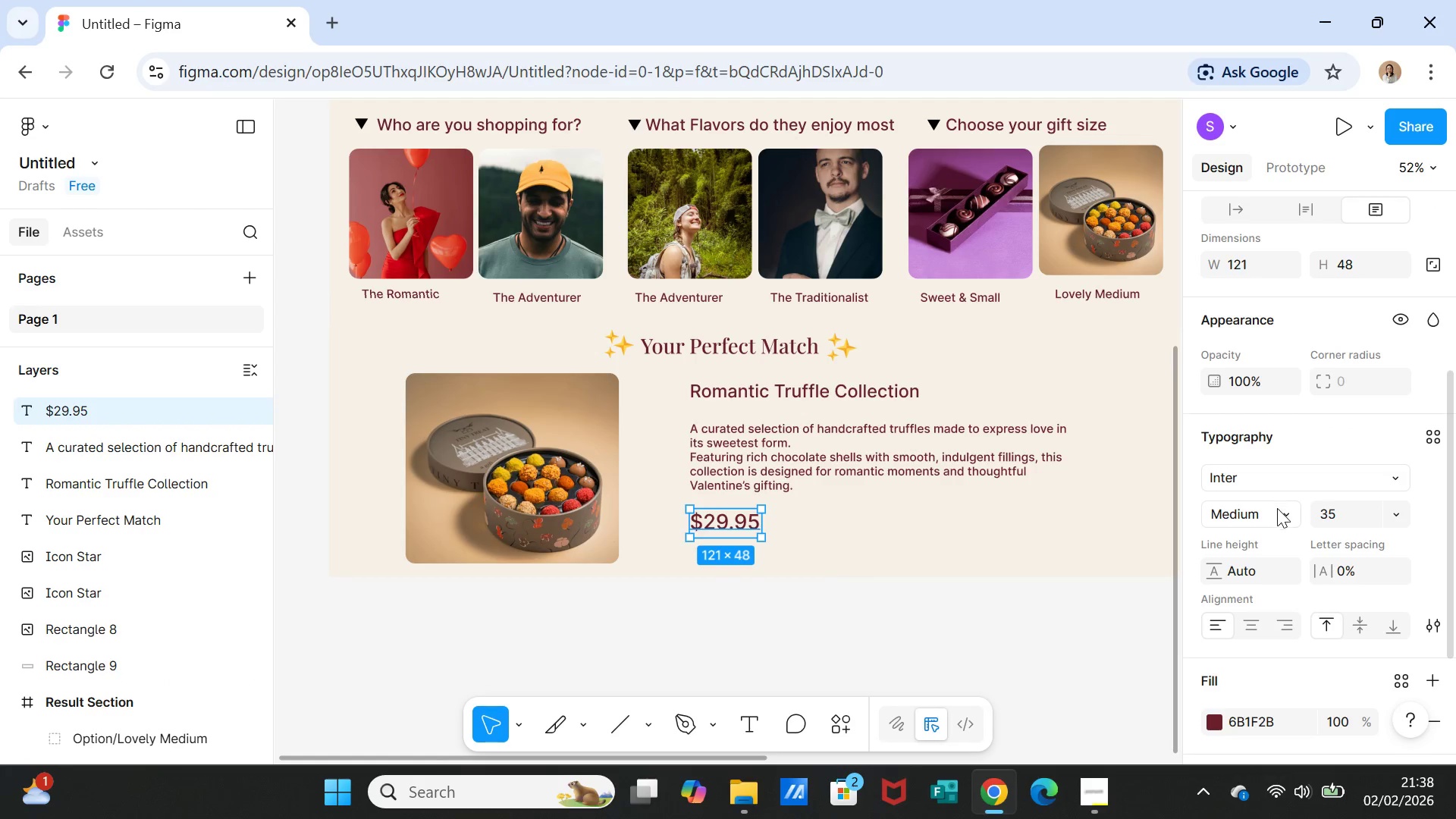 
left_click([1277, 513])
 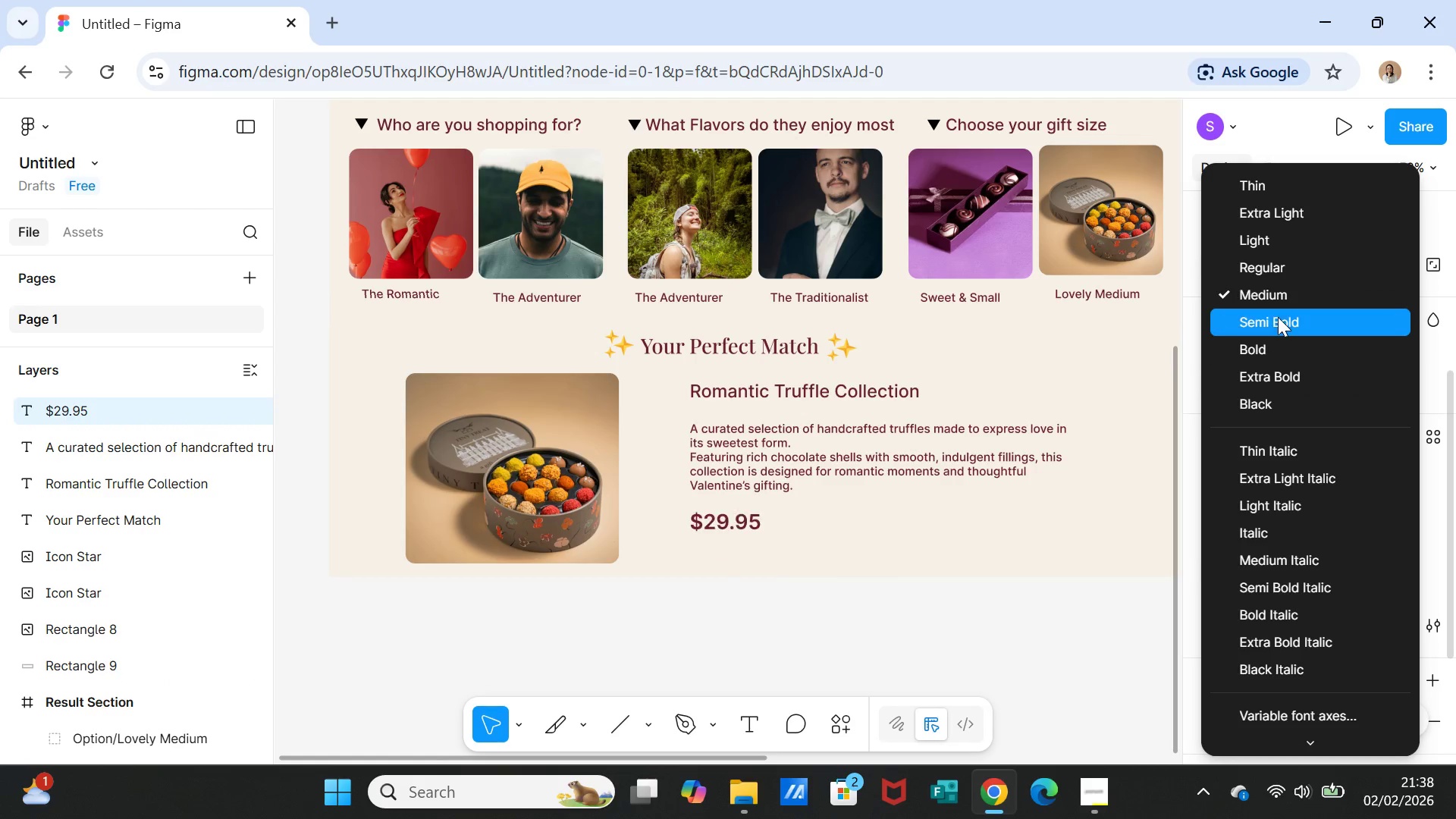 
left_click([1278, 317])
 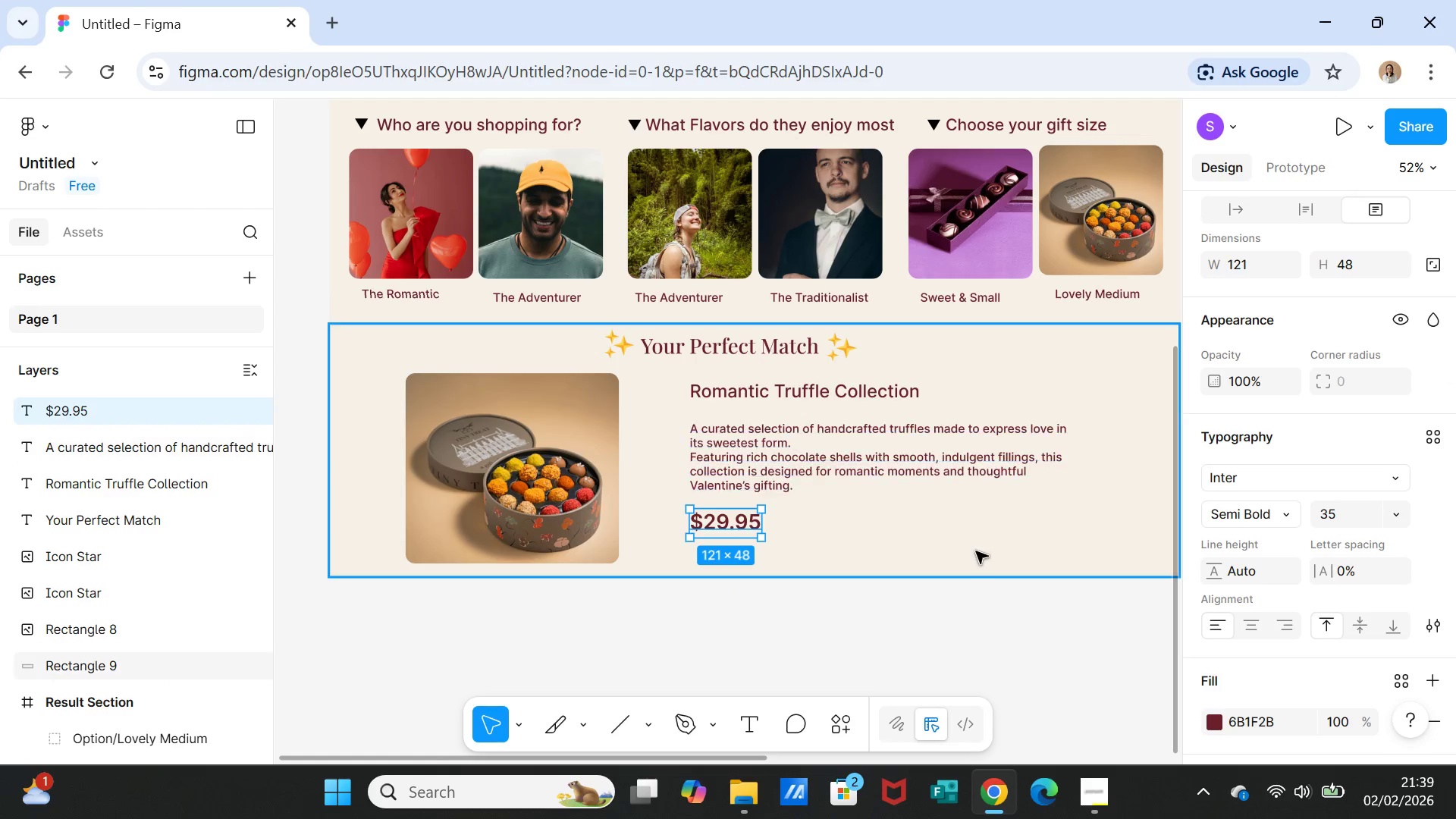 
left_click([976, 551])
 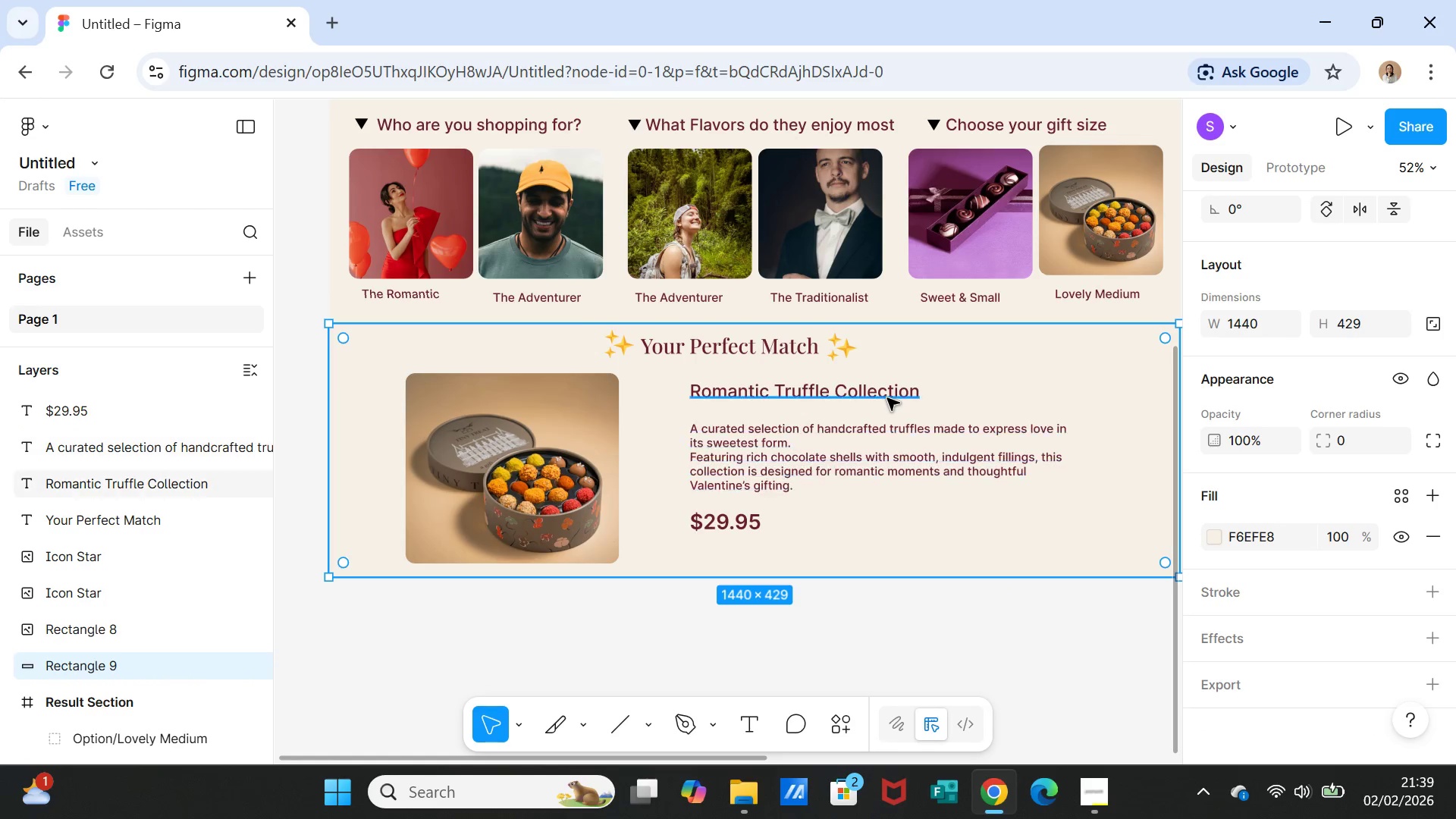 
left_click([887, 398])
 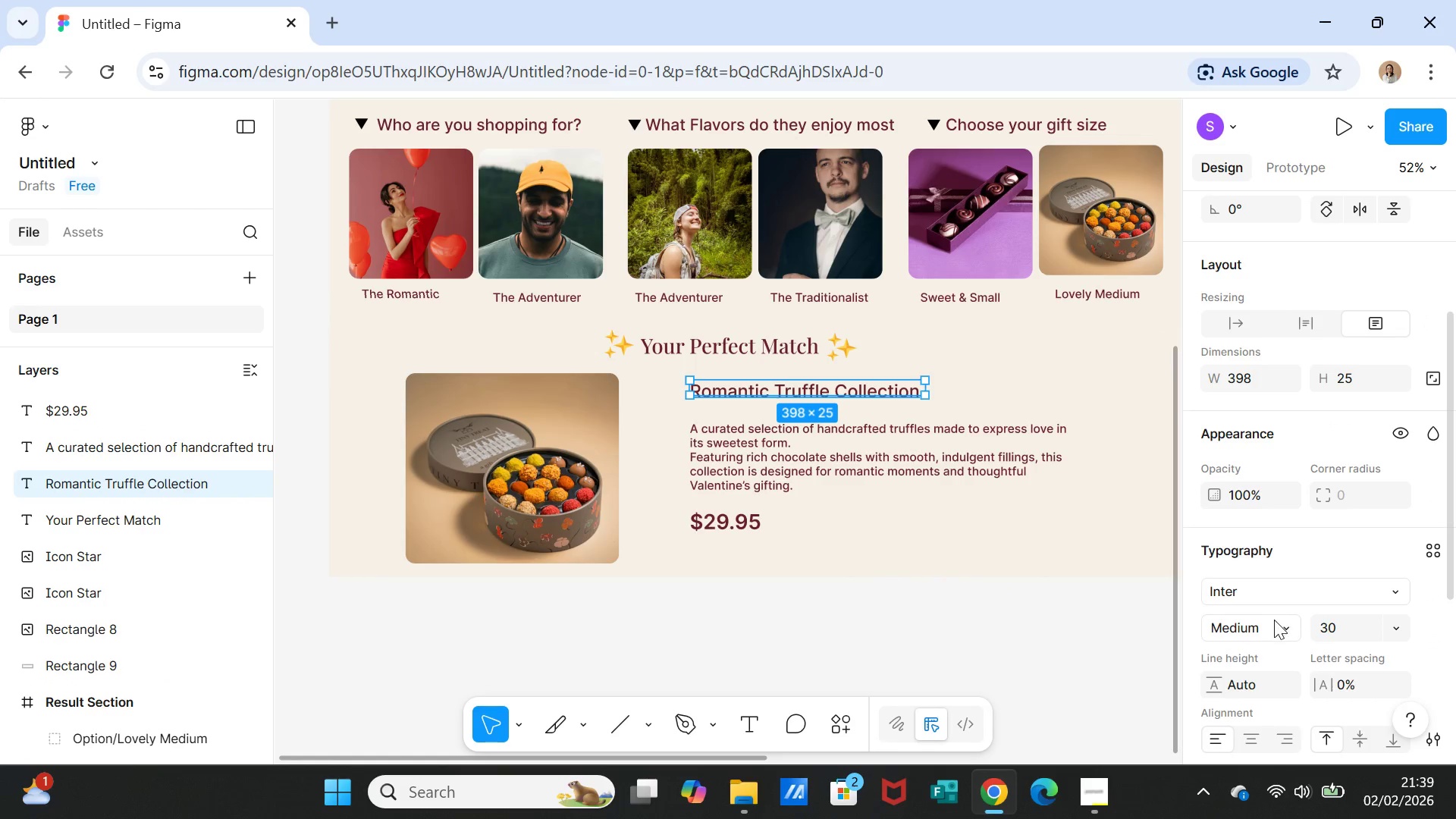 
left_click([1271, 629])
 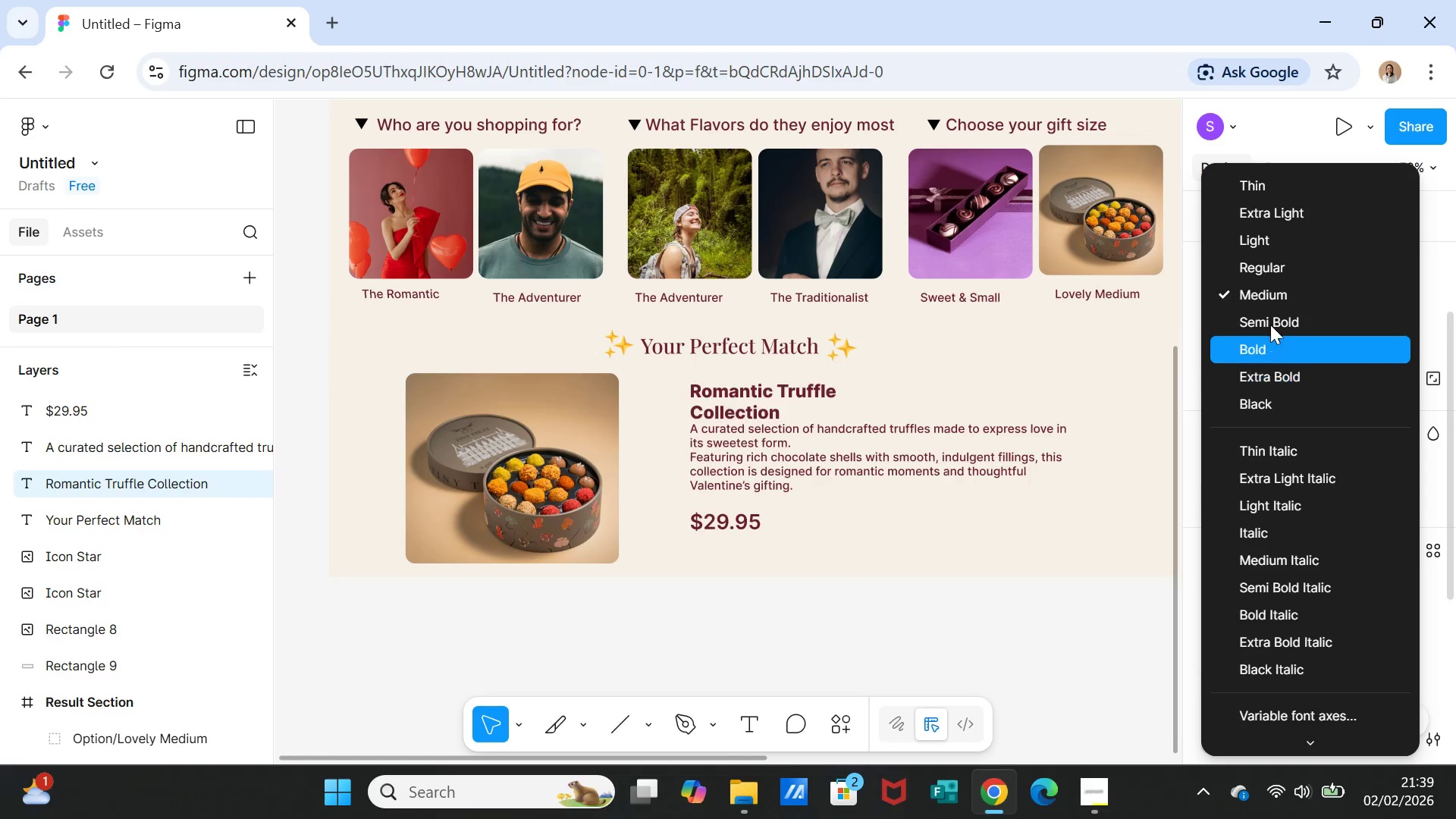 
left_click([1270, 325])
 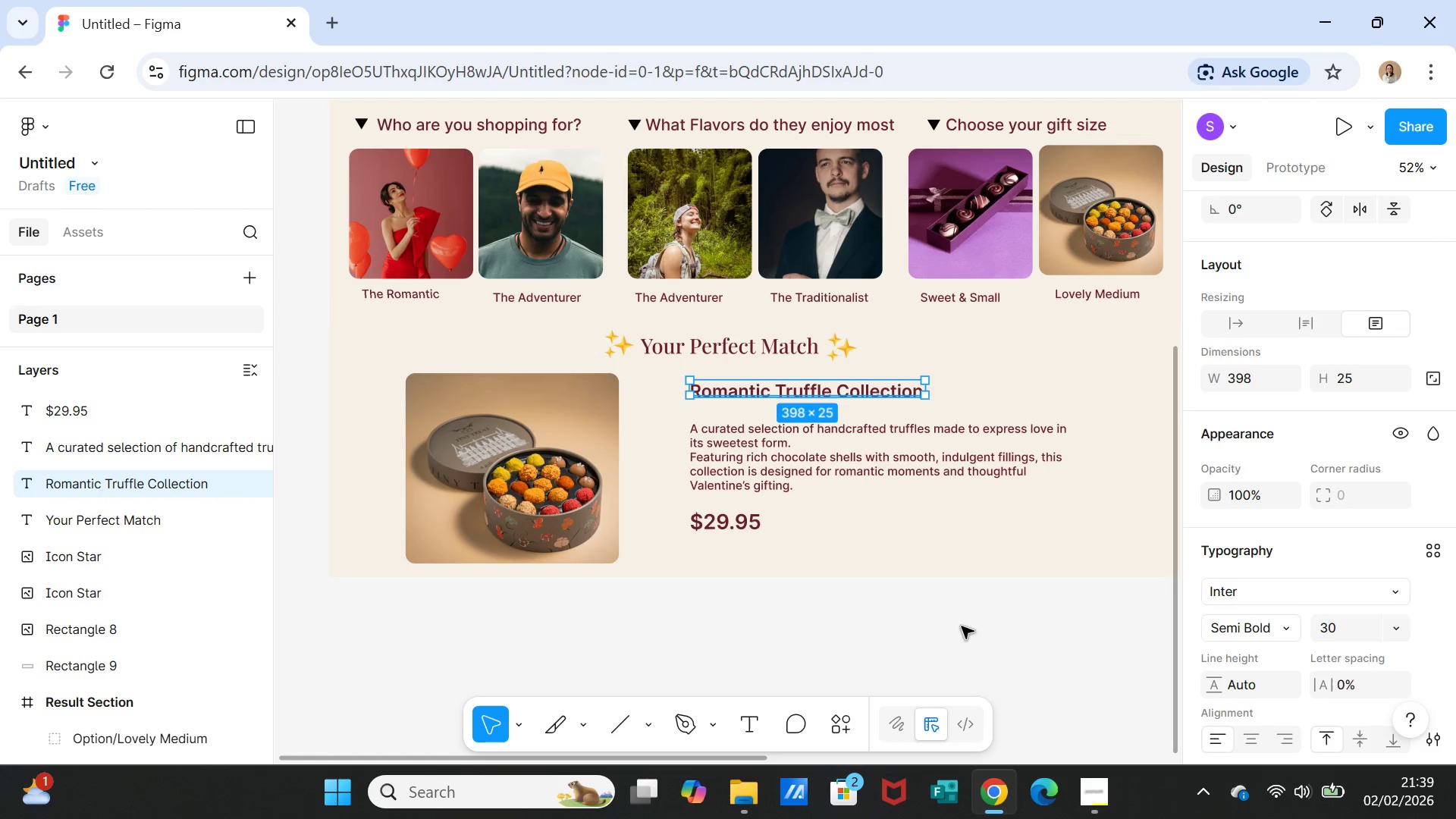 
left_click([962, 637])
 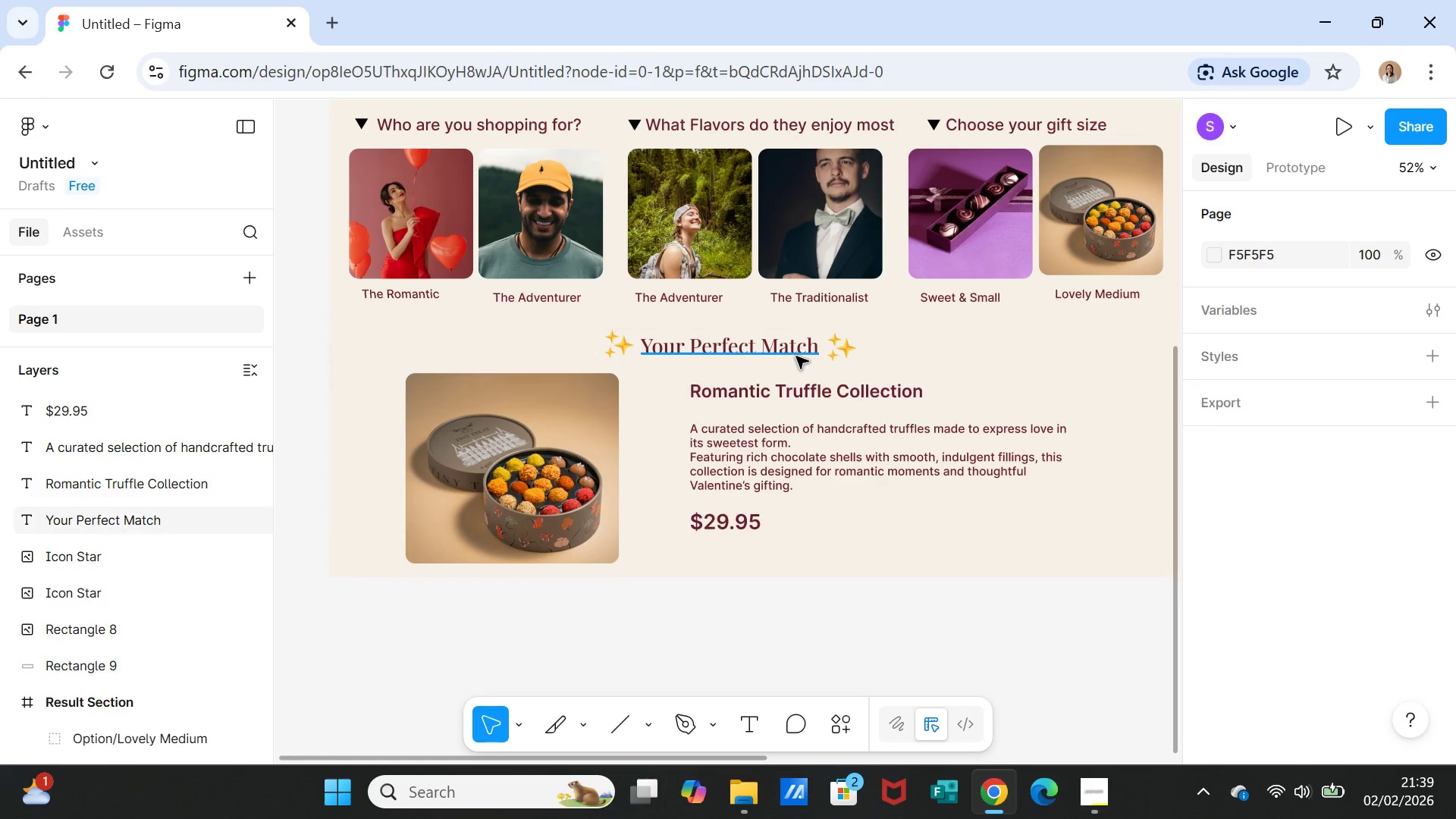 
left_click([795, 356])
 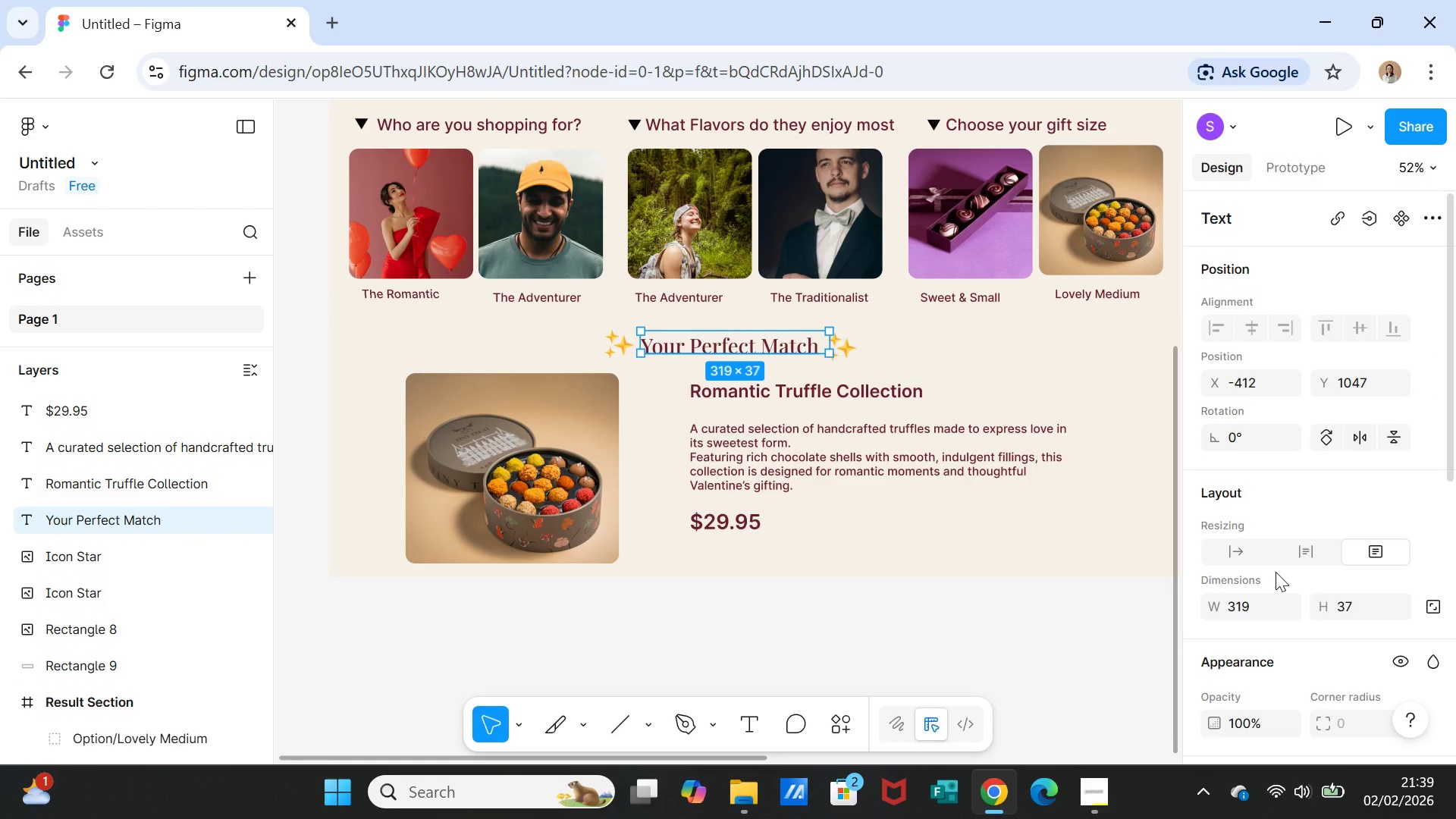 
scroll: coordinate [1291, 539], scroll_direction: down, amount: 3.0
 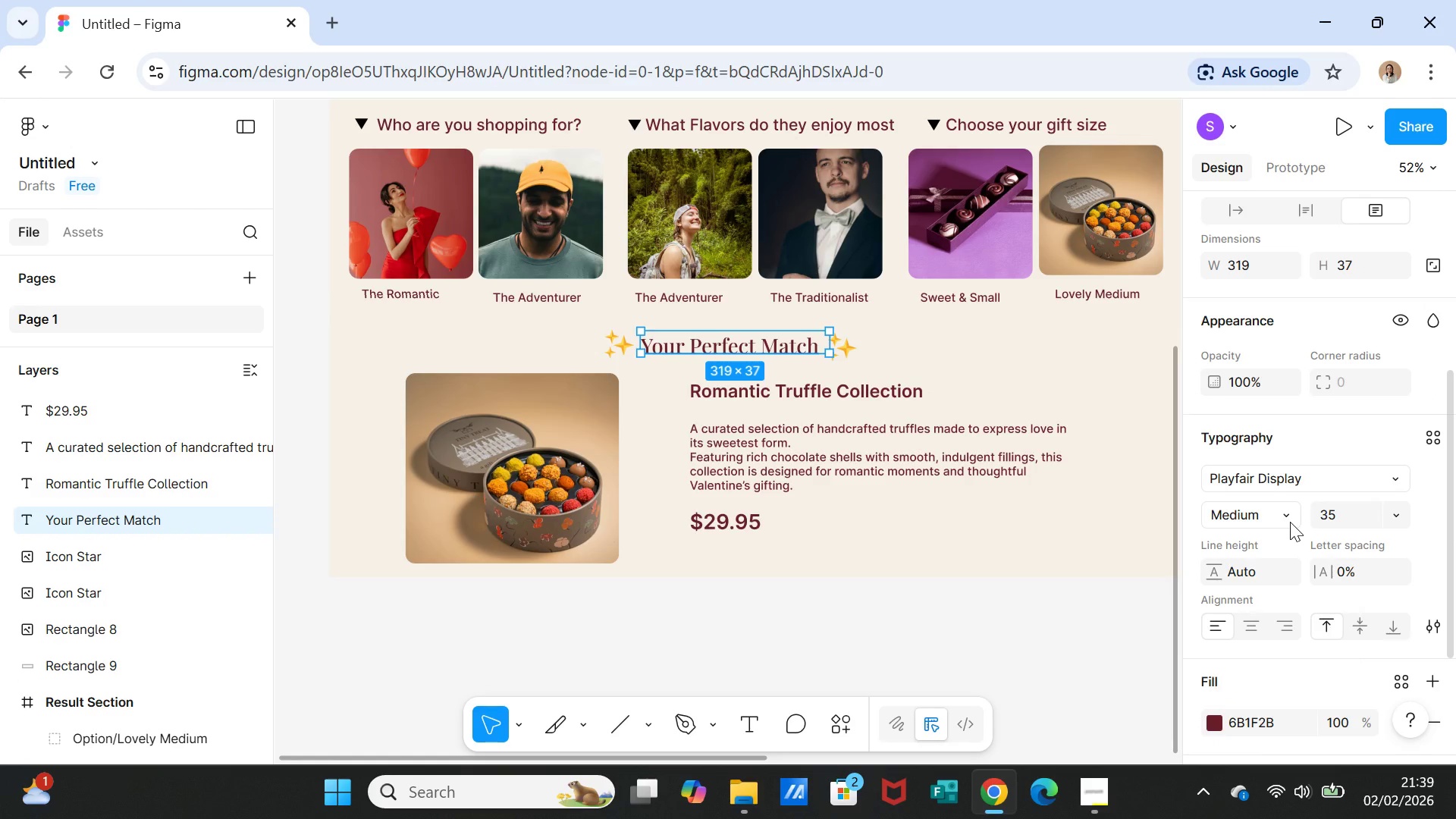 
left_click([1290, 522])
 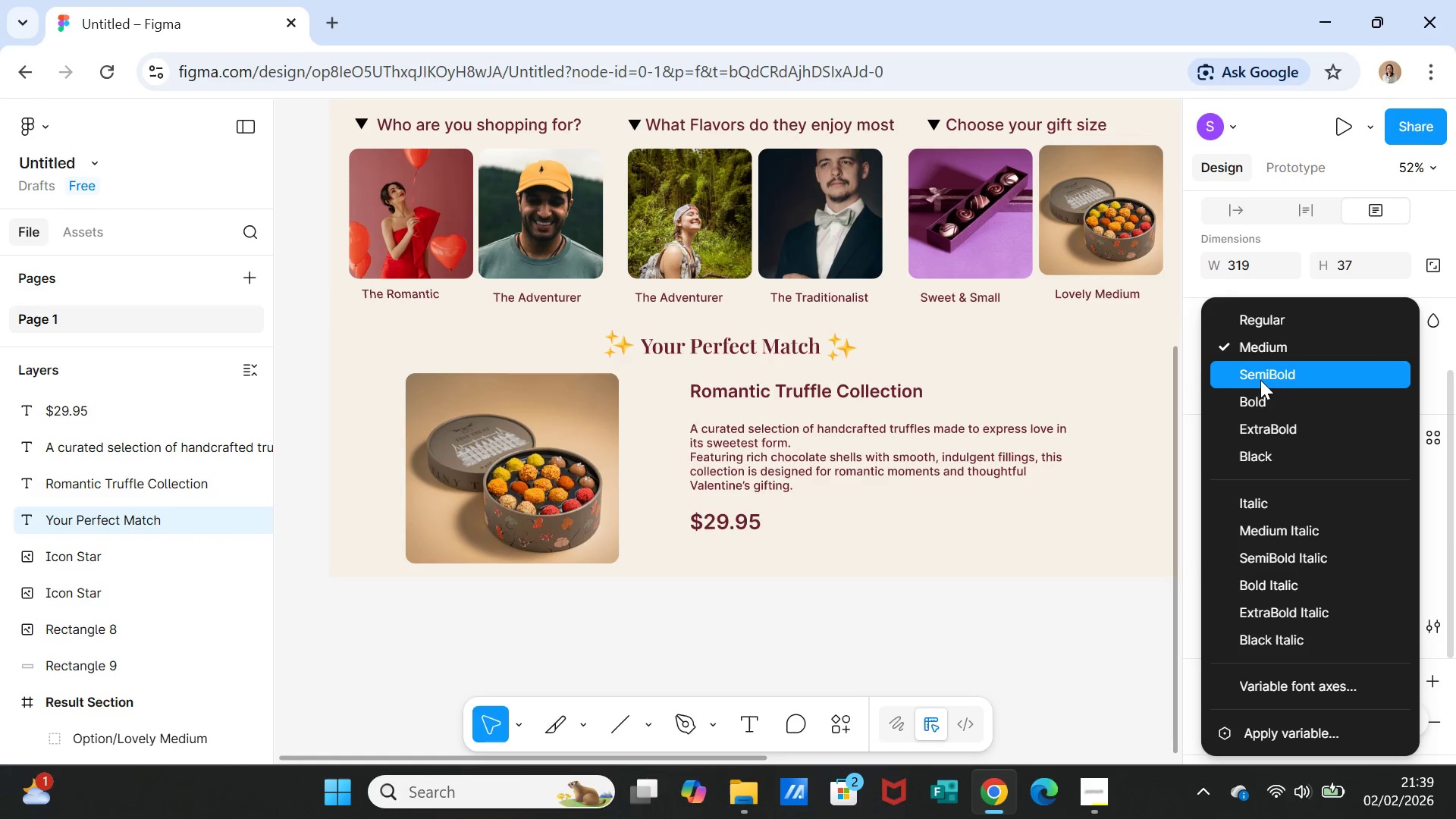 
left_click([1261, 377])
 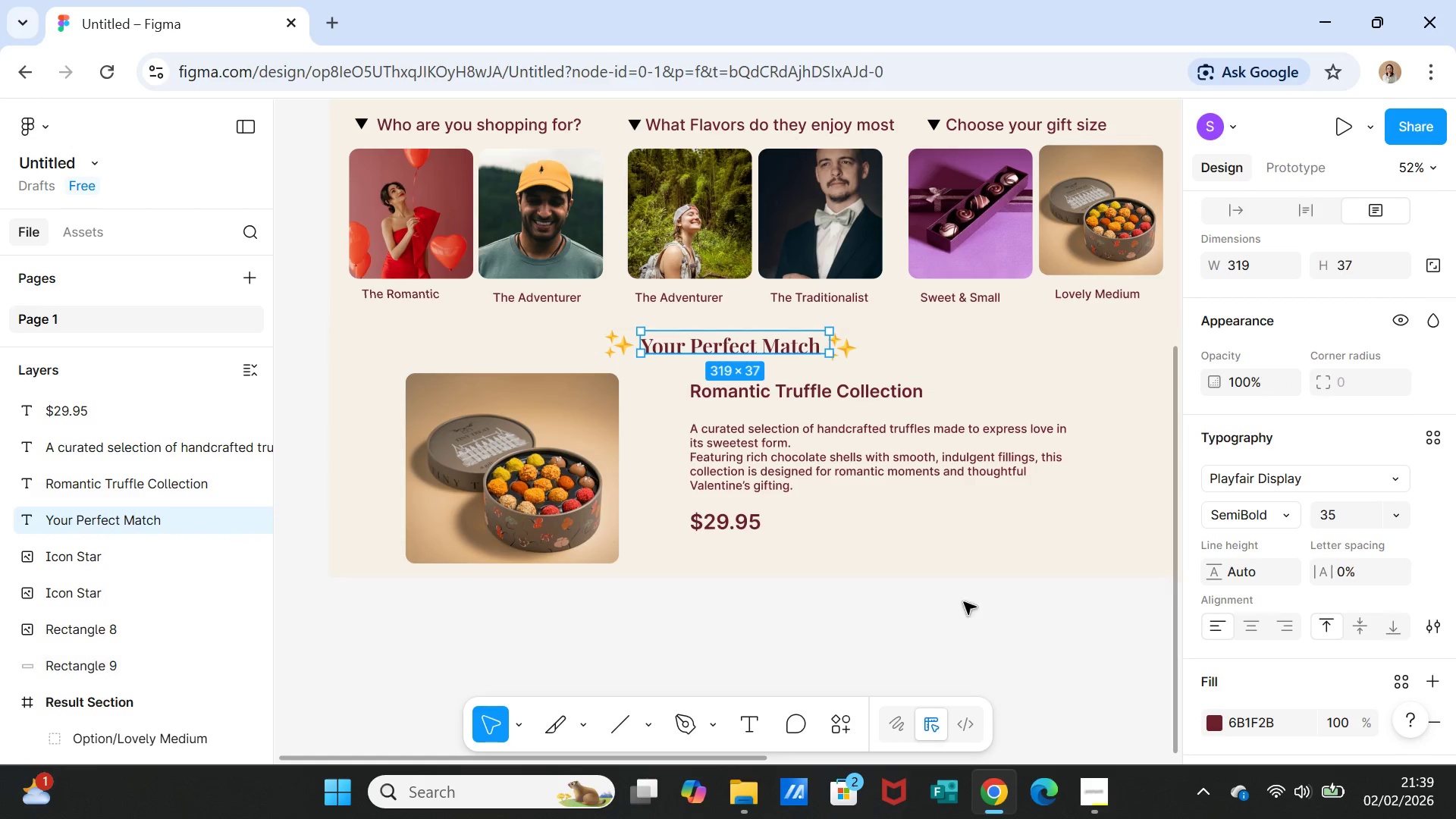 
left_click([964, 616])
 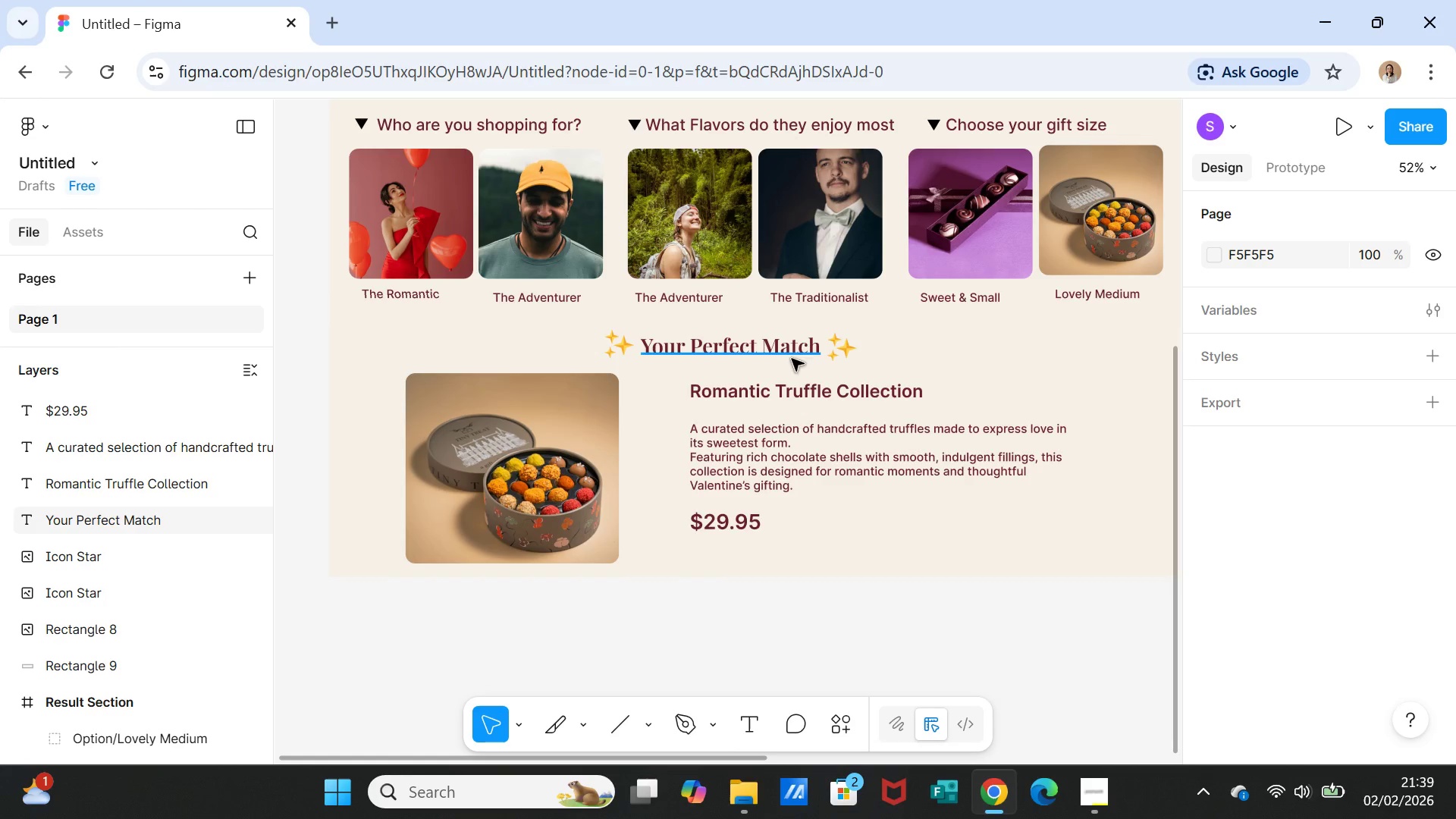 
wait(5.75)
 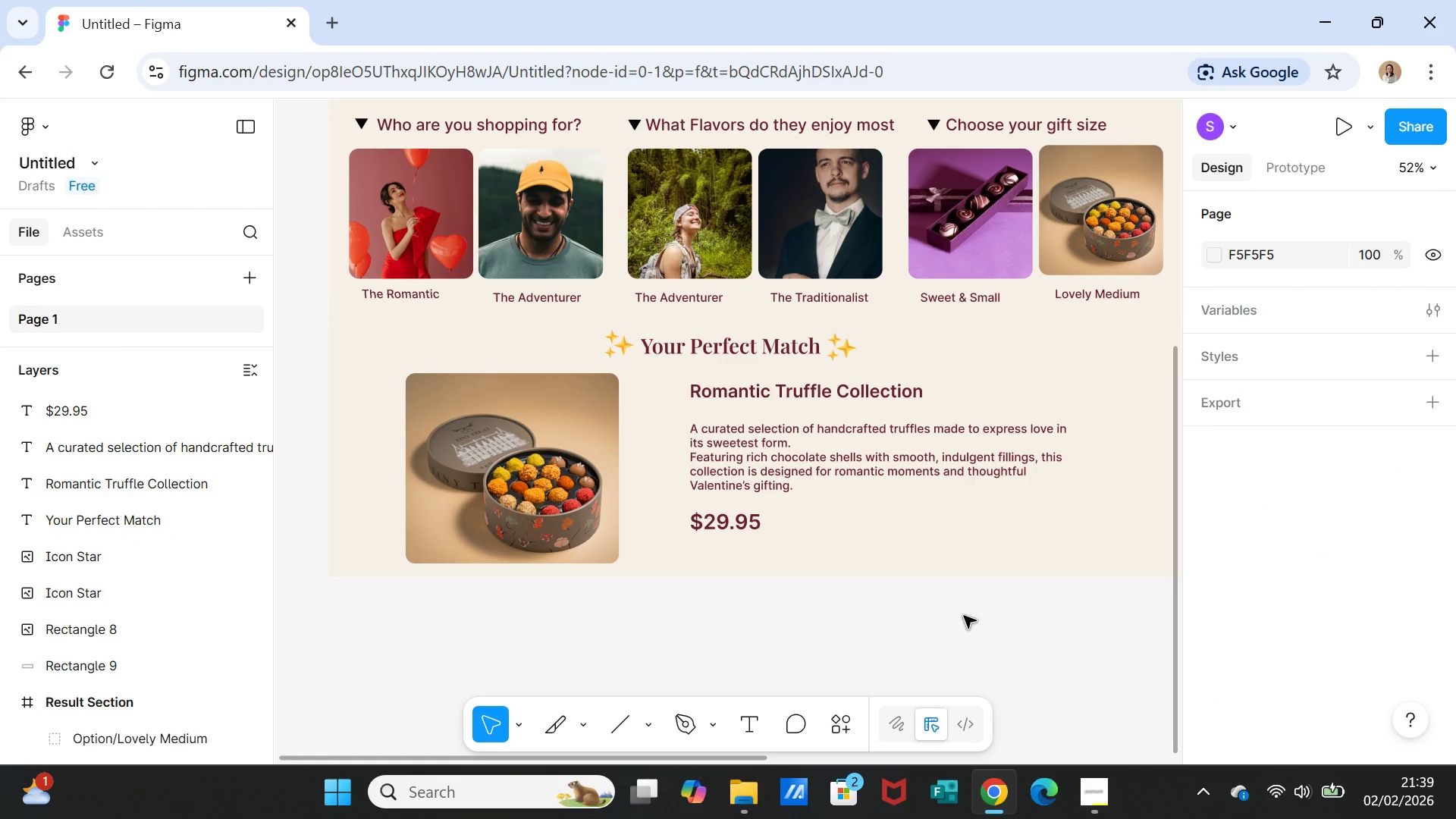 
left_click([620, 347])
 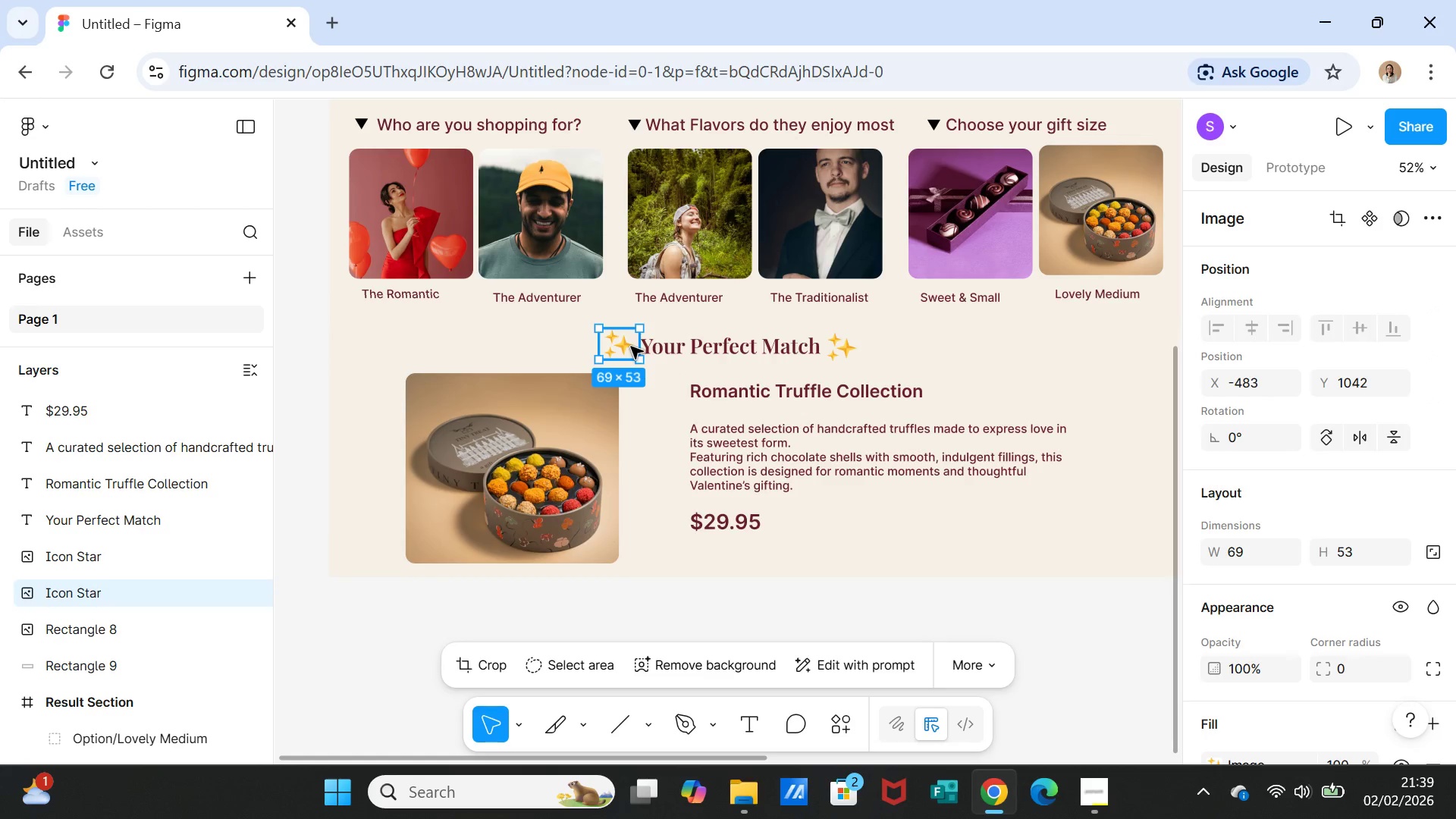 
hold_key(key=ShiftLeft, duration=3.56)
left_click([682, 349])
 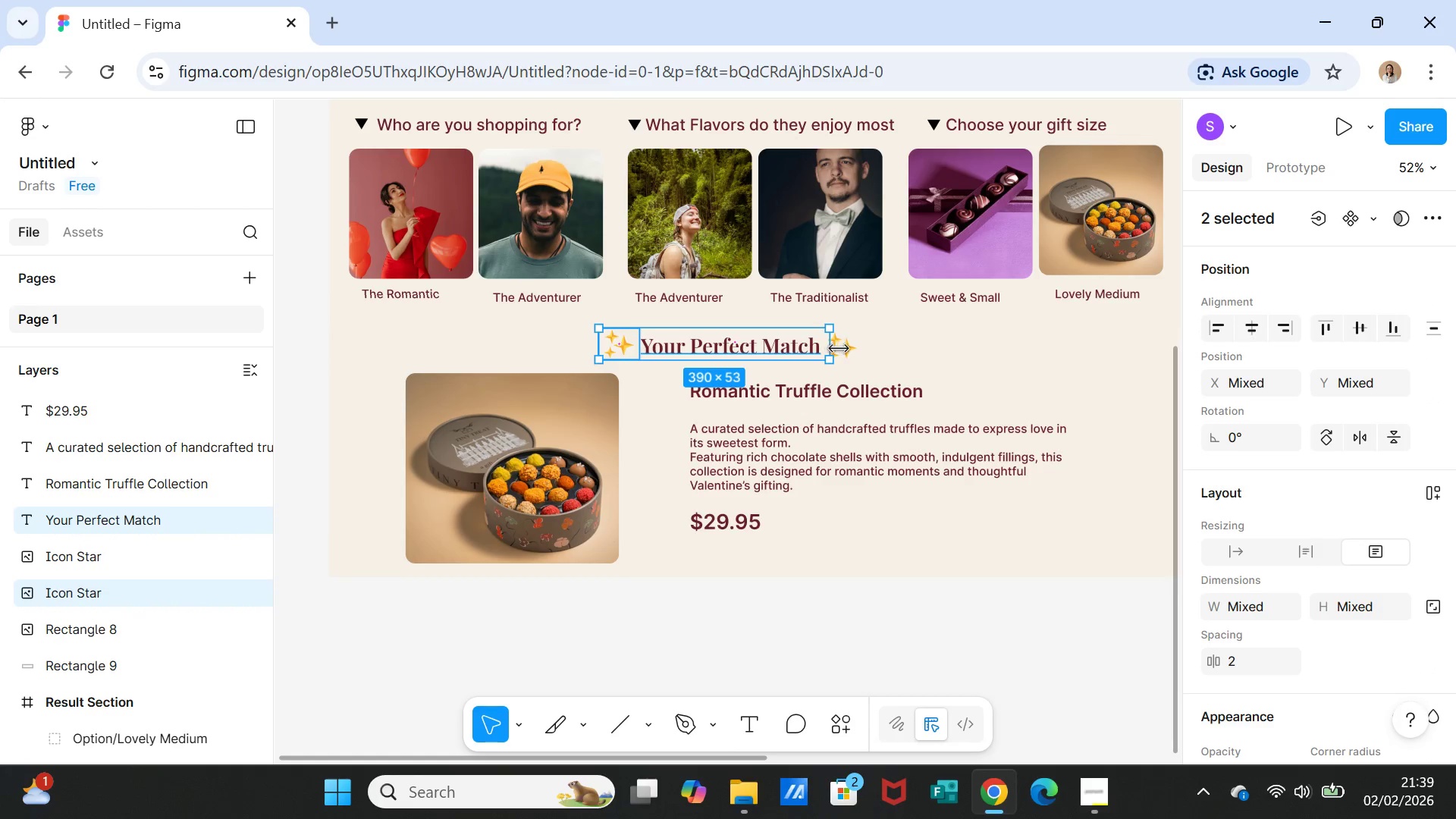 
left_click([843, 349])
 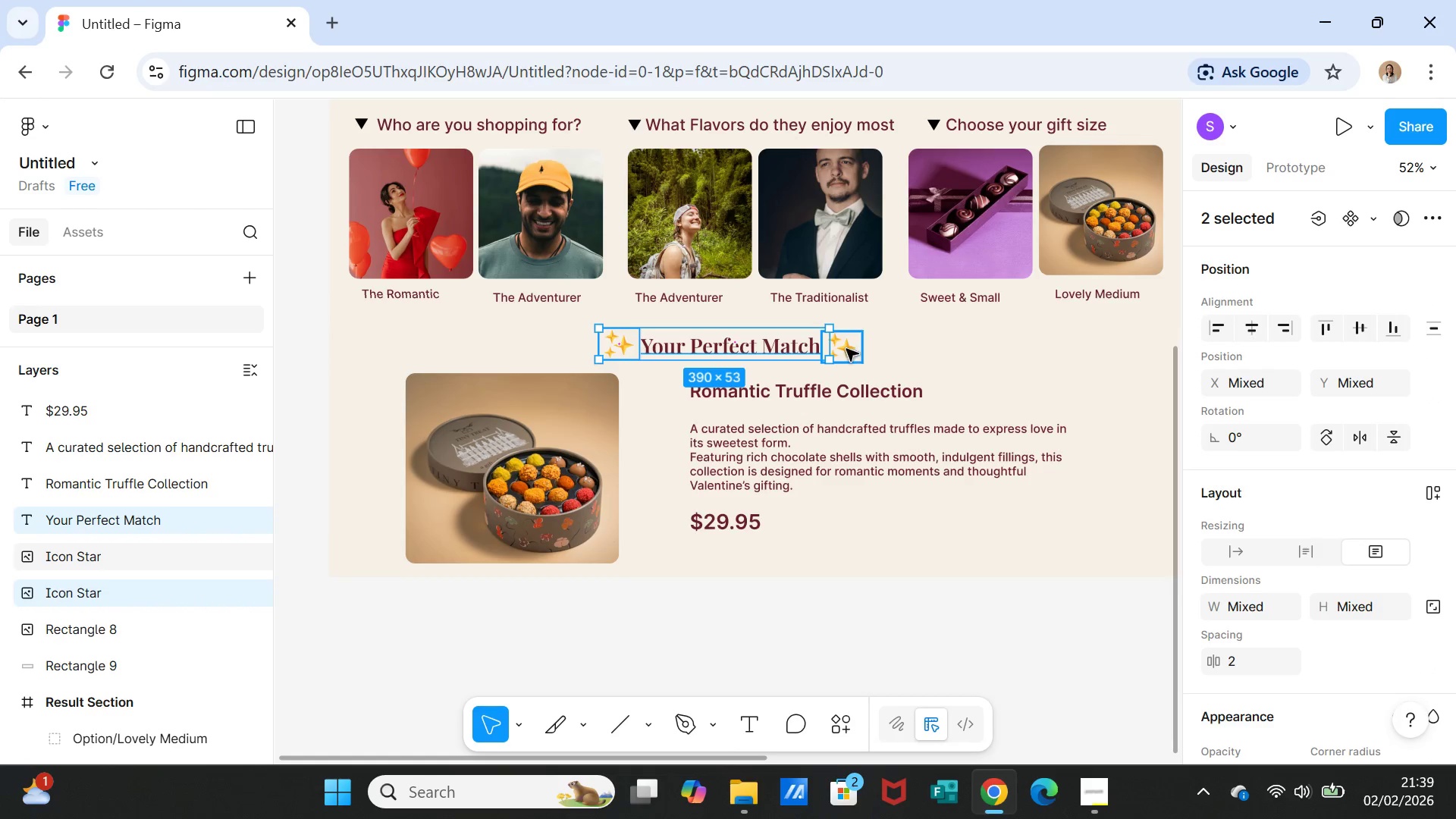 
left_click([845, 347])
 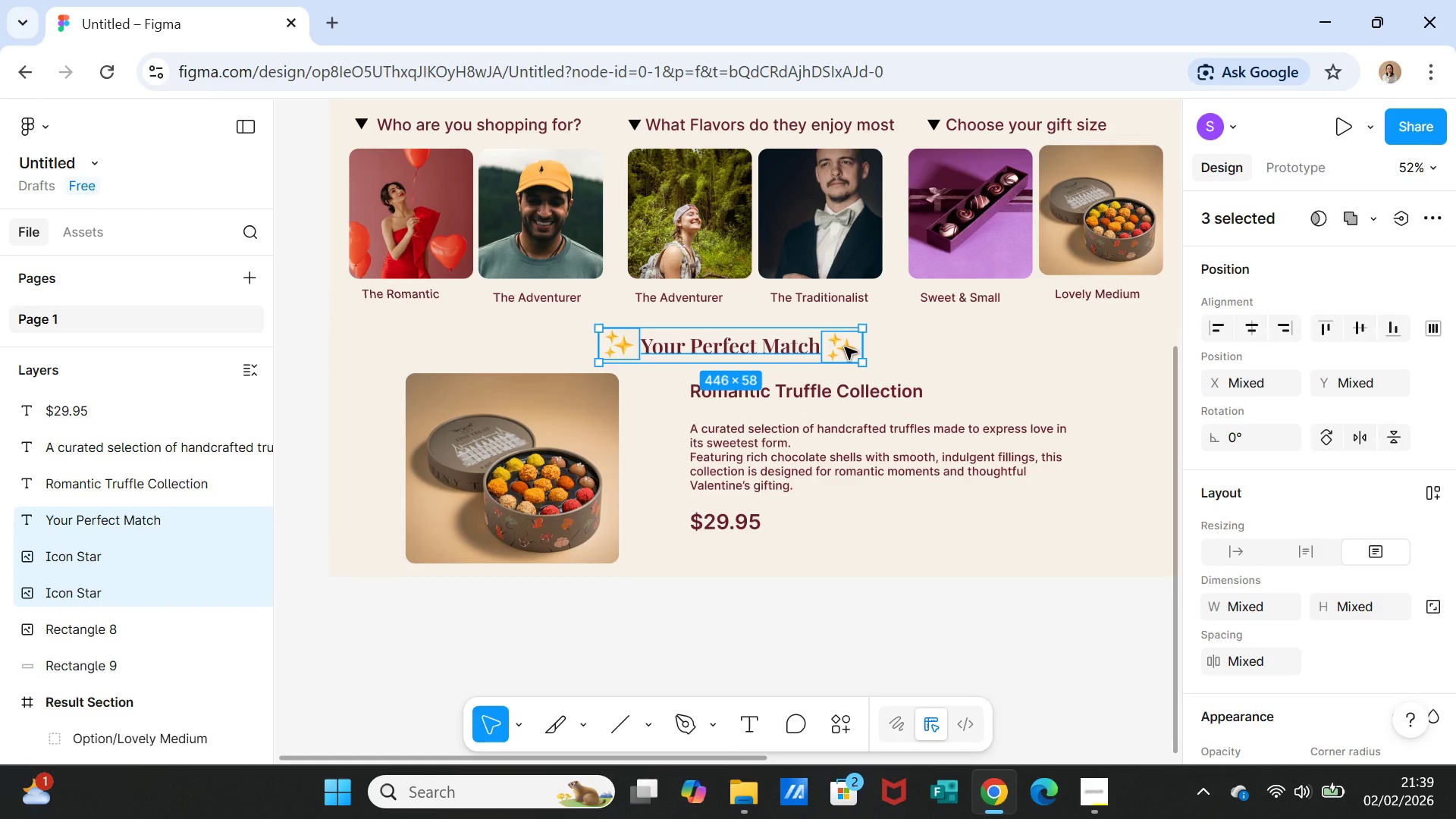 
right_click([845, 347])
 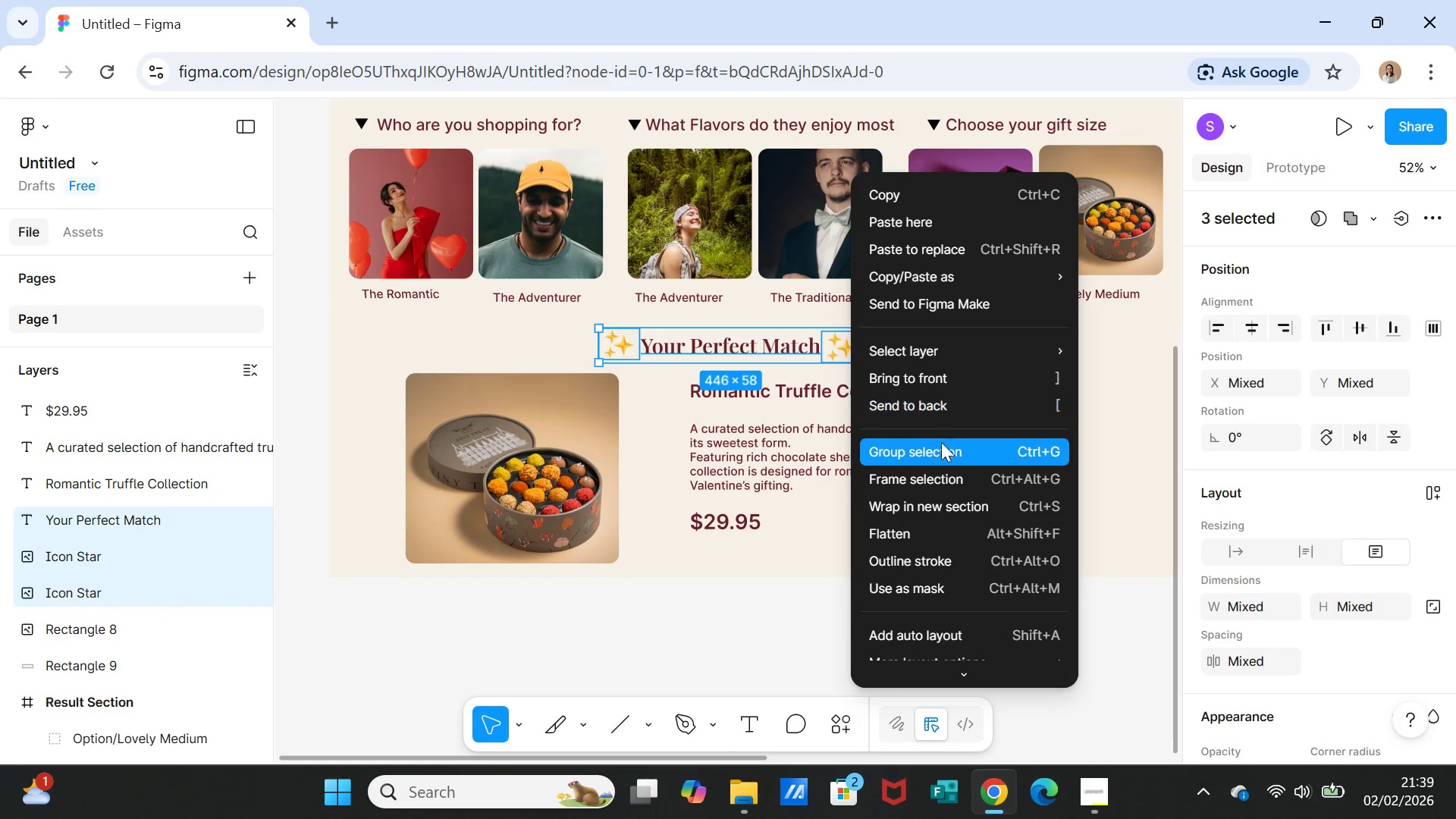 
left_click([940, 449])
 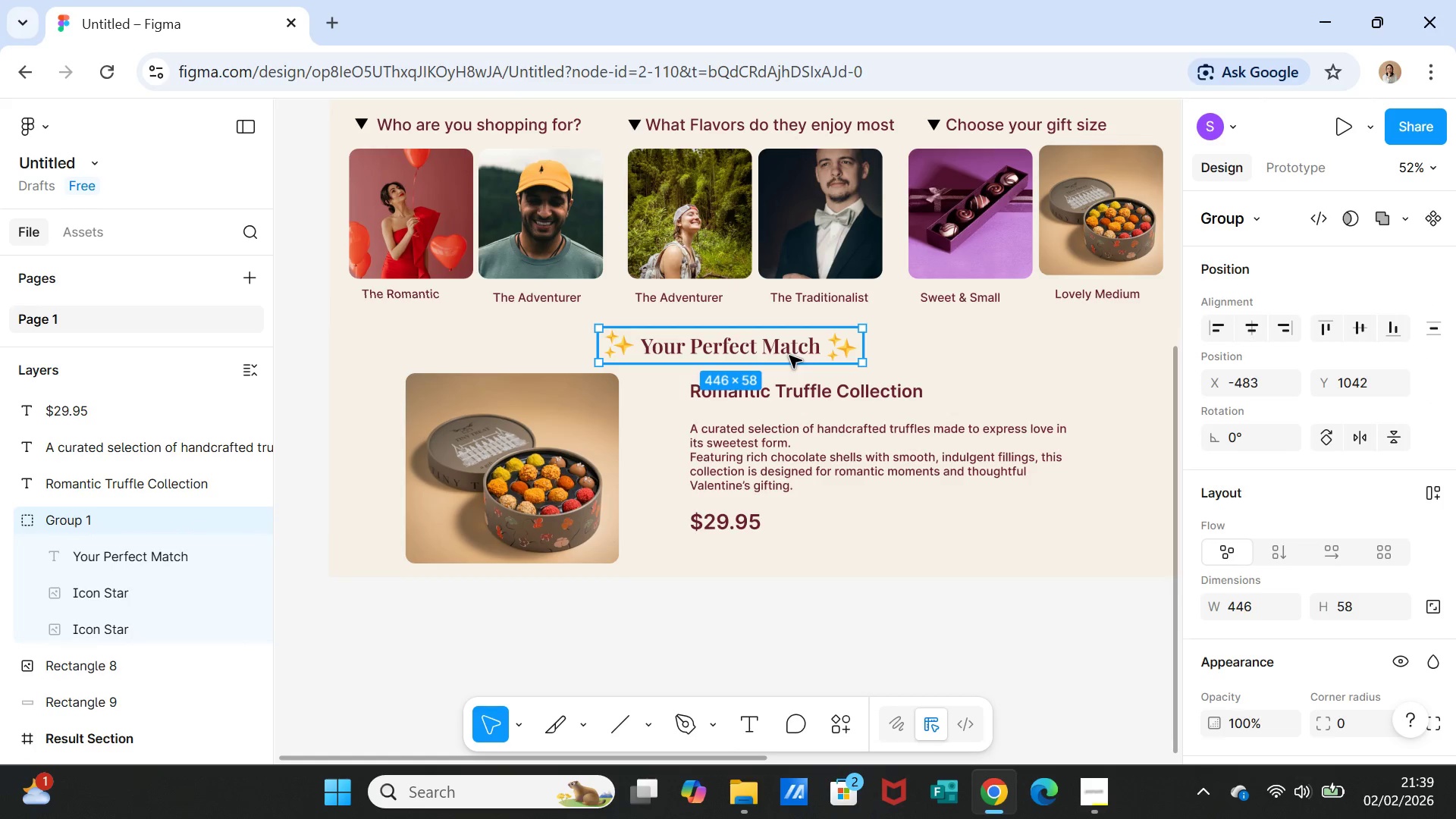 
left_click_drag(start_coordinate=[789, 356], to_coordinate=[821, 359])
 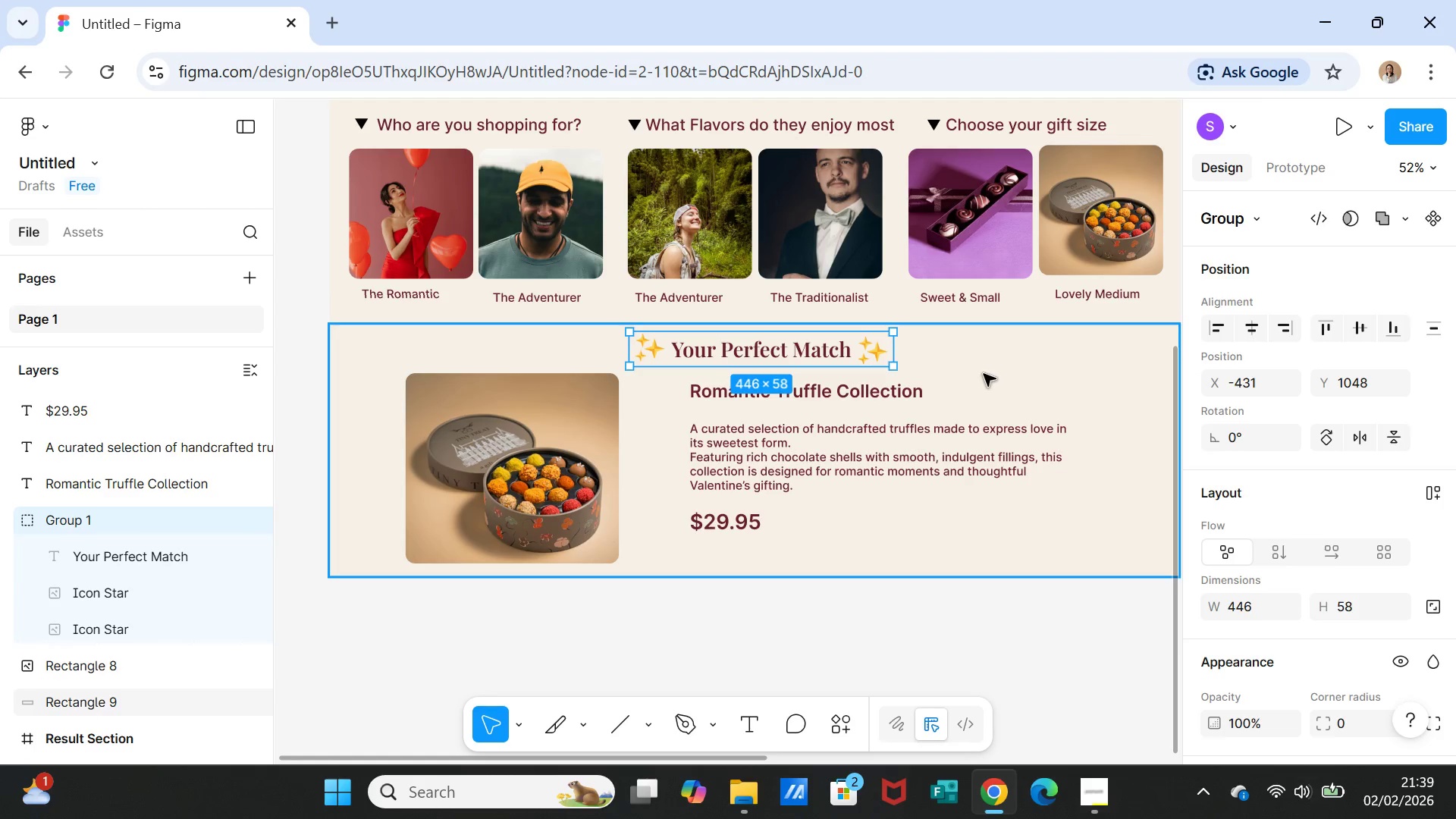 
left_click([984, 374])
 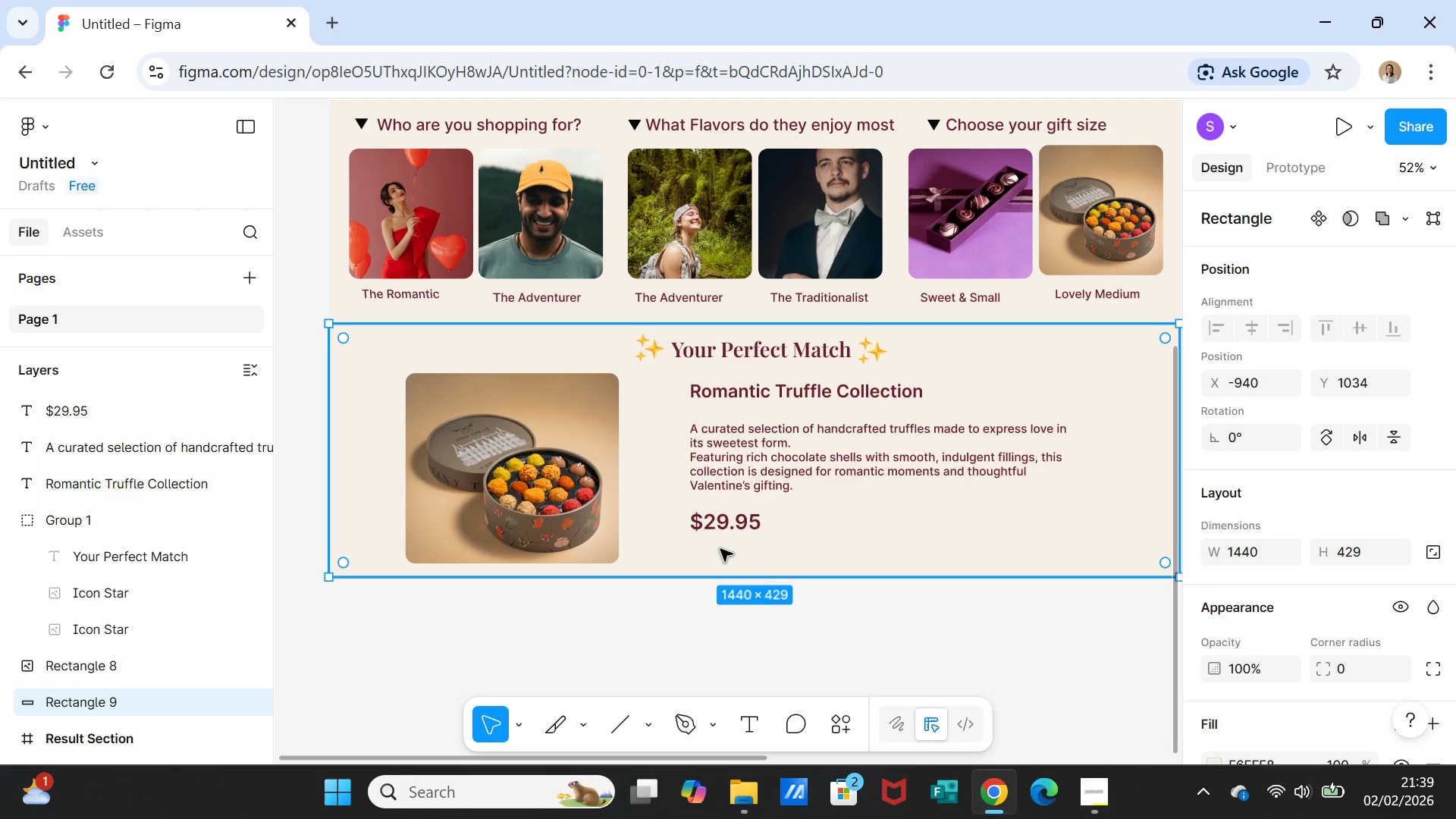 
wait(13.22)
 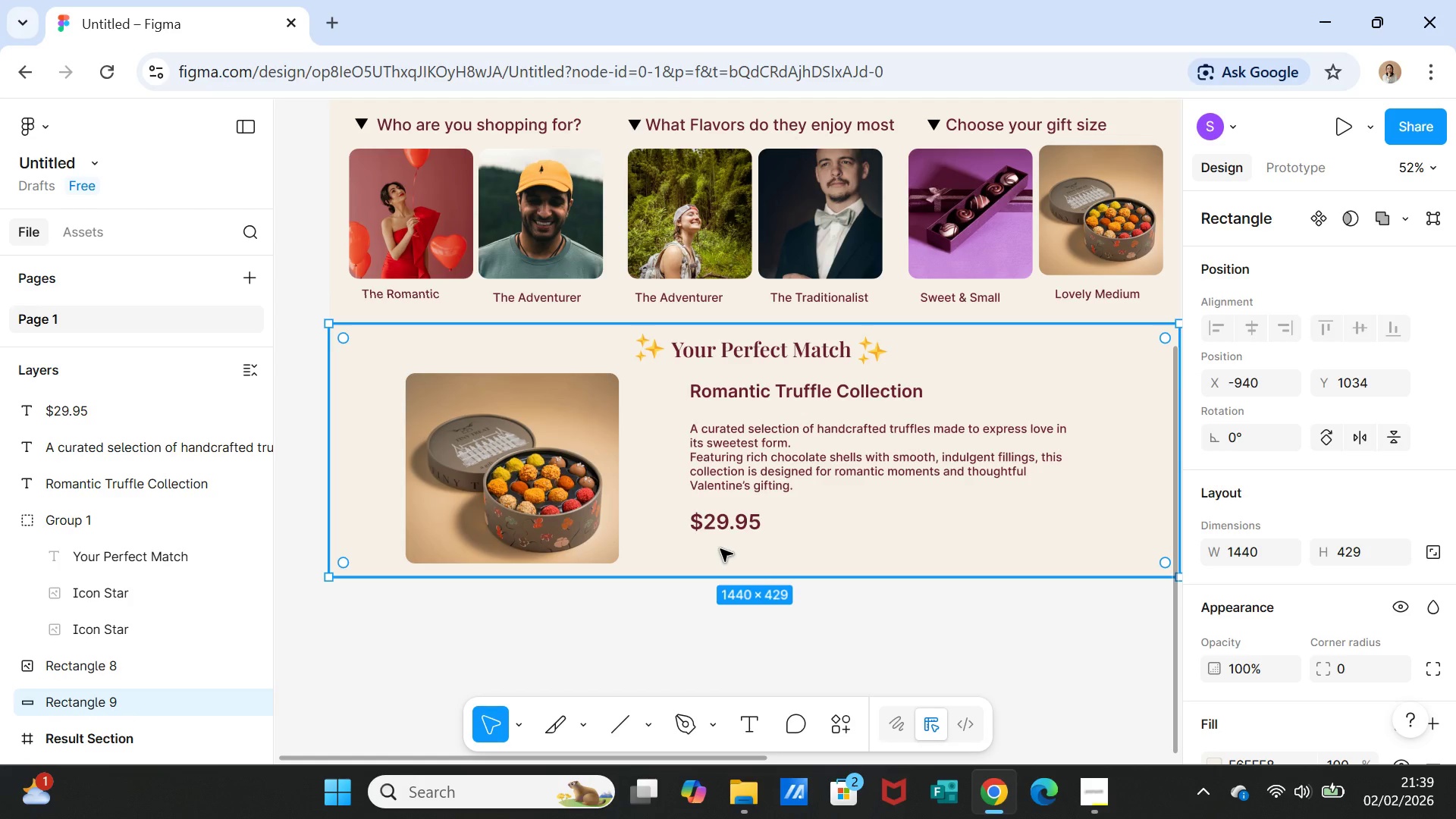 
left_click([844, 723])
 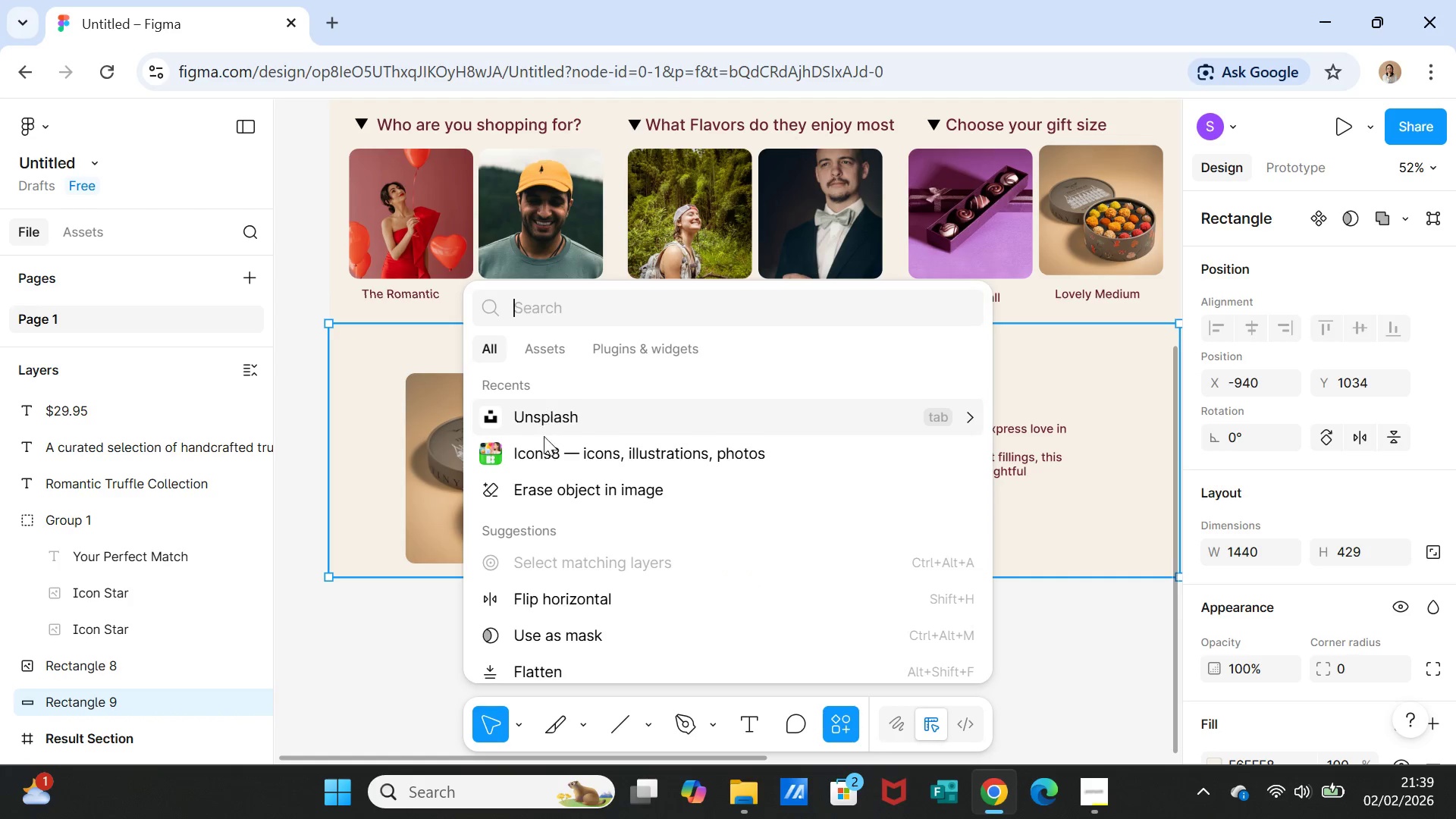 
left_click([541, 450])
 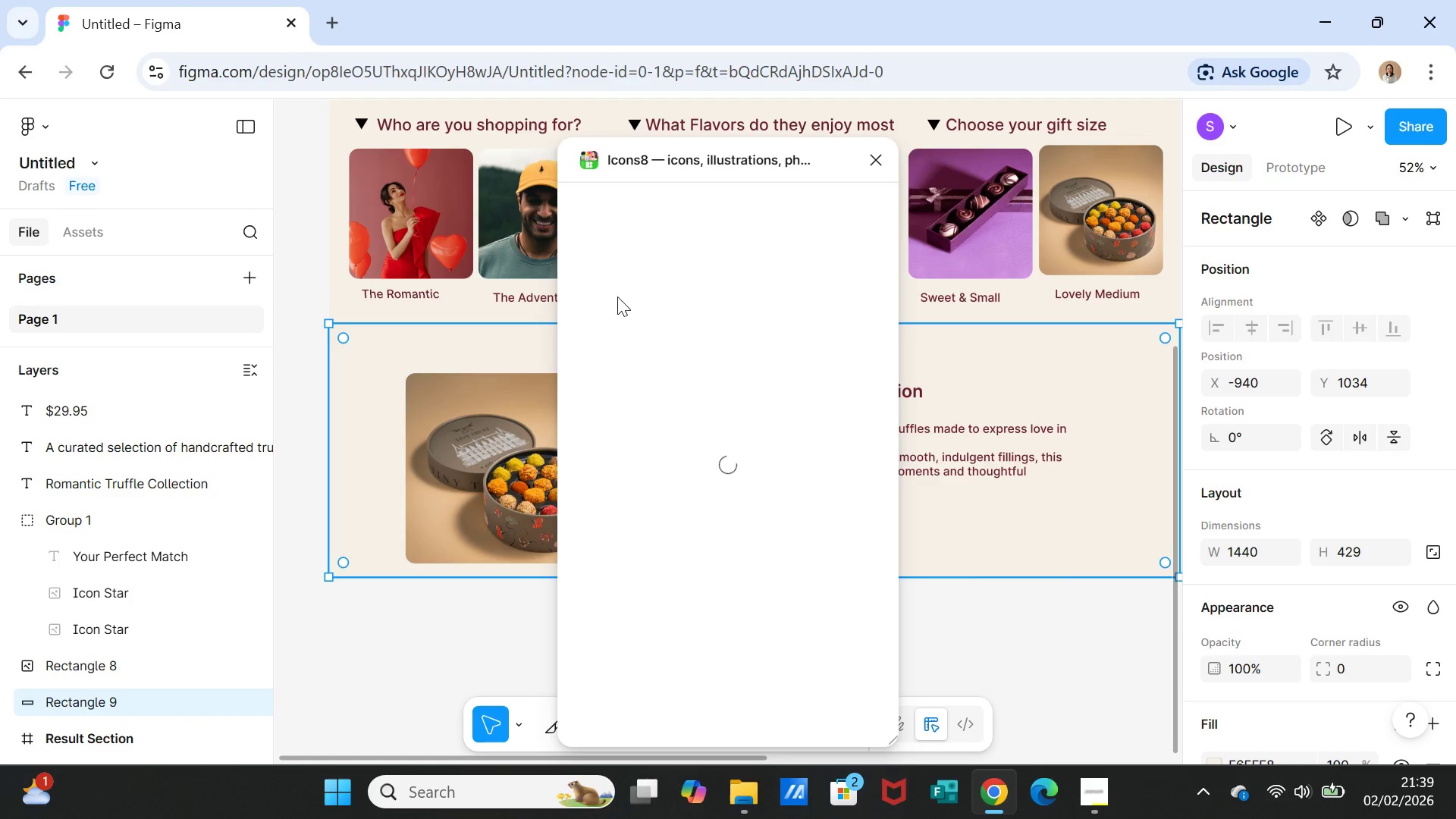 
mouse_move([617, 264])
 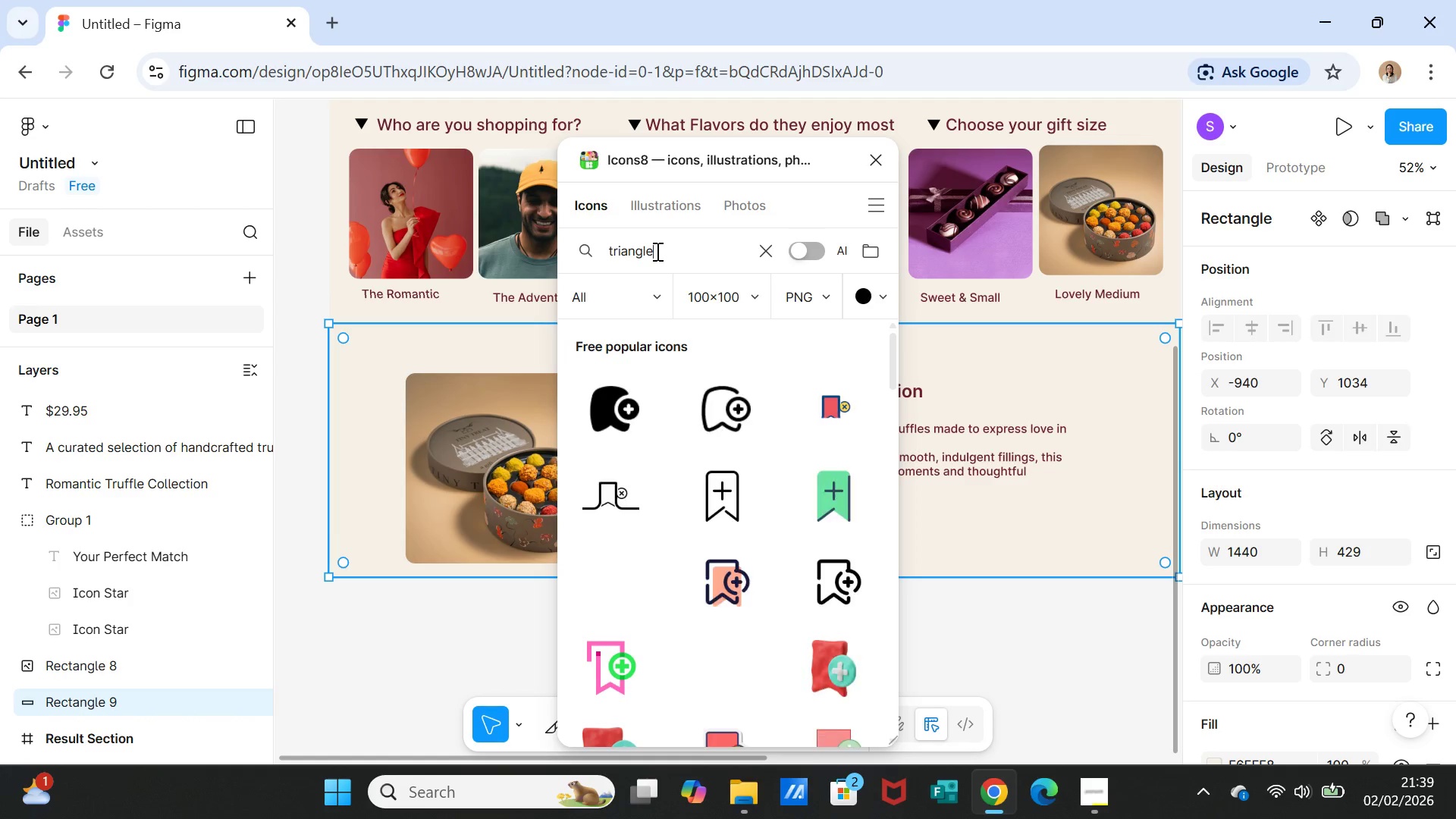 
double_click([656, 251])
 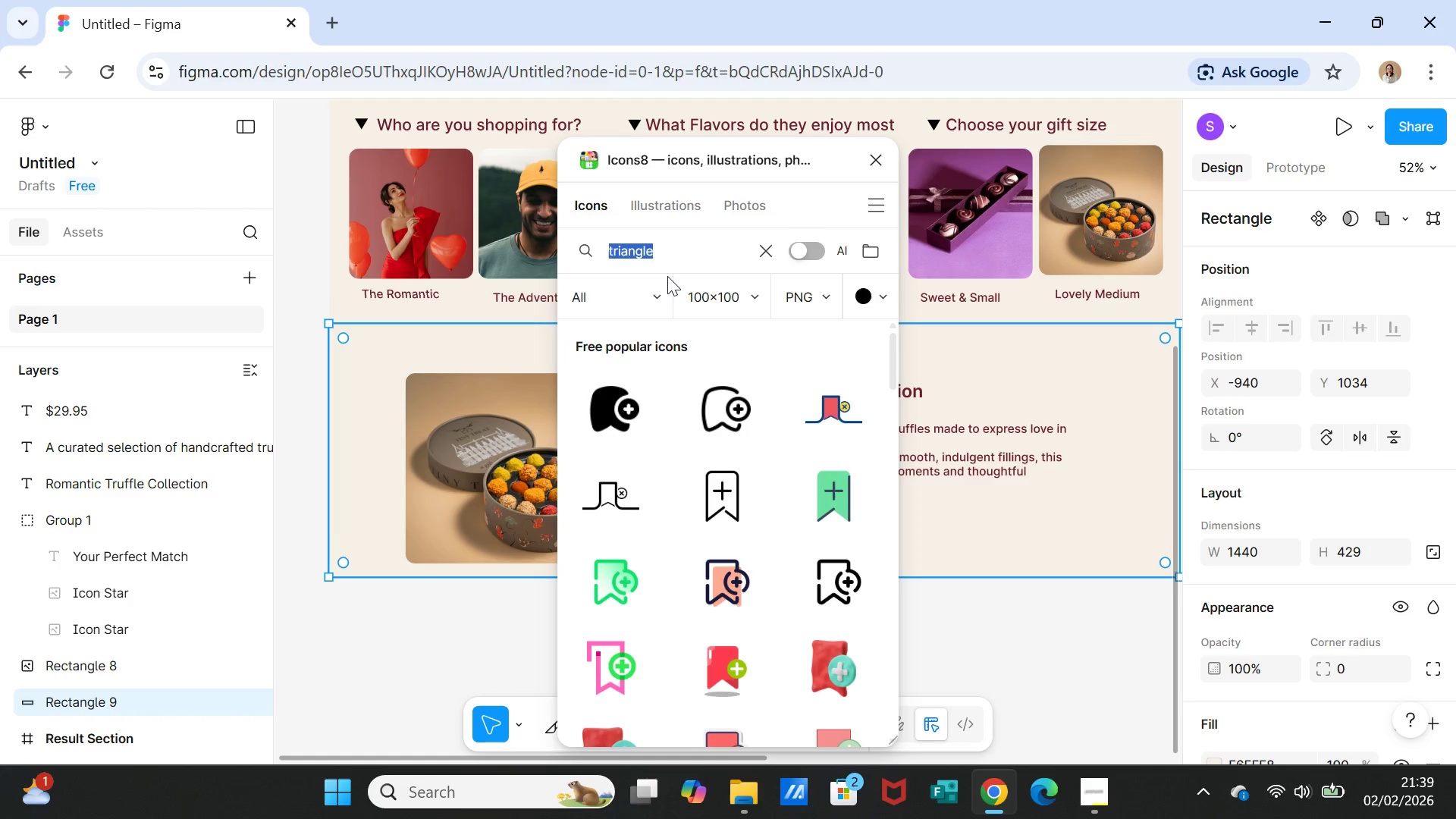 
type(star rate)
 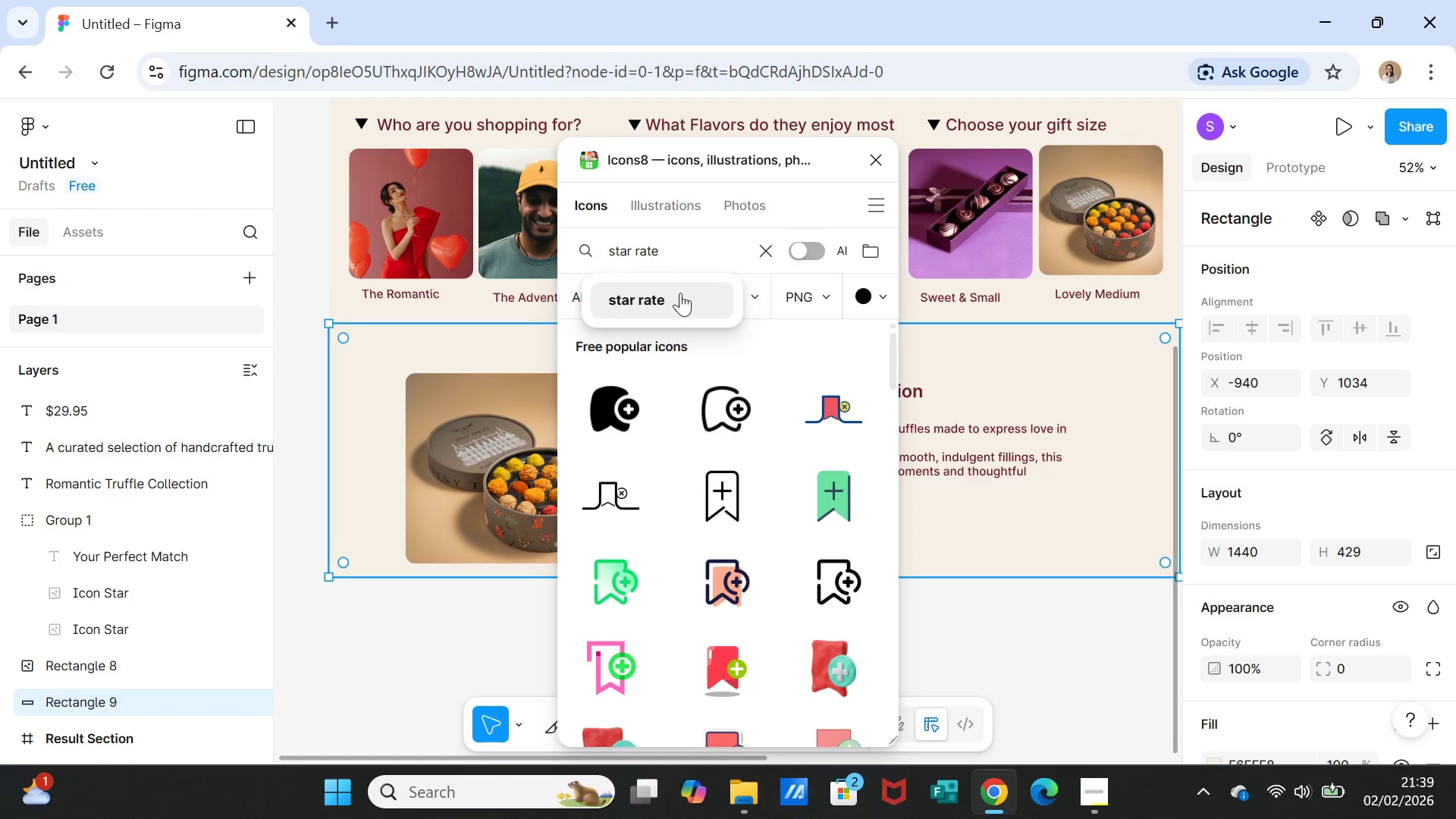 
left_click([670, 297])
 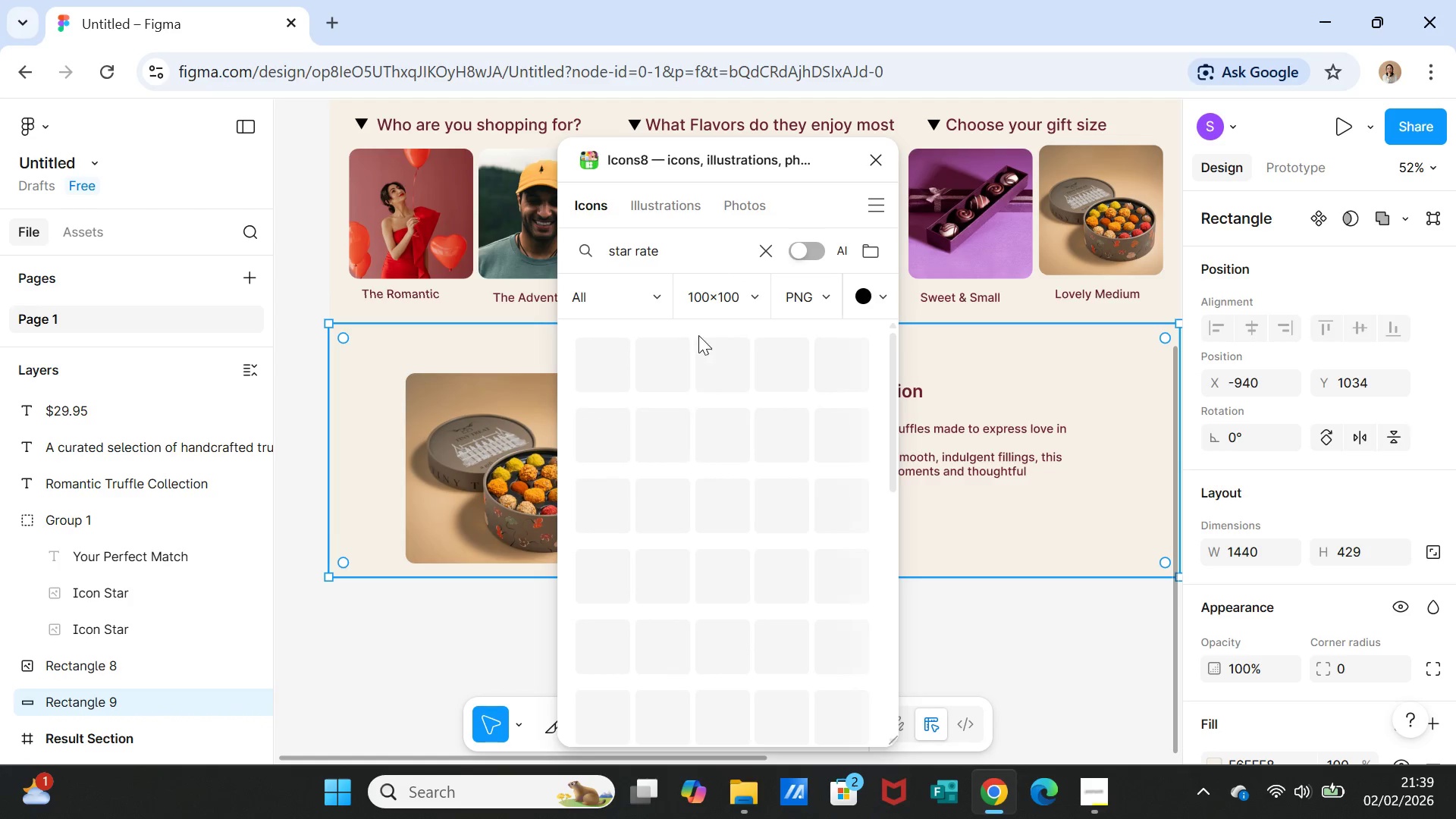 
mouse_move([827, 398])
 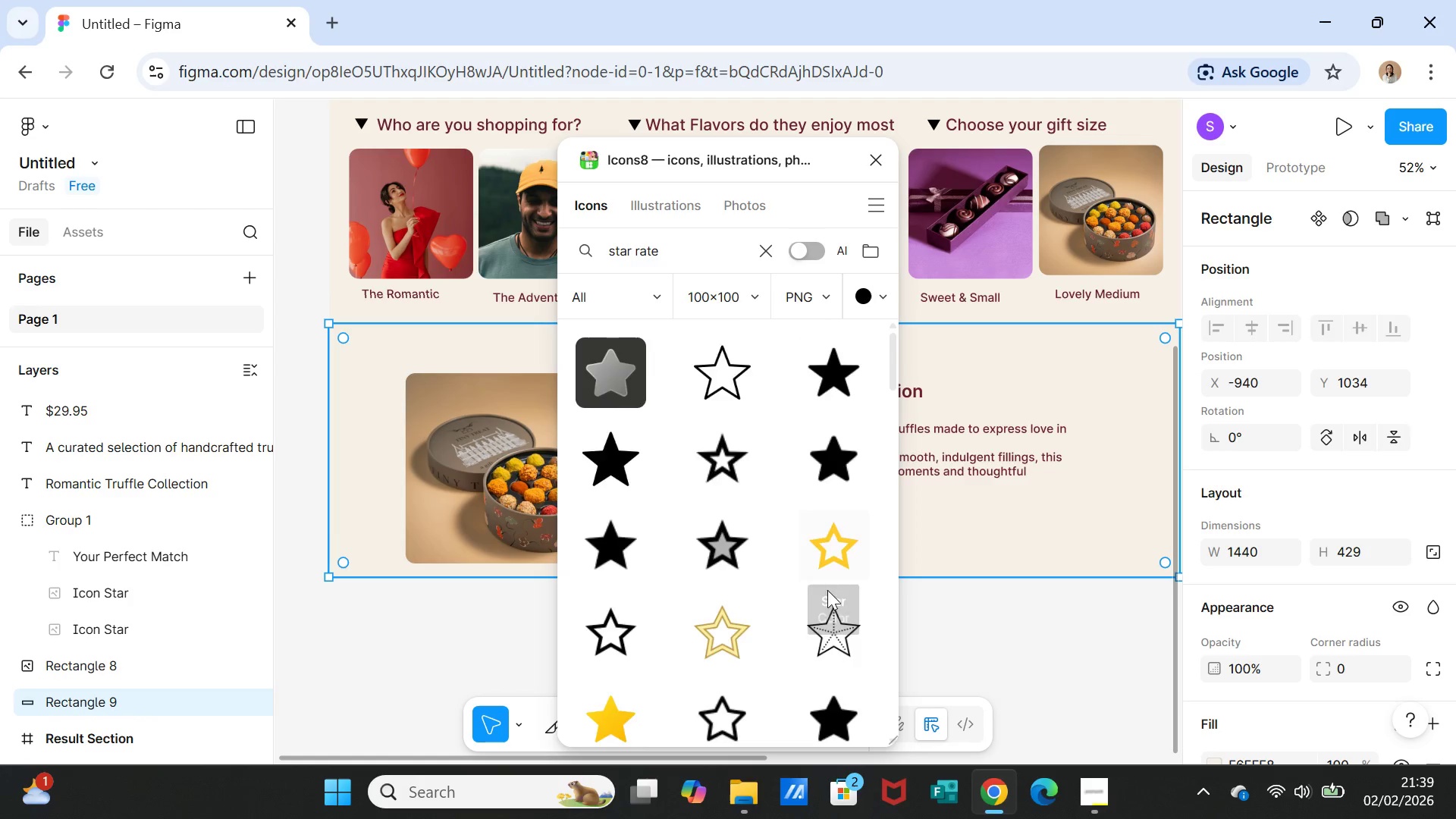 
scroll: coordinate [830, 598], scroll_direction: down, amount: 11.0
 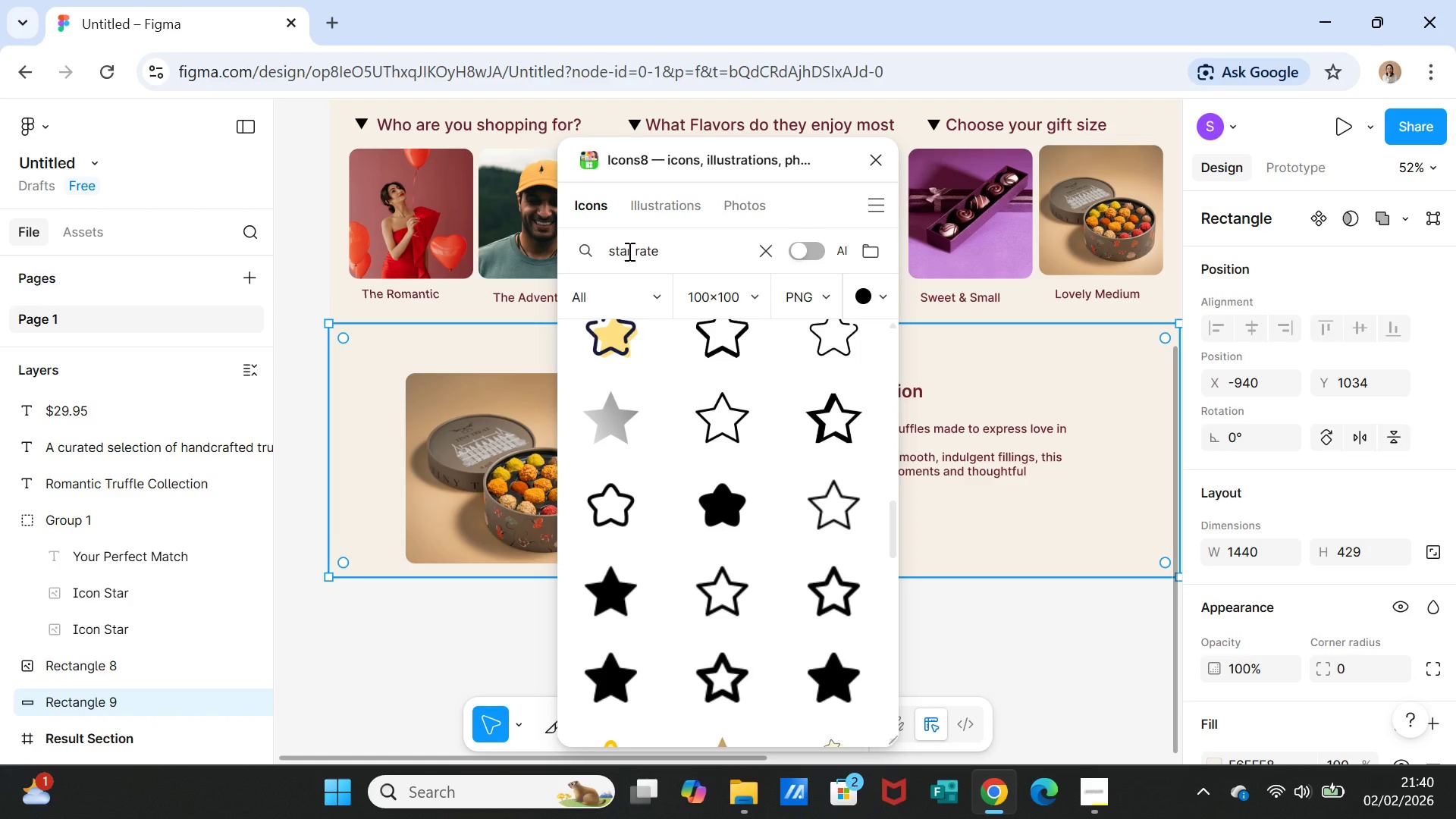 
left_click([629, 251])
 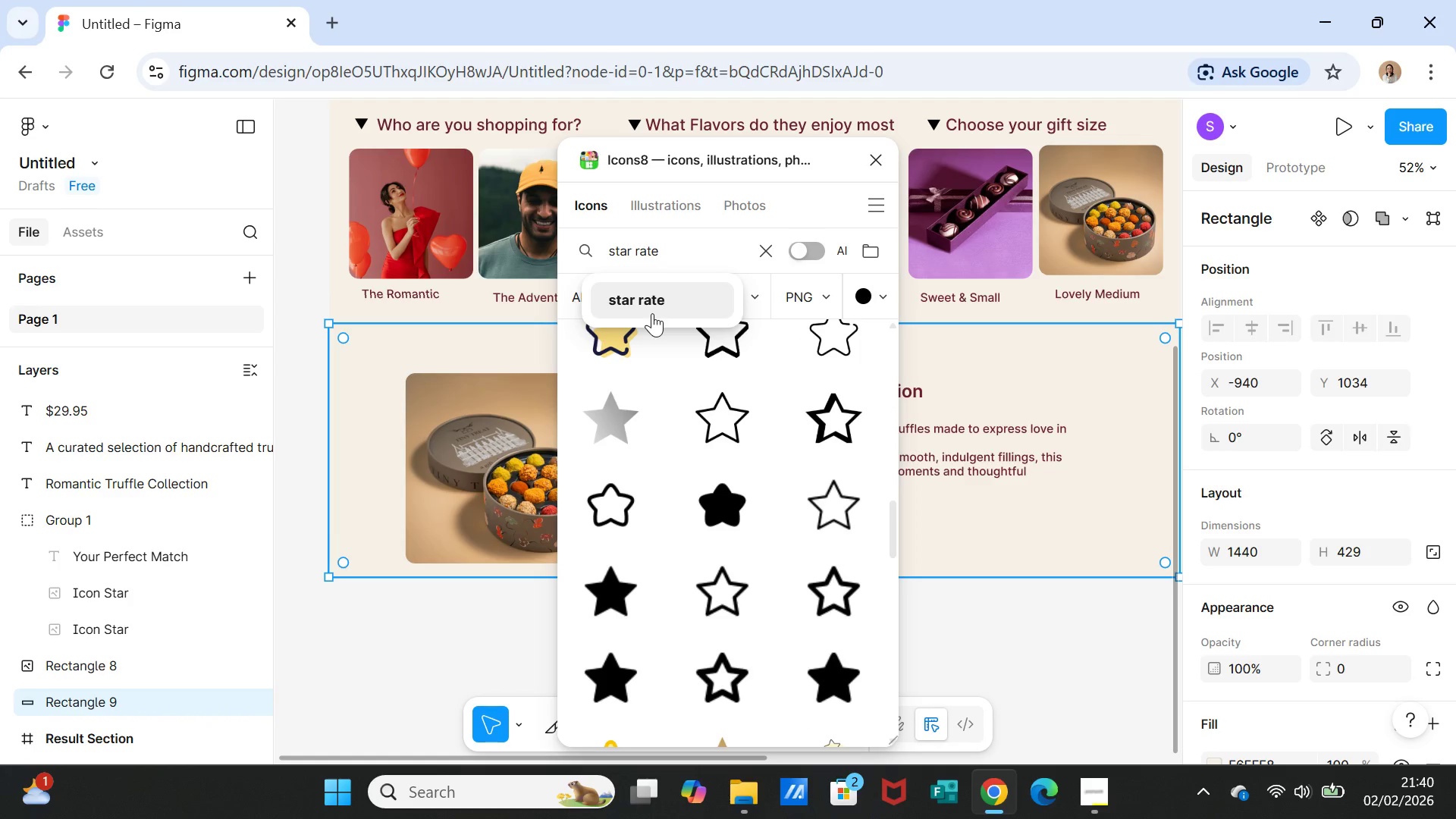 
key(S)
 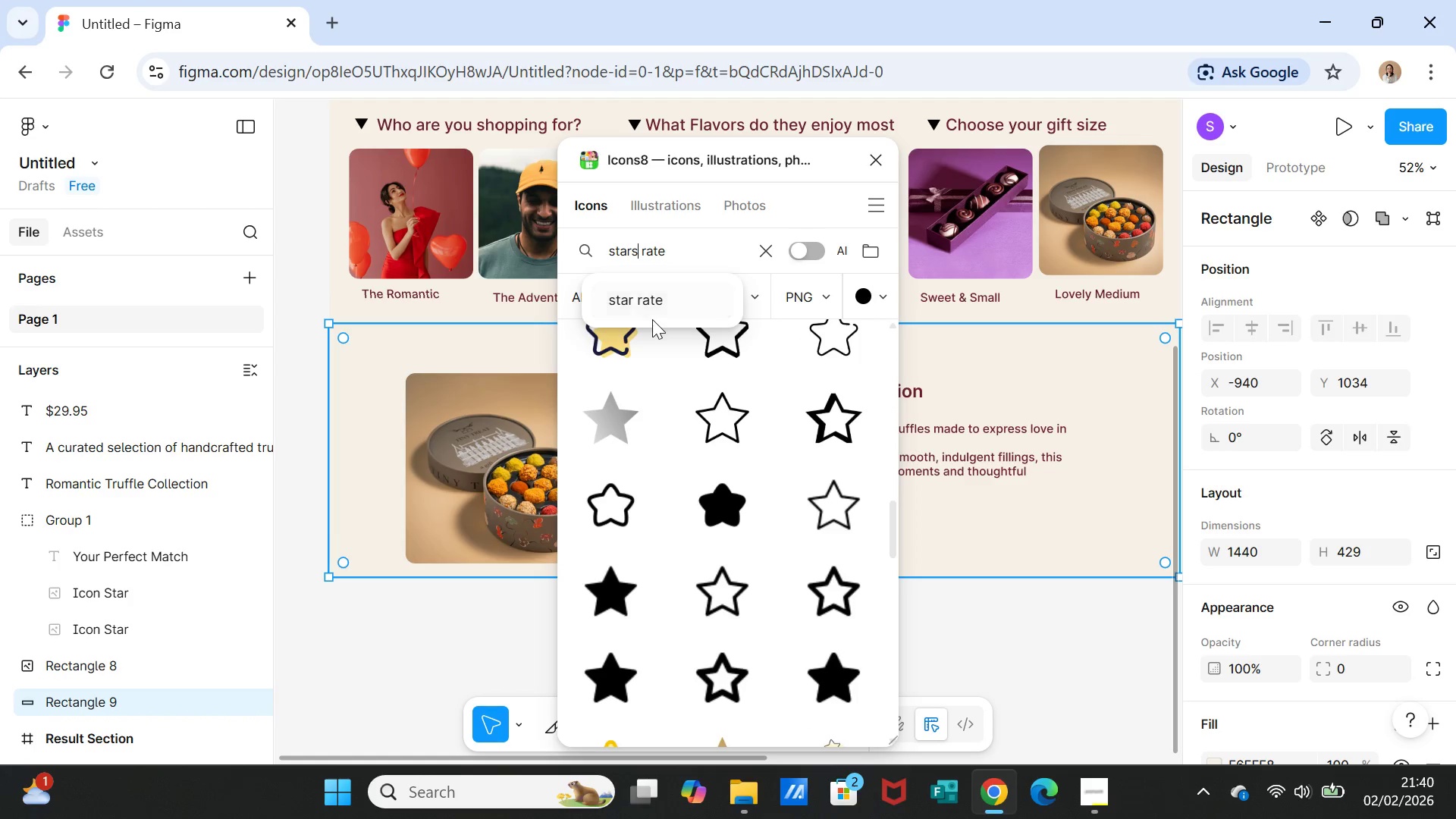 
key(Enter)
 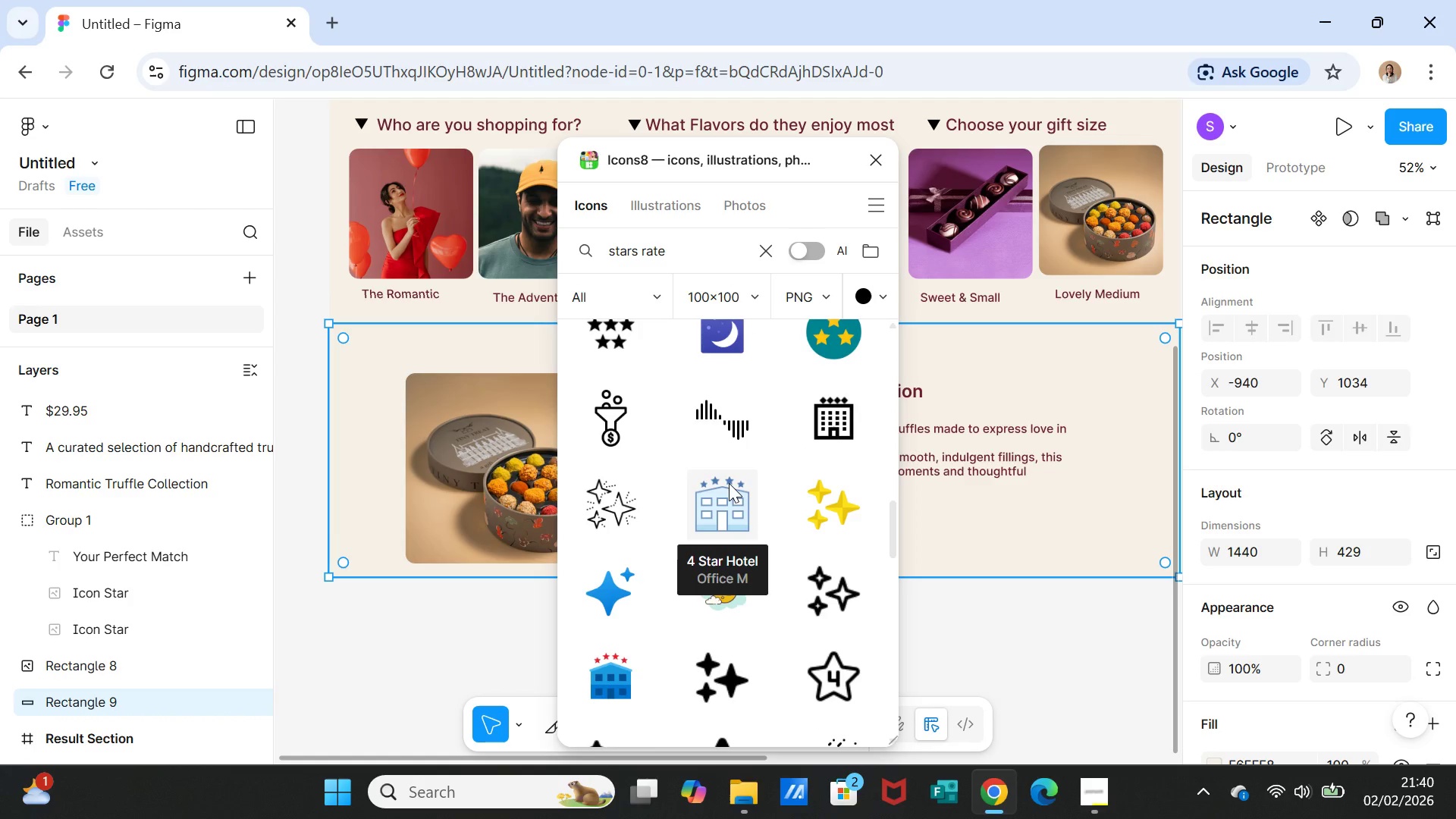 
scroll: coordinate [763, 514], scroll_direction: down, amount: 14.0
 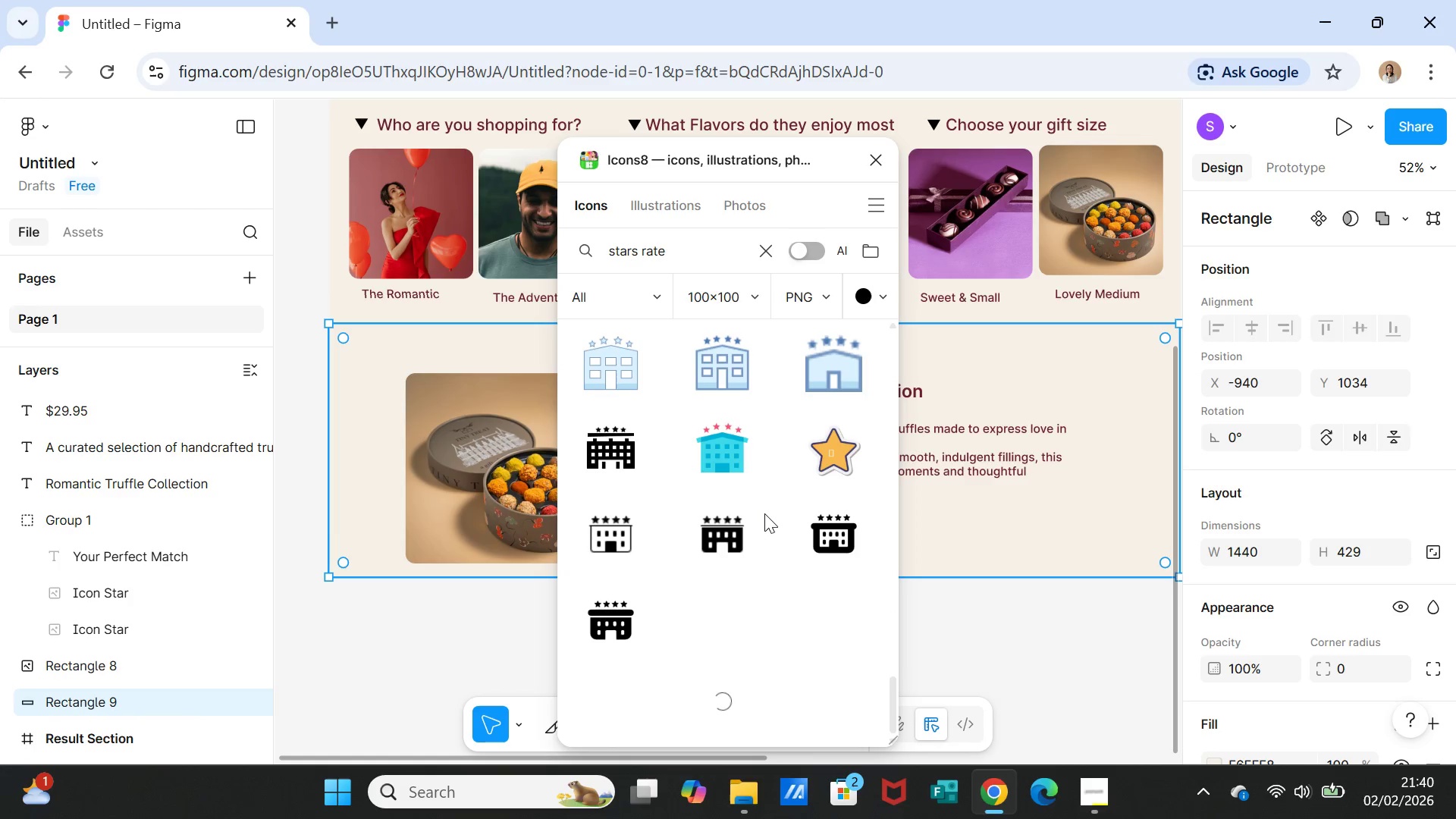 
scroll: coordinate [764, 511], scroll_direction: down, amount: 5.0
 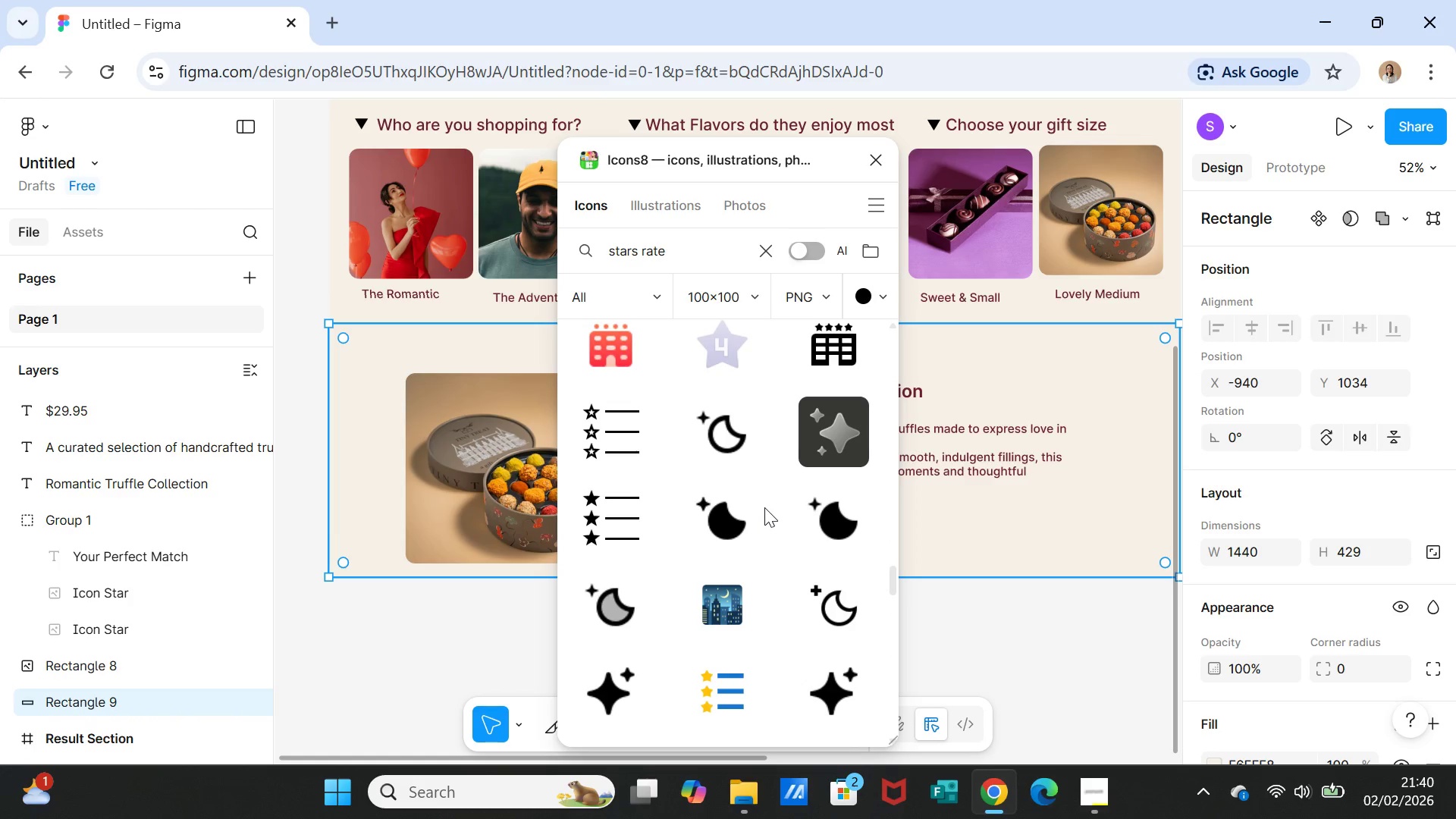 
scroll: coordinate [767, 491], scroll_direction: up, amount: 28.0
 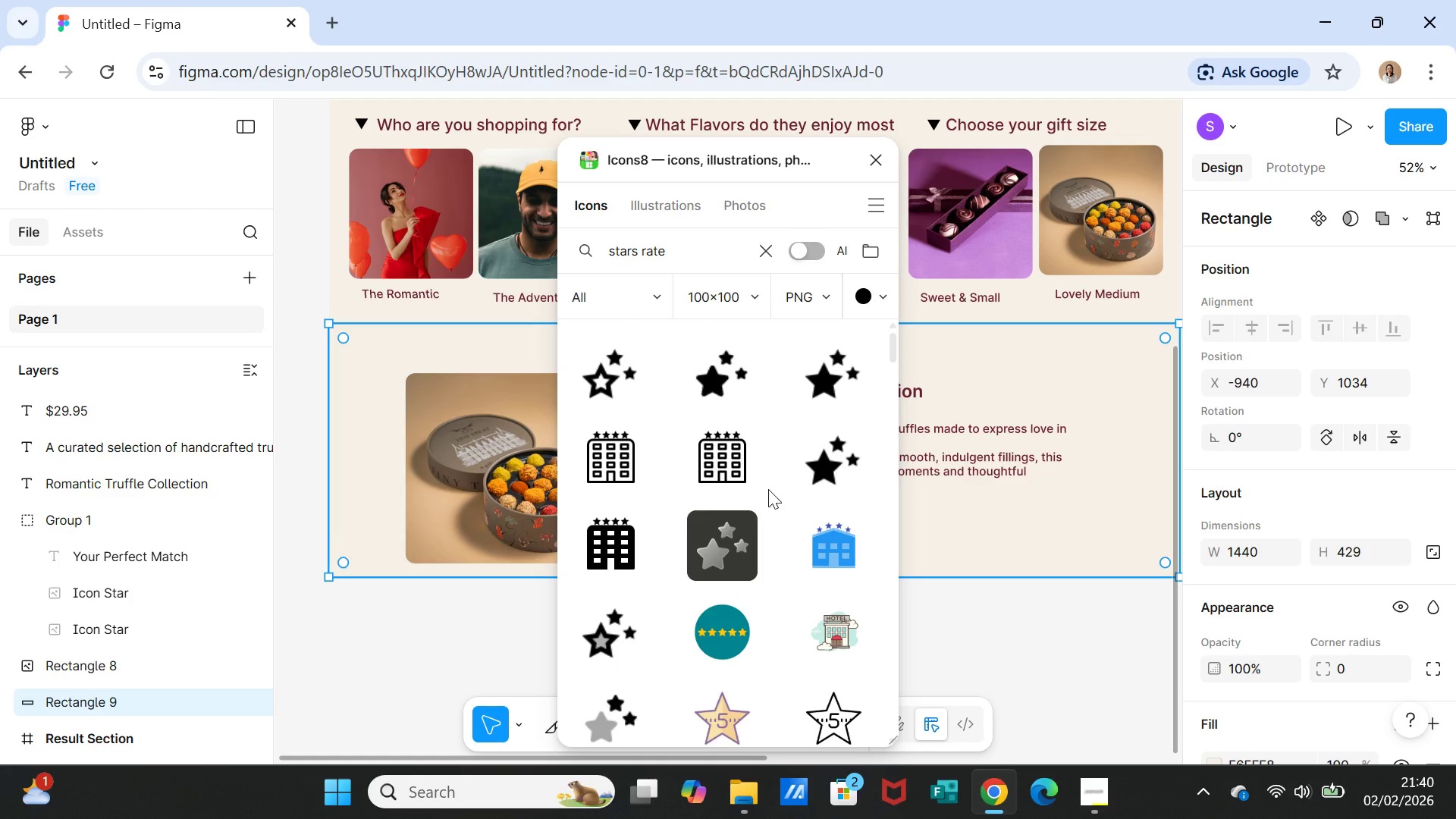 
scroll: coordinate [773, 493], scroll_direction: down, amount: 10.0
 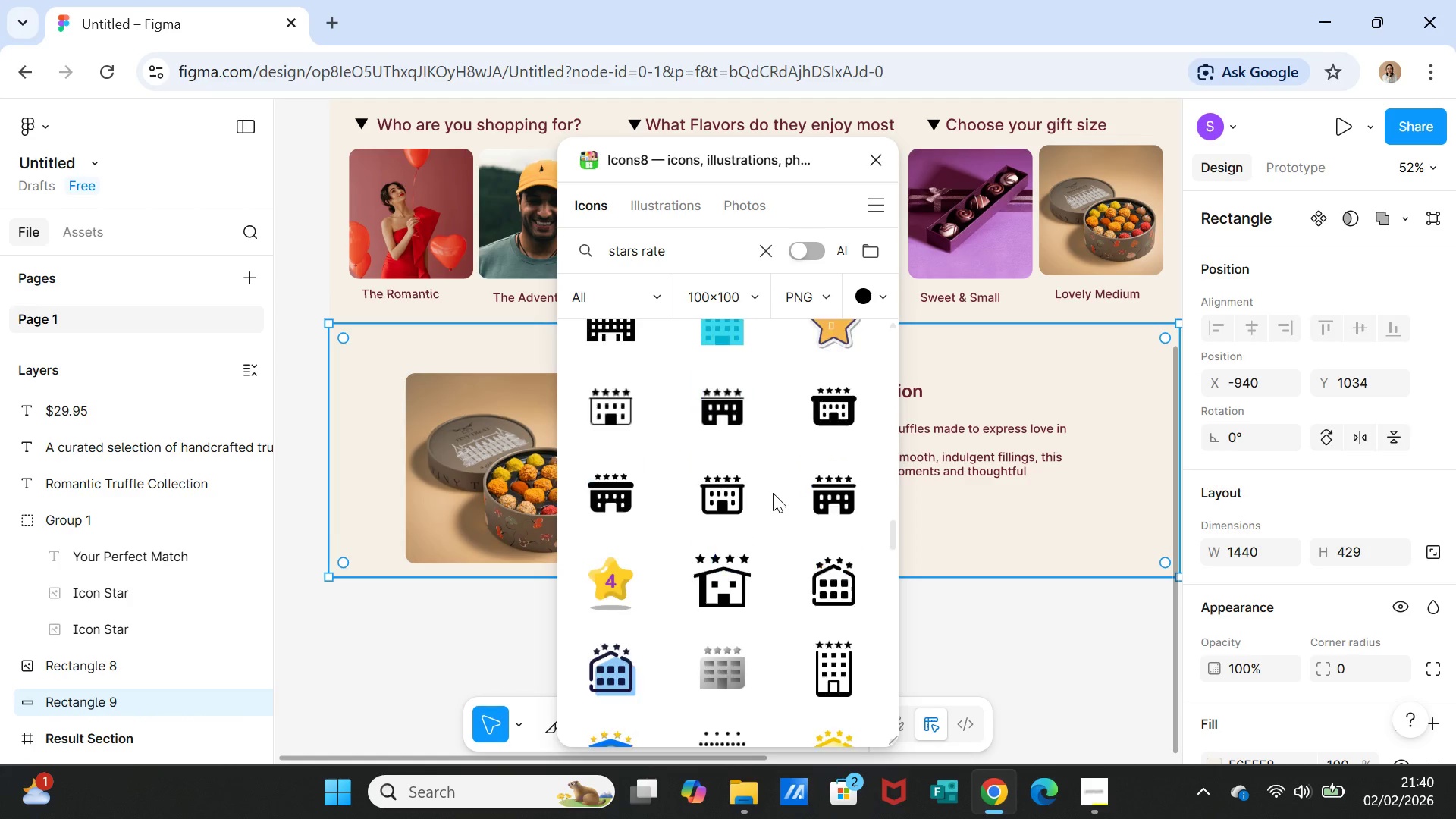 
scroll: coordinate [773, 493], scroll_direction: up, amount: 1.0
 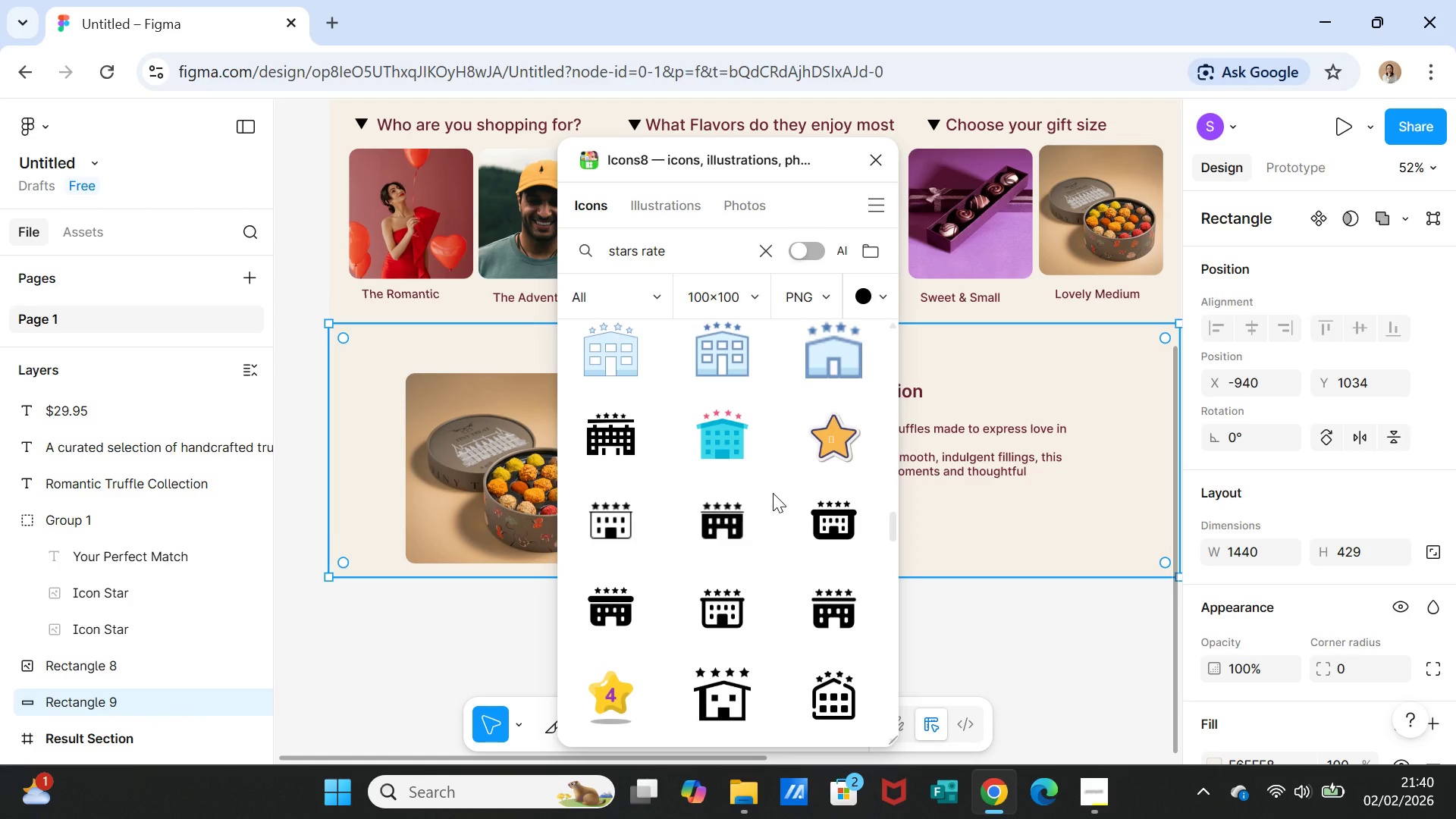 
scroll: coordinate [773, 493], scroll_direction: down, amount: 7.0
 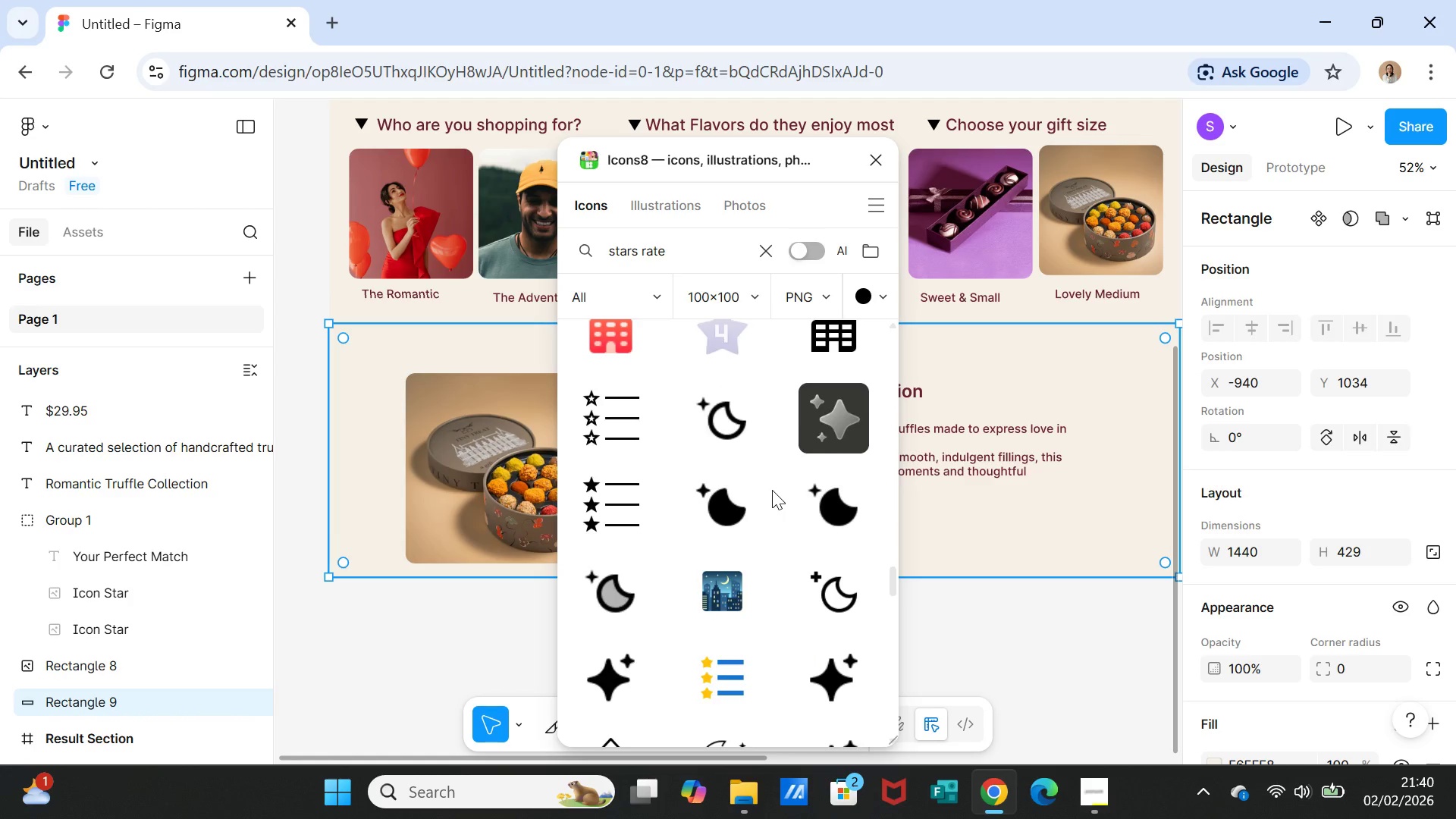 
scroll: coordinate [772, 490], scroll_direction: up, amount: 2.0
 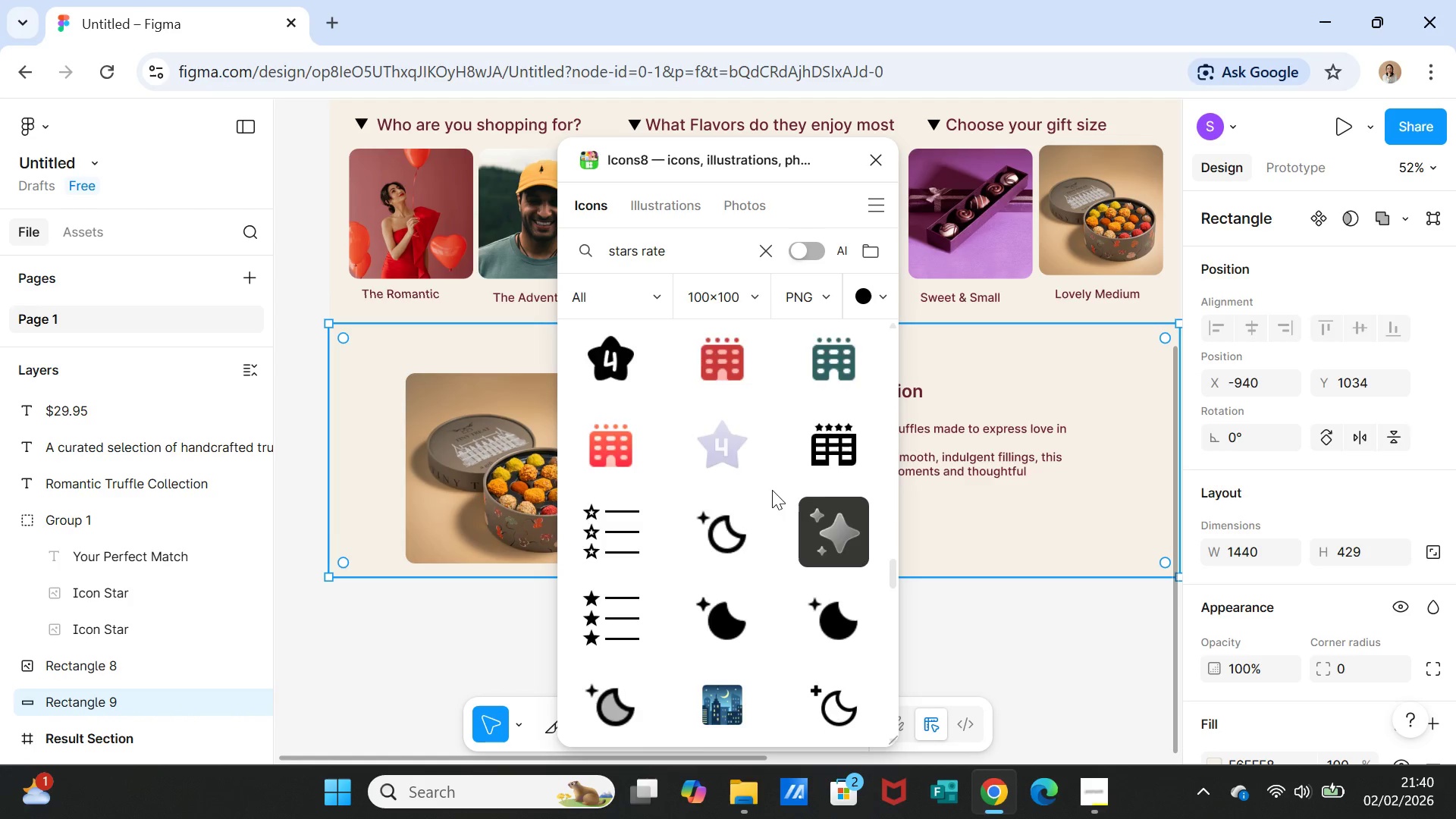 
scroll: coordinate [772, 485], scroll_direction: down, amount: 11.0
 